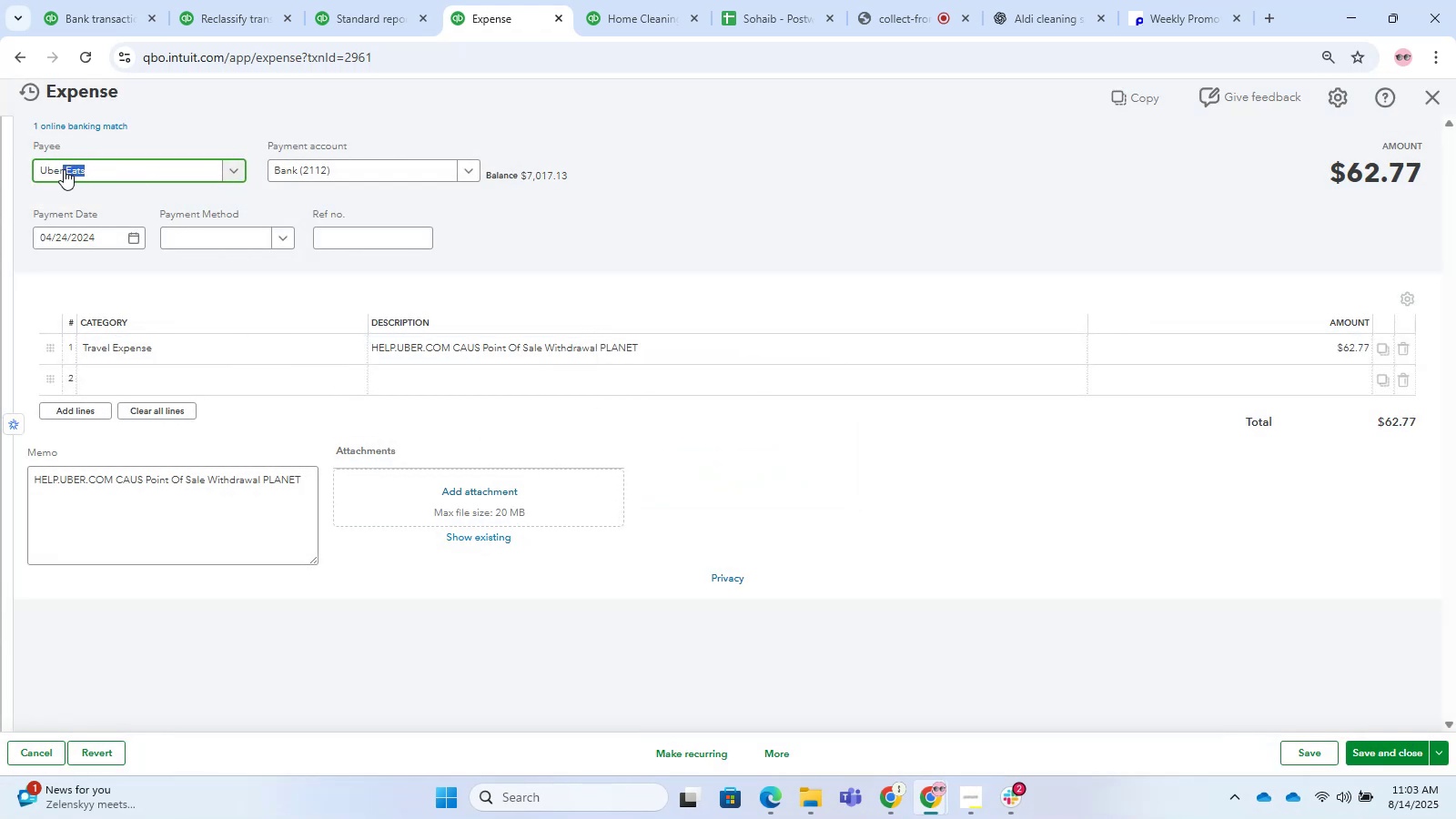 
key(Equal)
 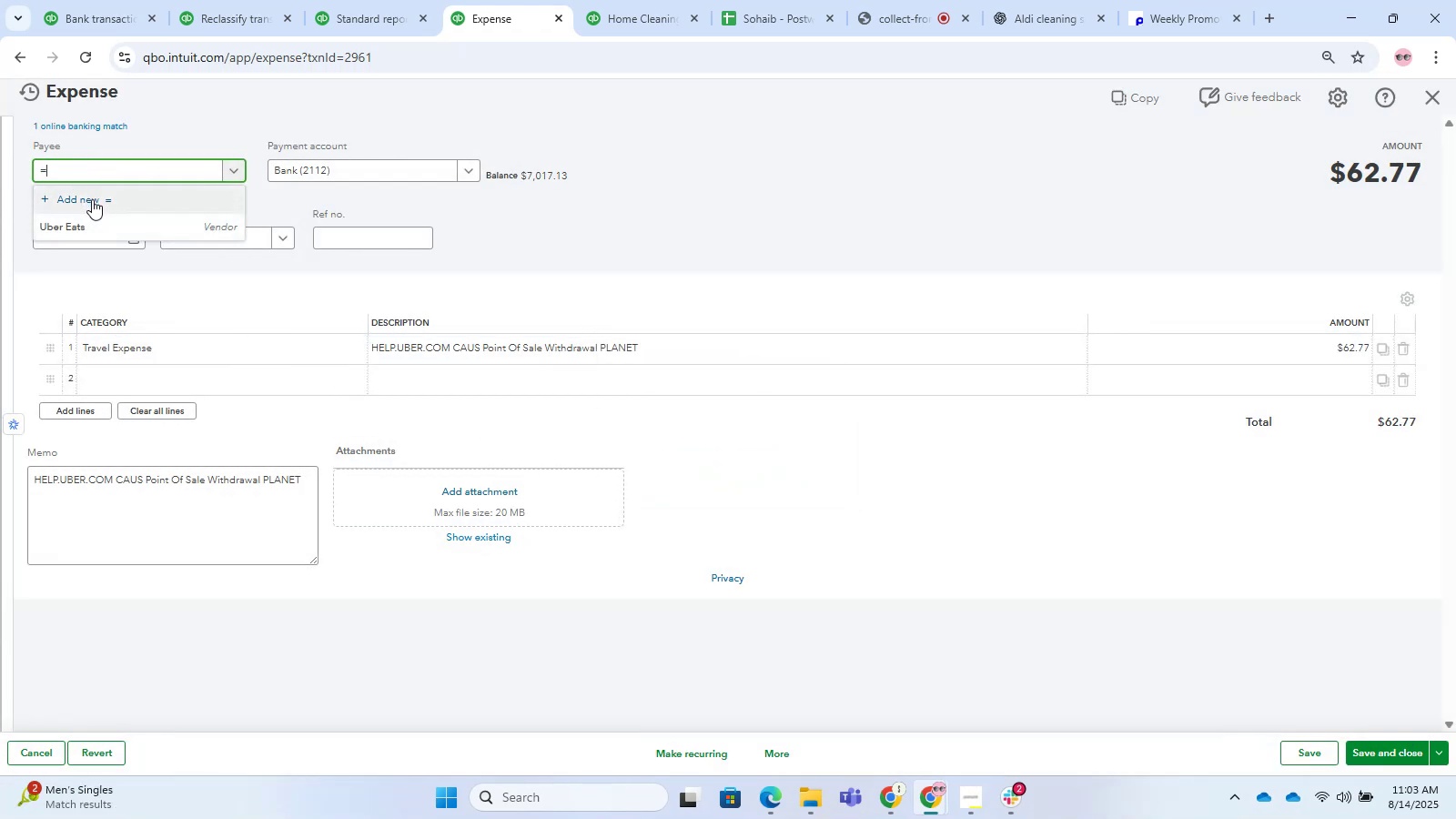 
key(Equal)
 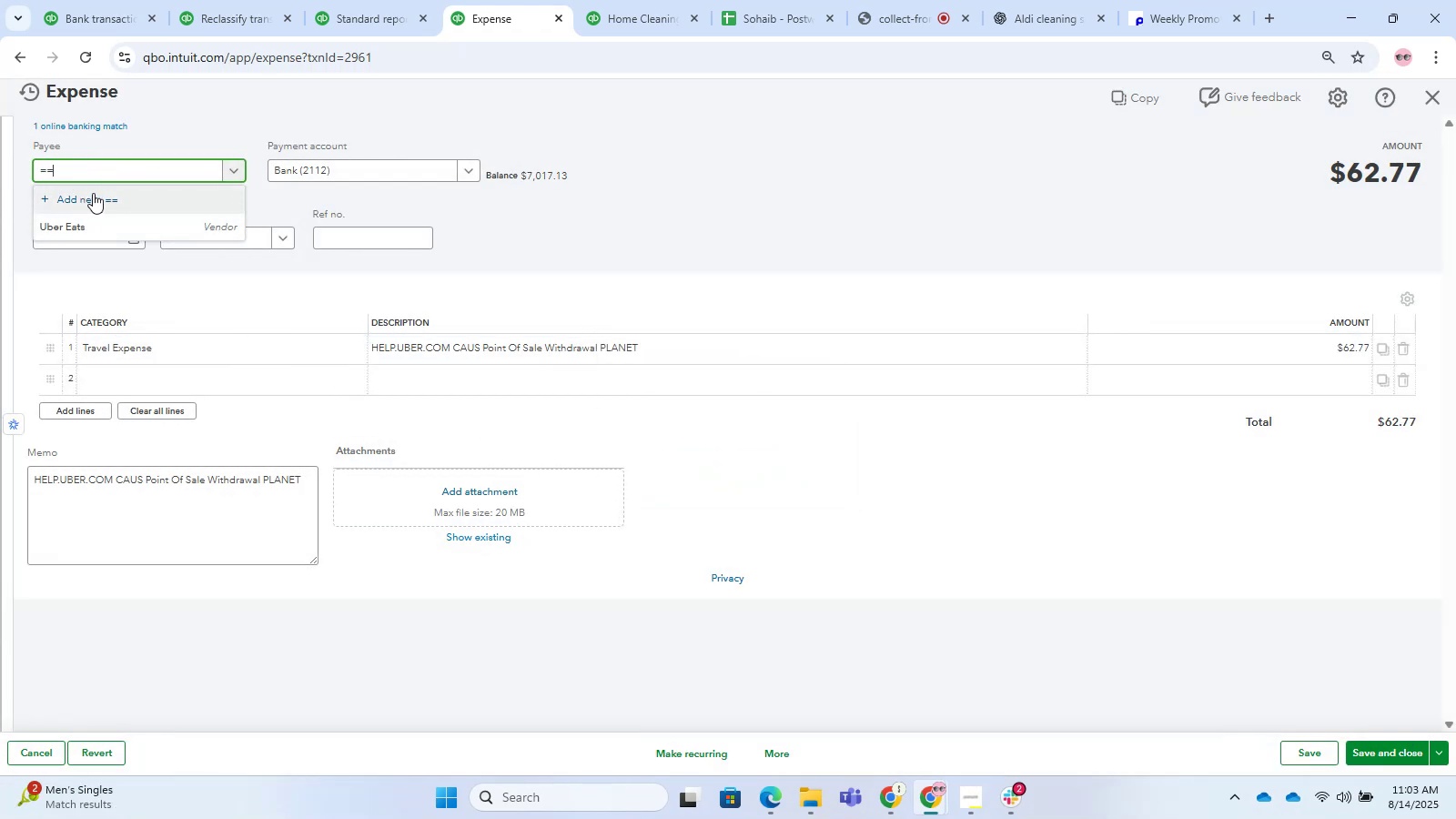 
left_click([93, 193])
 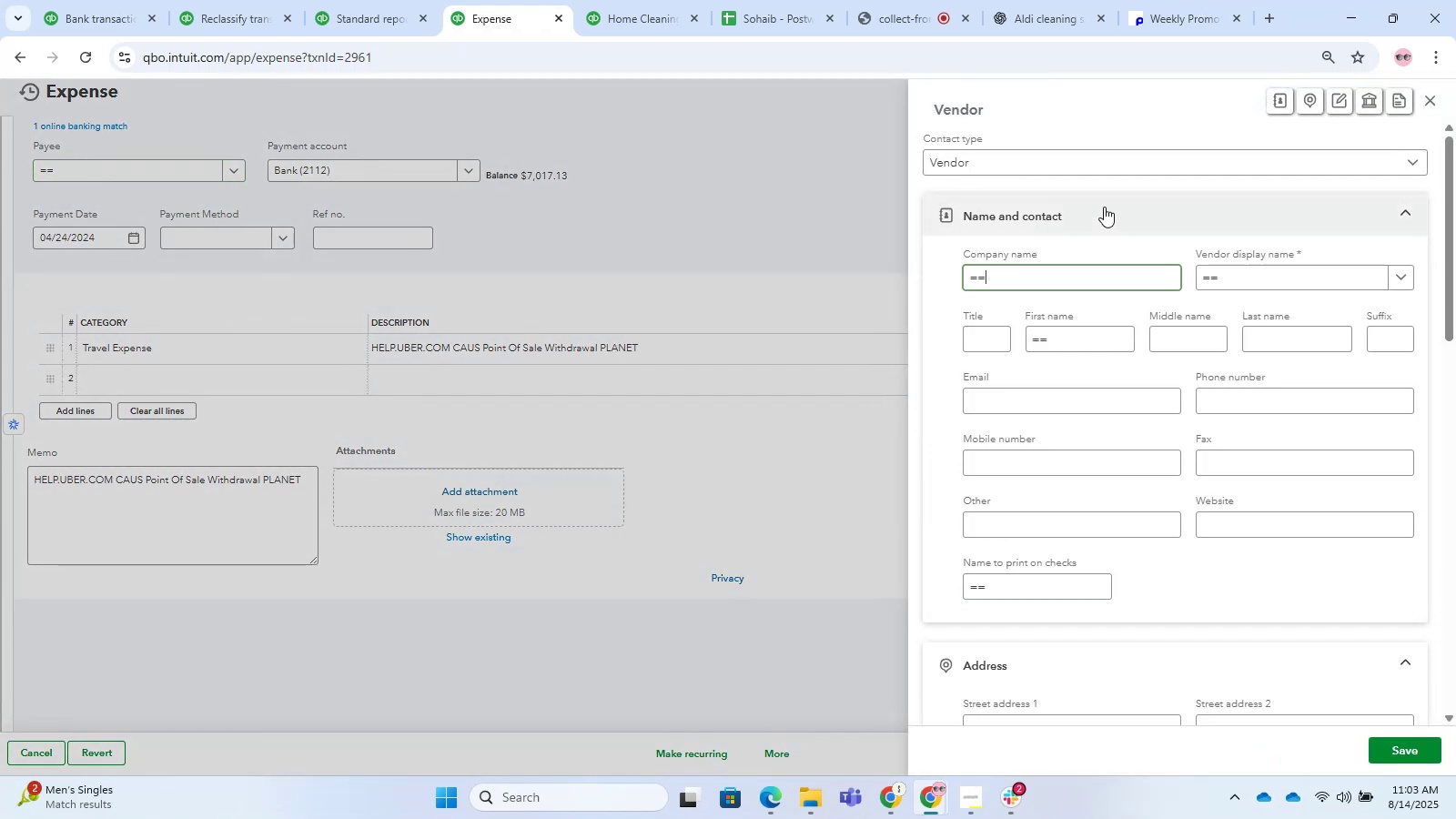 
left_click_drag(start_coordinate=[1039, 268], to_coordinate=[822, 274])
 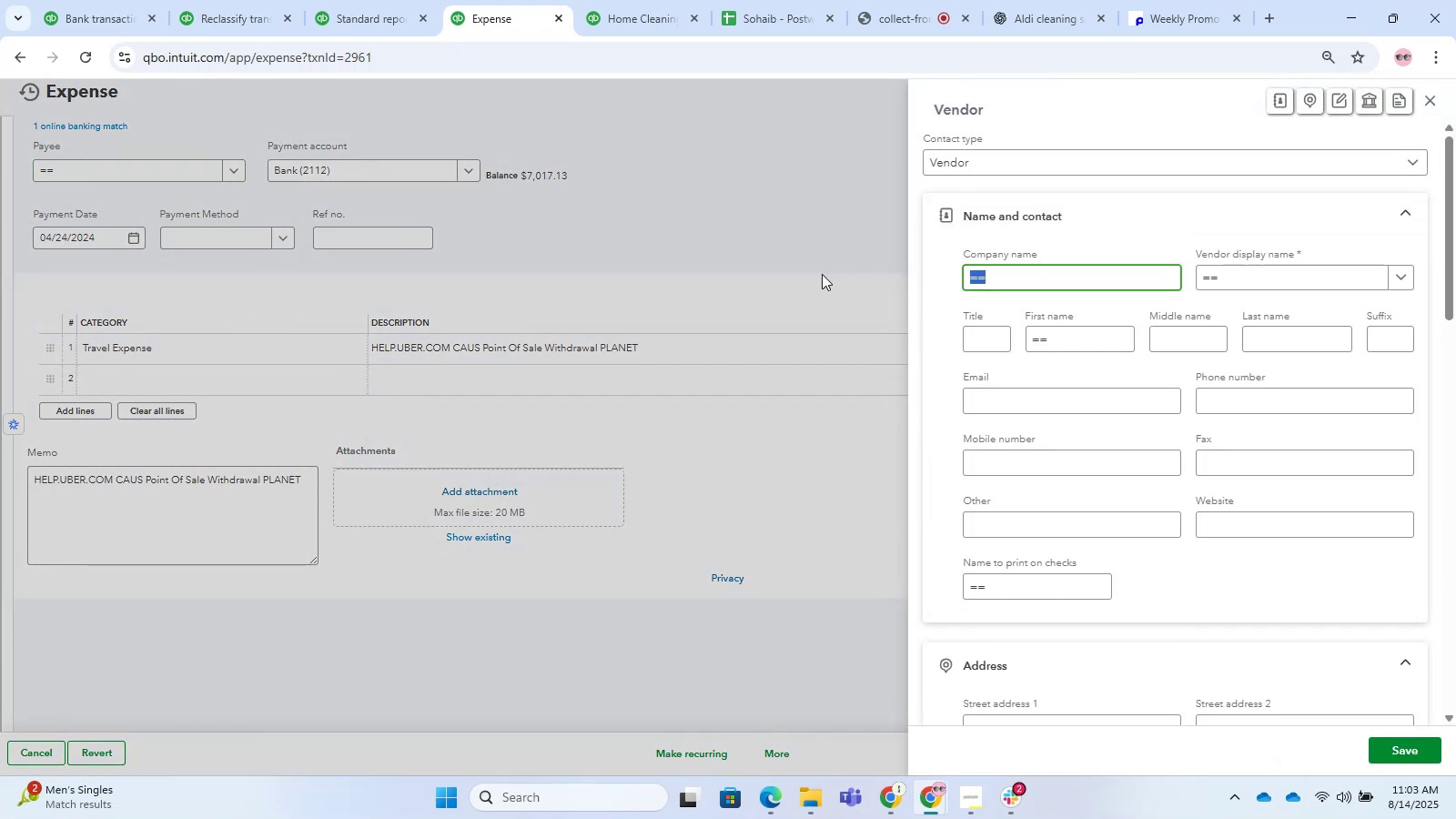 
type(UBerUber)
 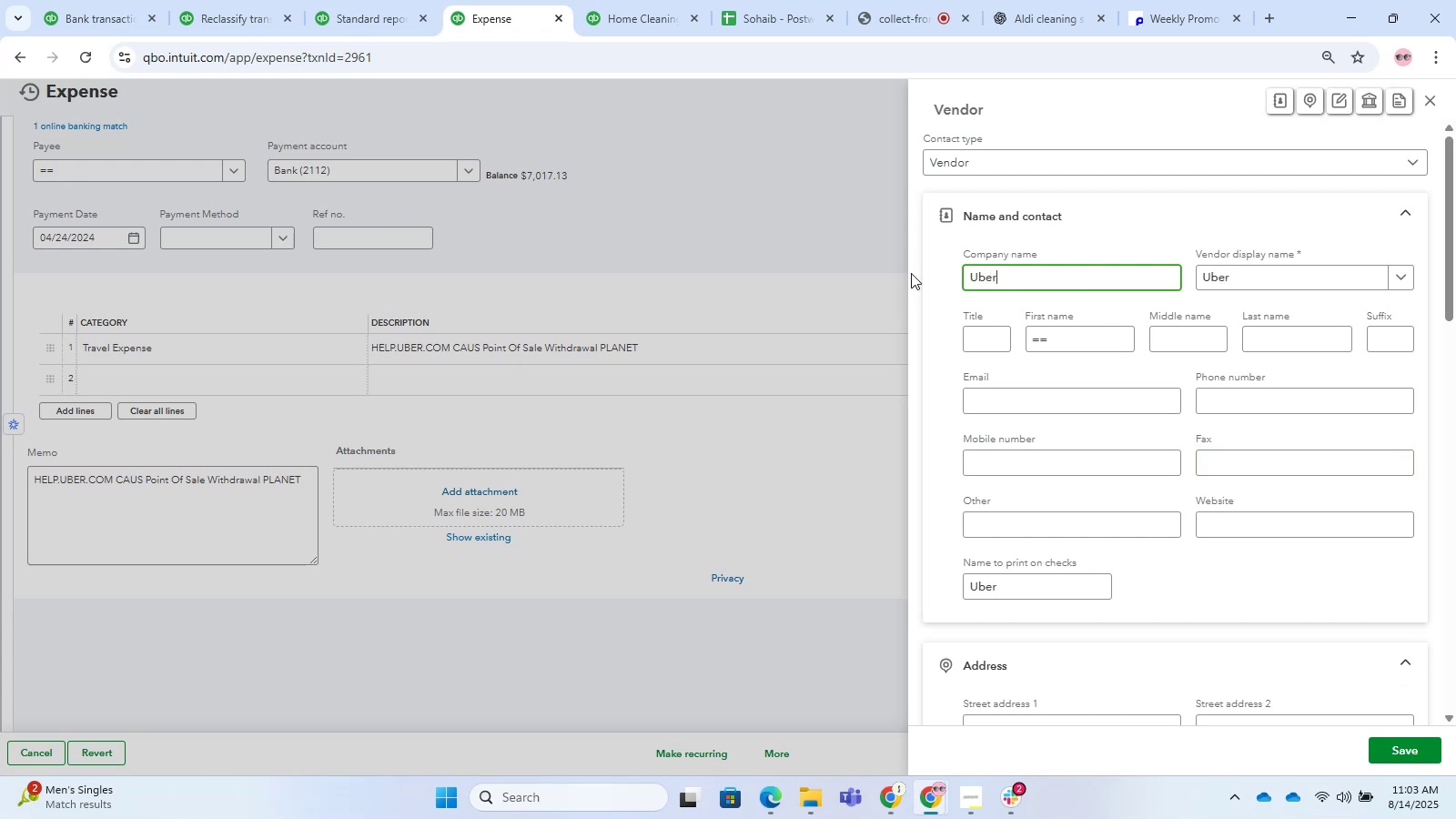 
left_click_drag(start_coordinate=[1076, 279], to_coordinate=[911, 273])
 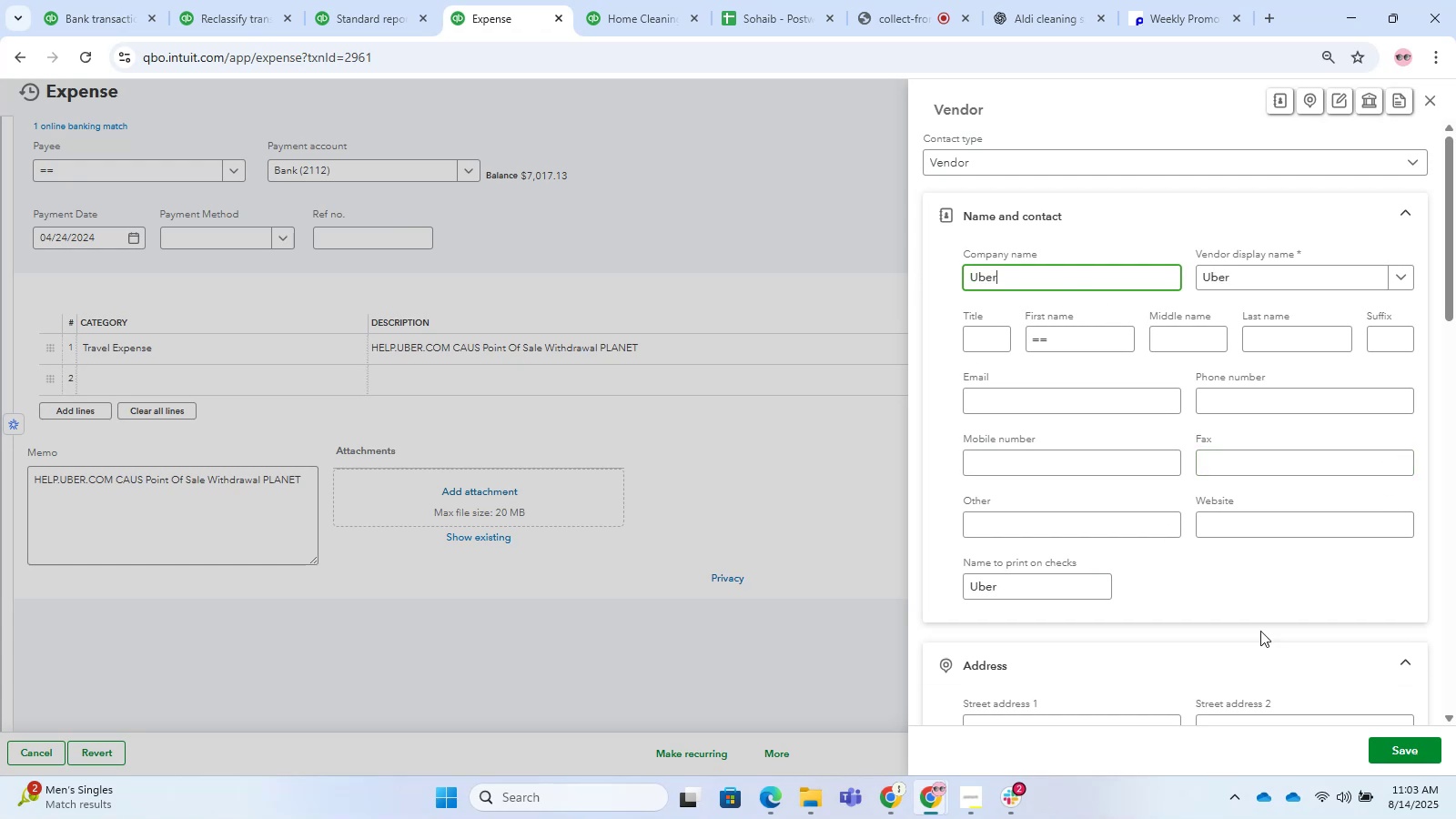 
left_click([1425, 754])
 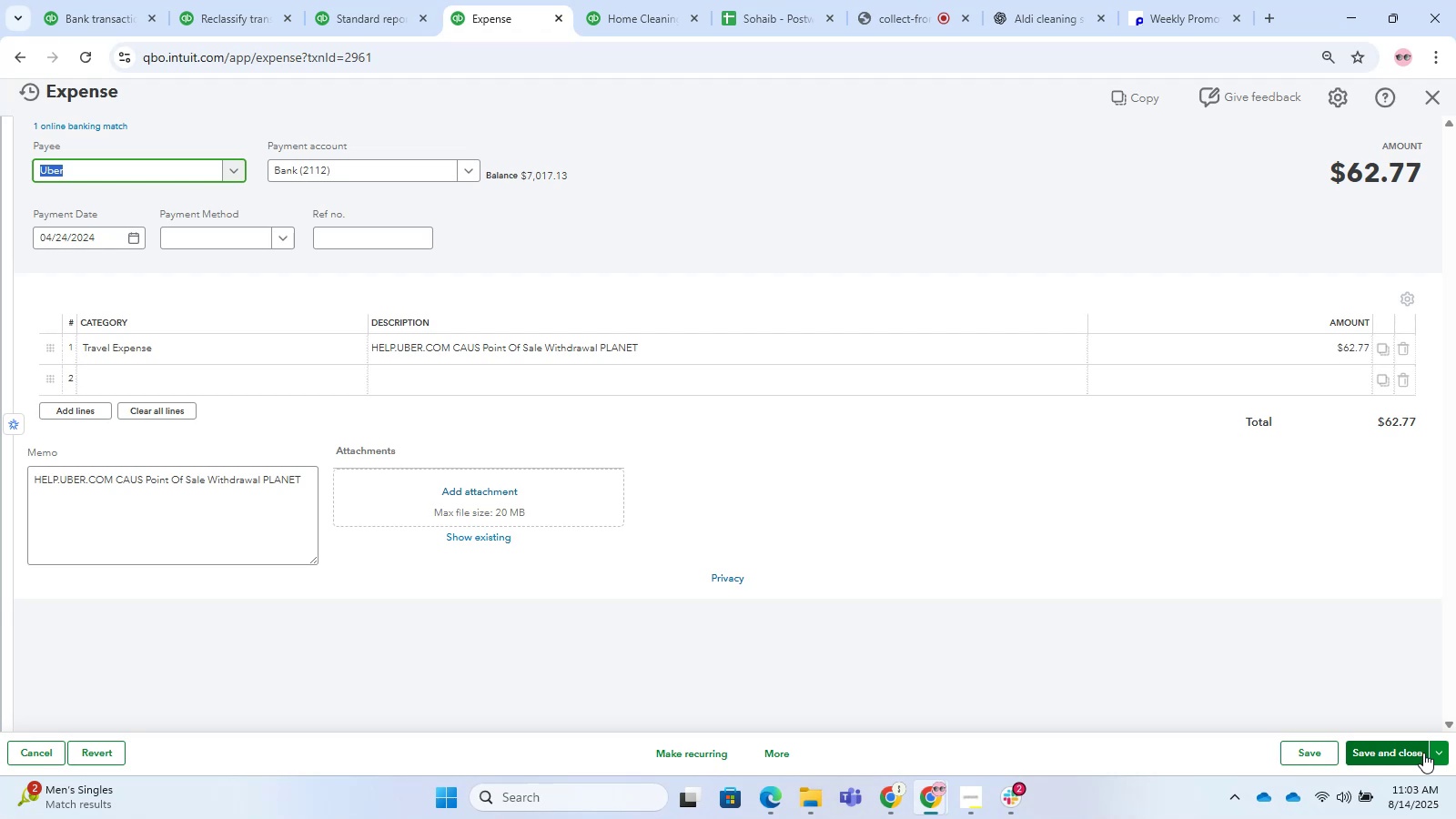 
wait(35.96)
 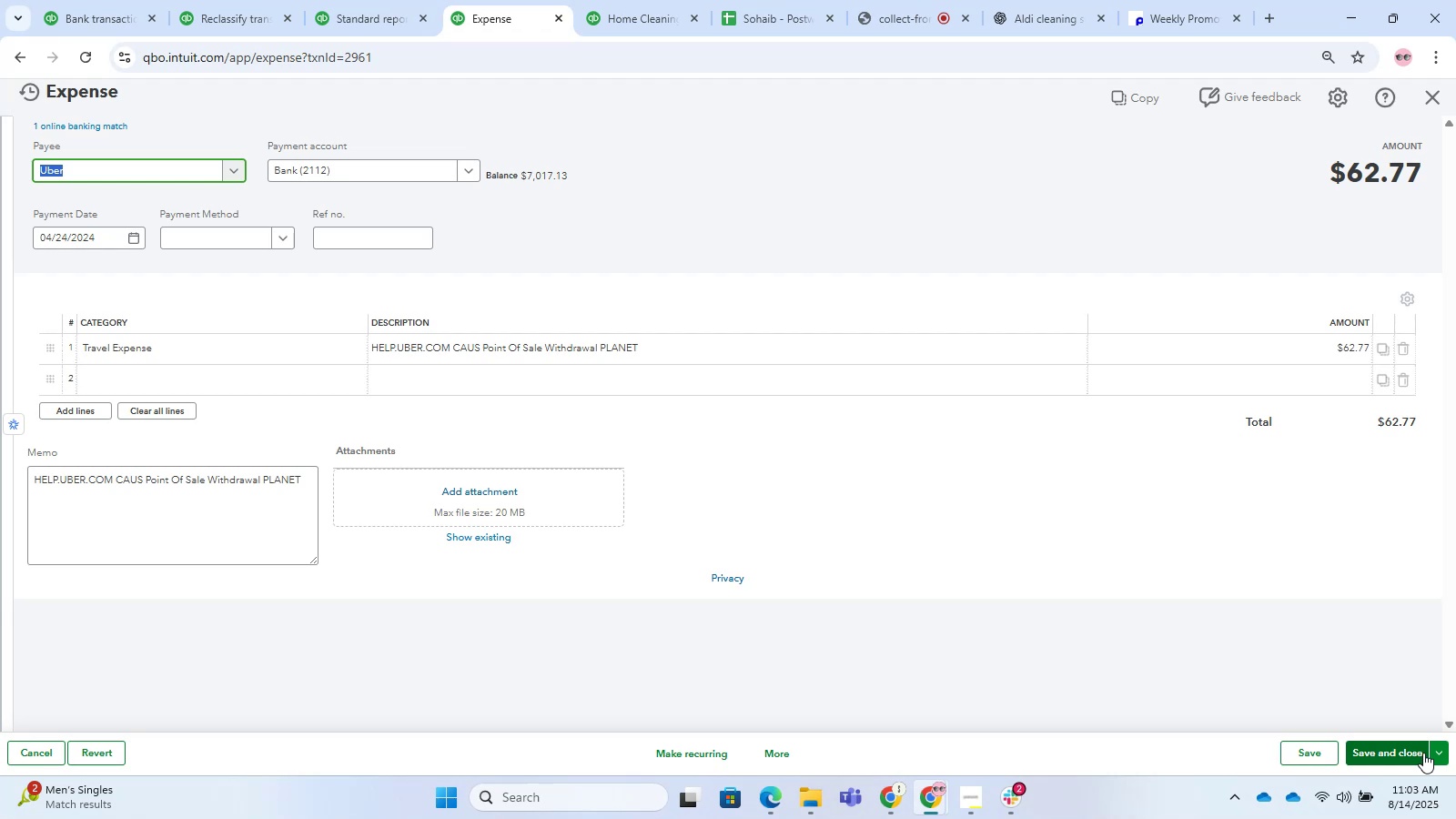 
left_click([1396, 756])
 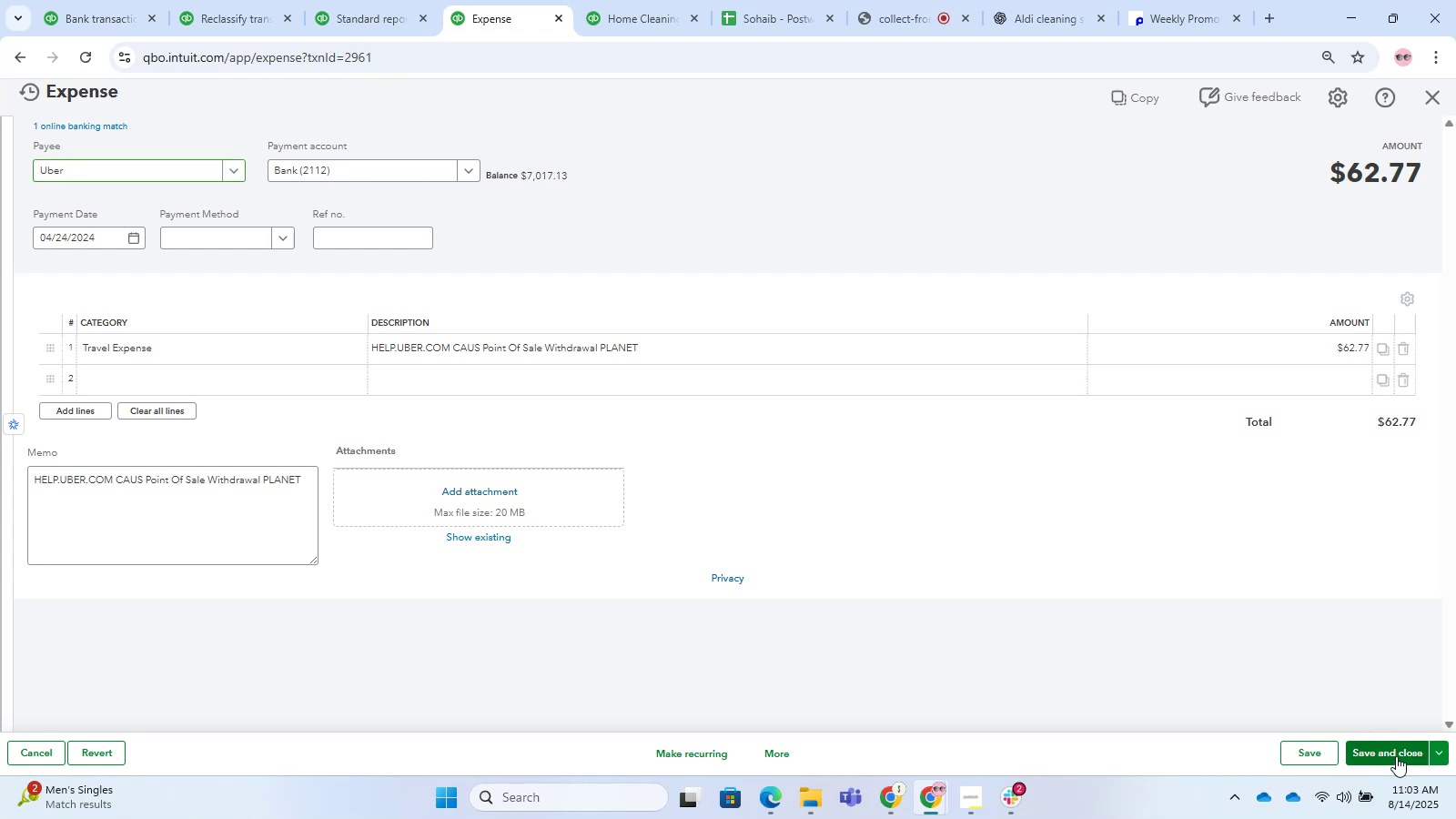 
mouse_move([1390, 736])
 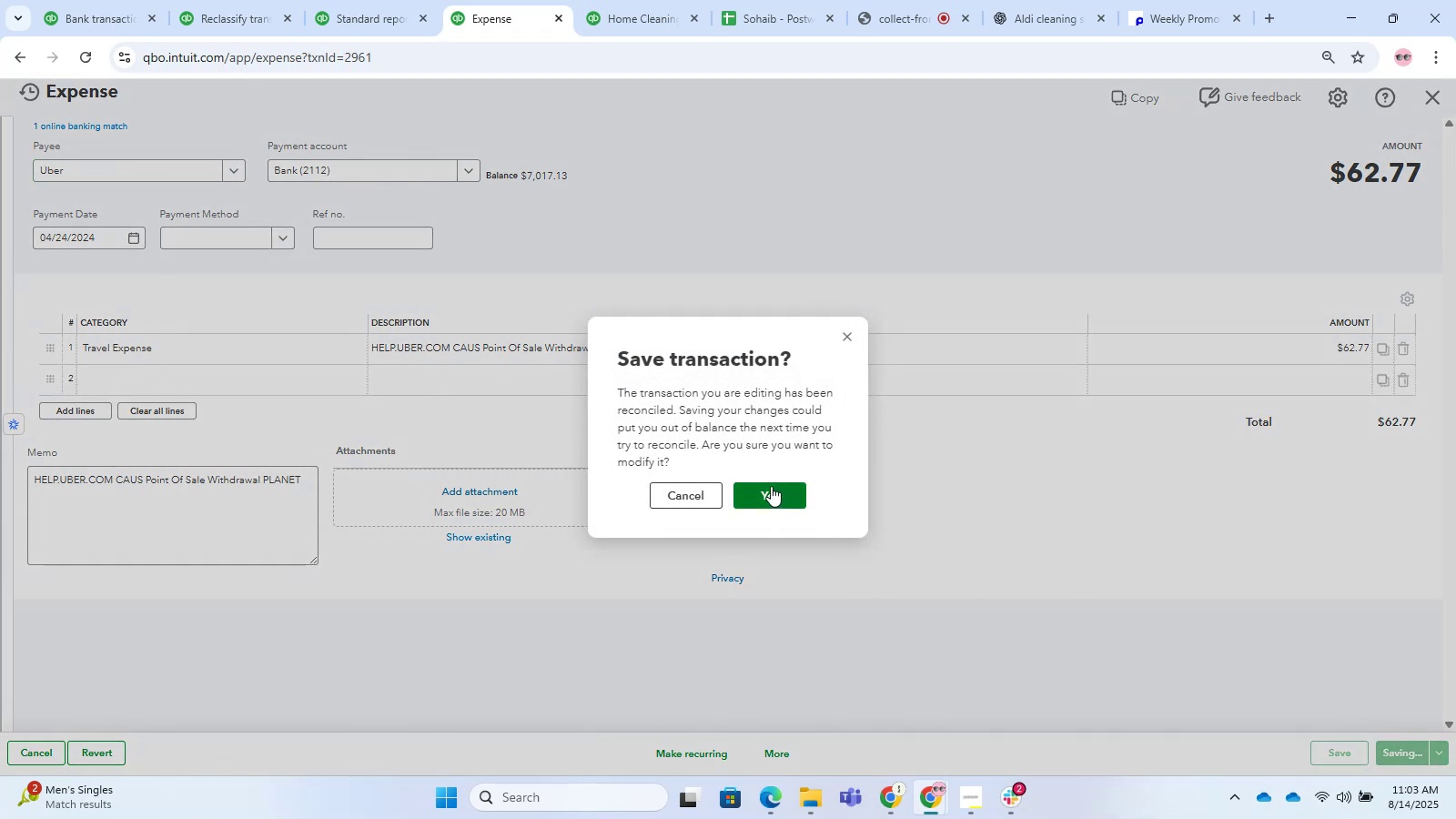 
left_click([766, 485])
 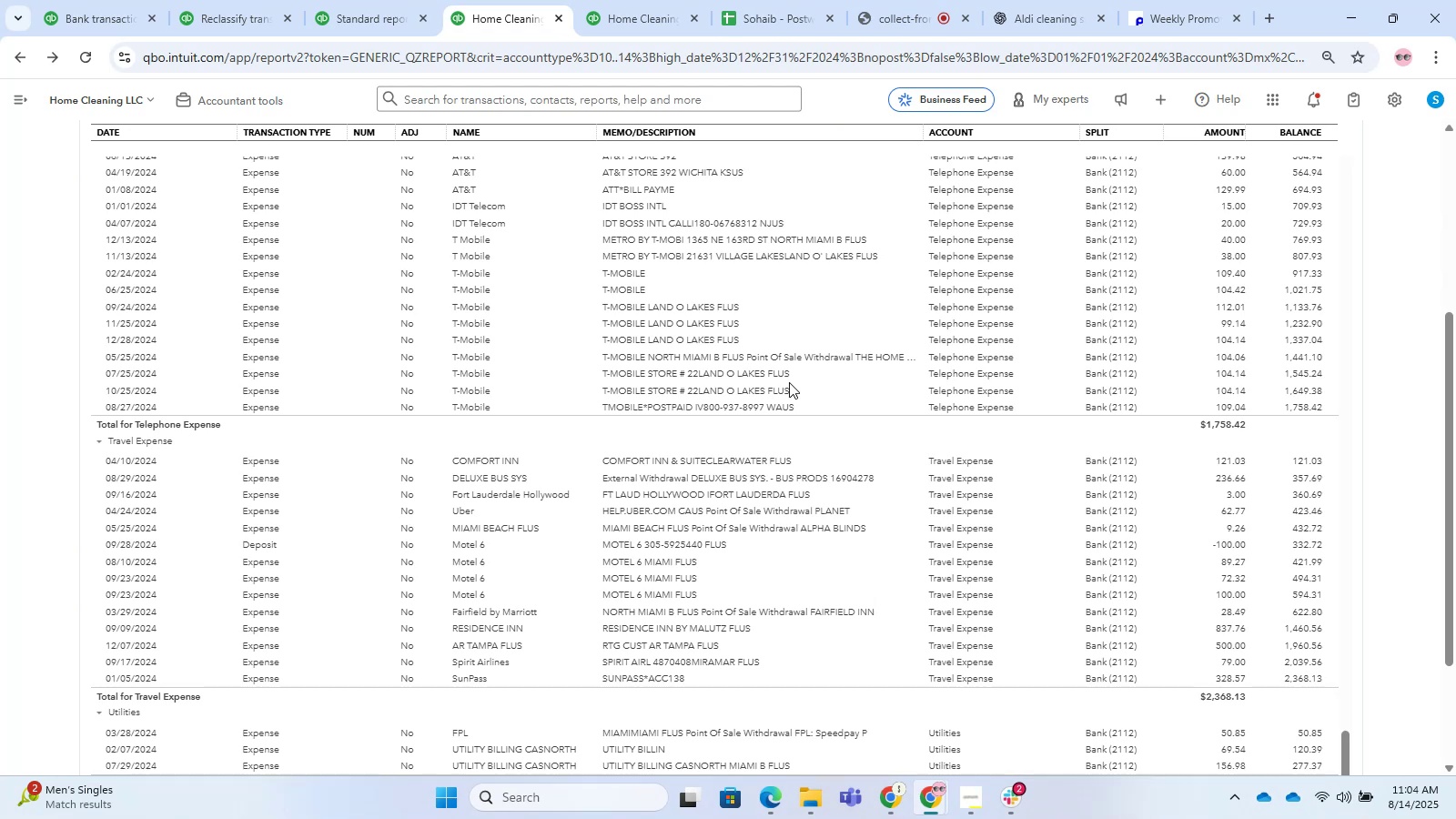 
wait(37.9)
 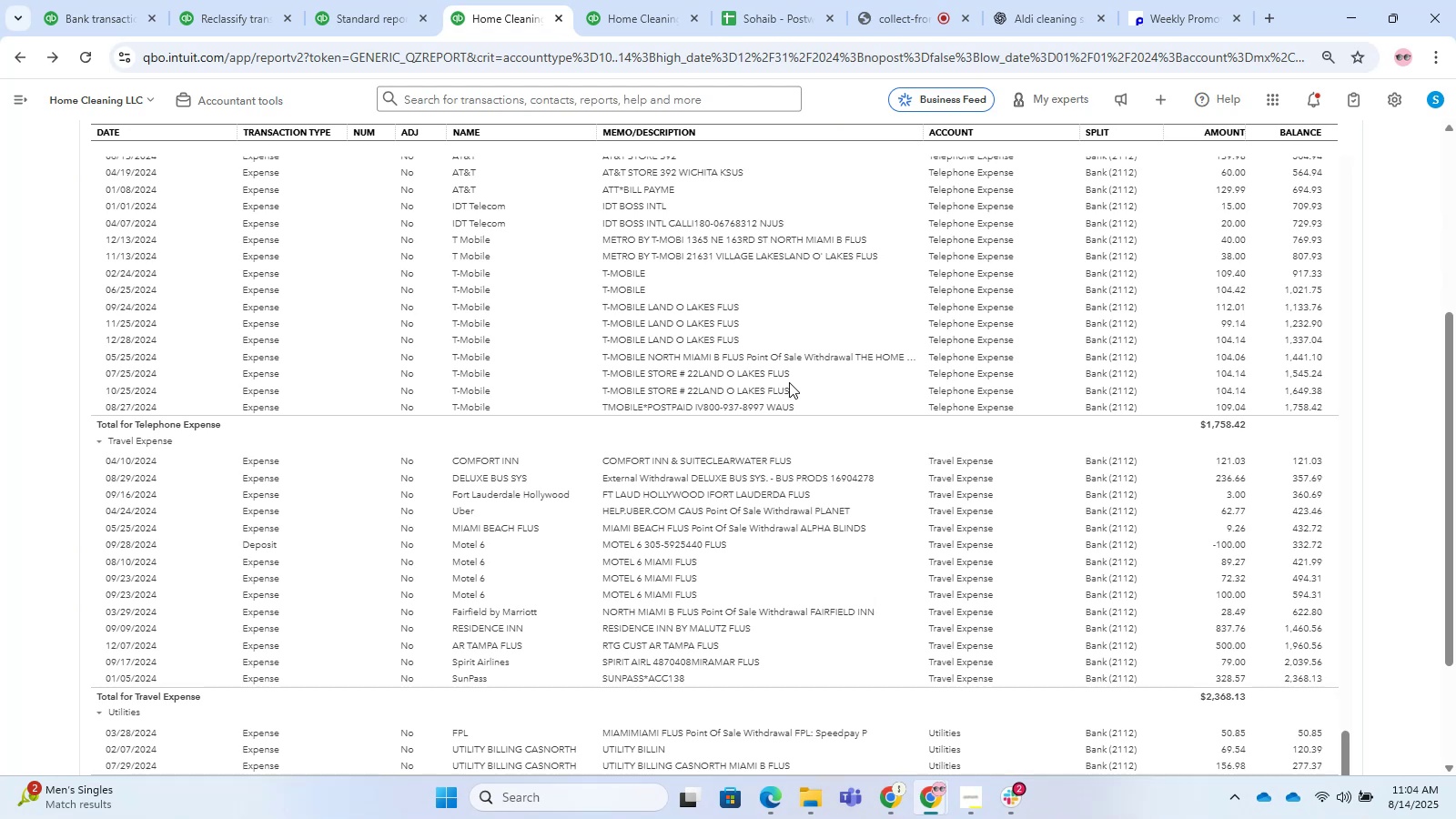 
scroll: coordinate [822, 348], scroll_direction: down, amount: 6.0
 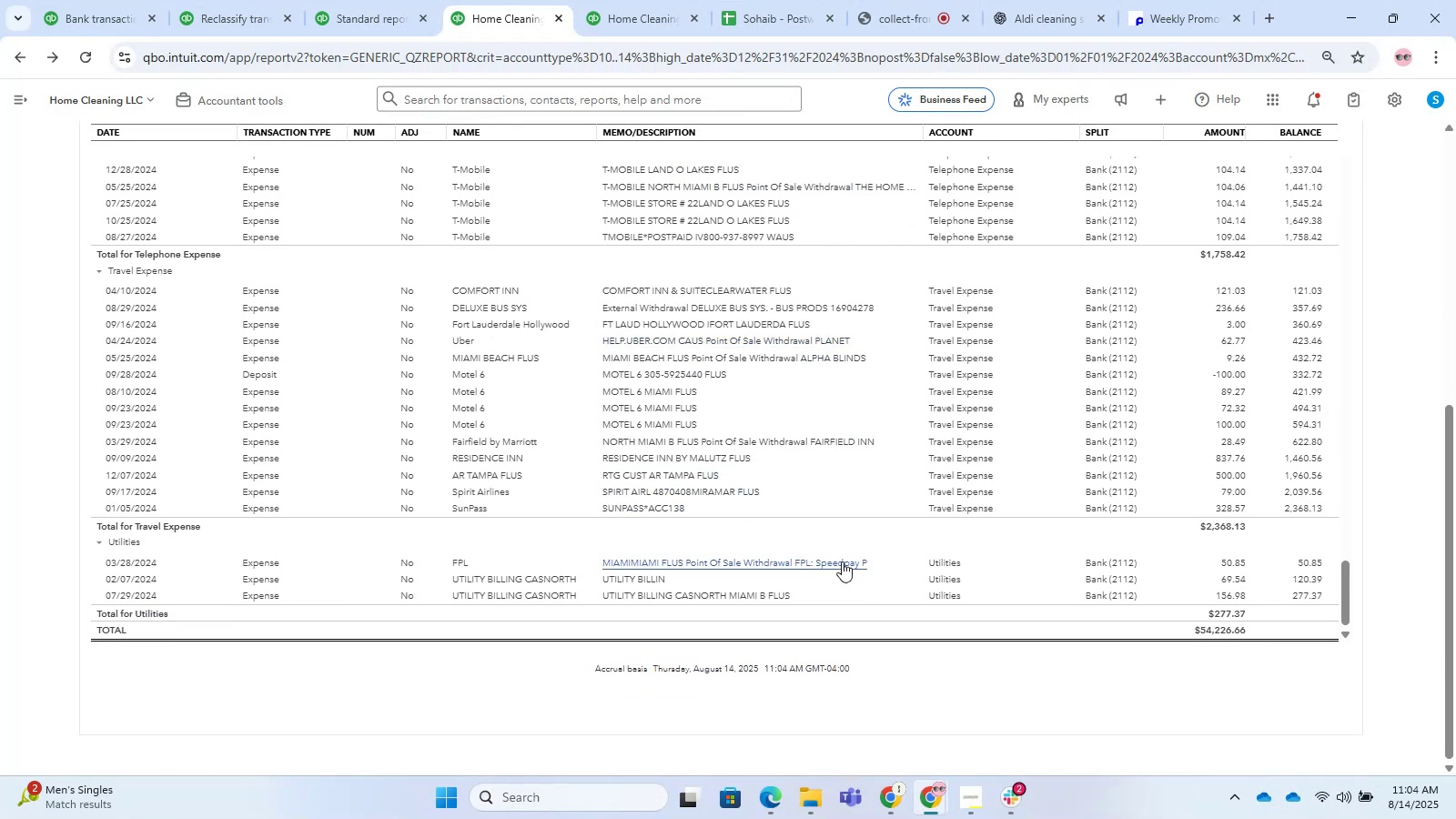 
wait(5.36)
 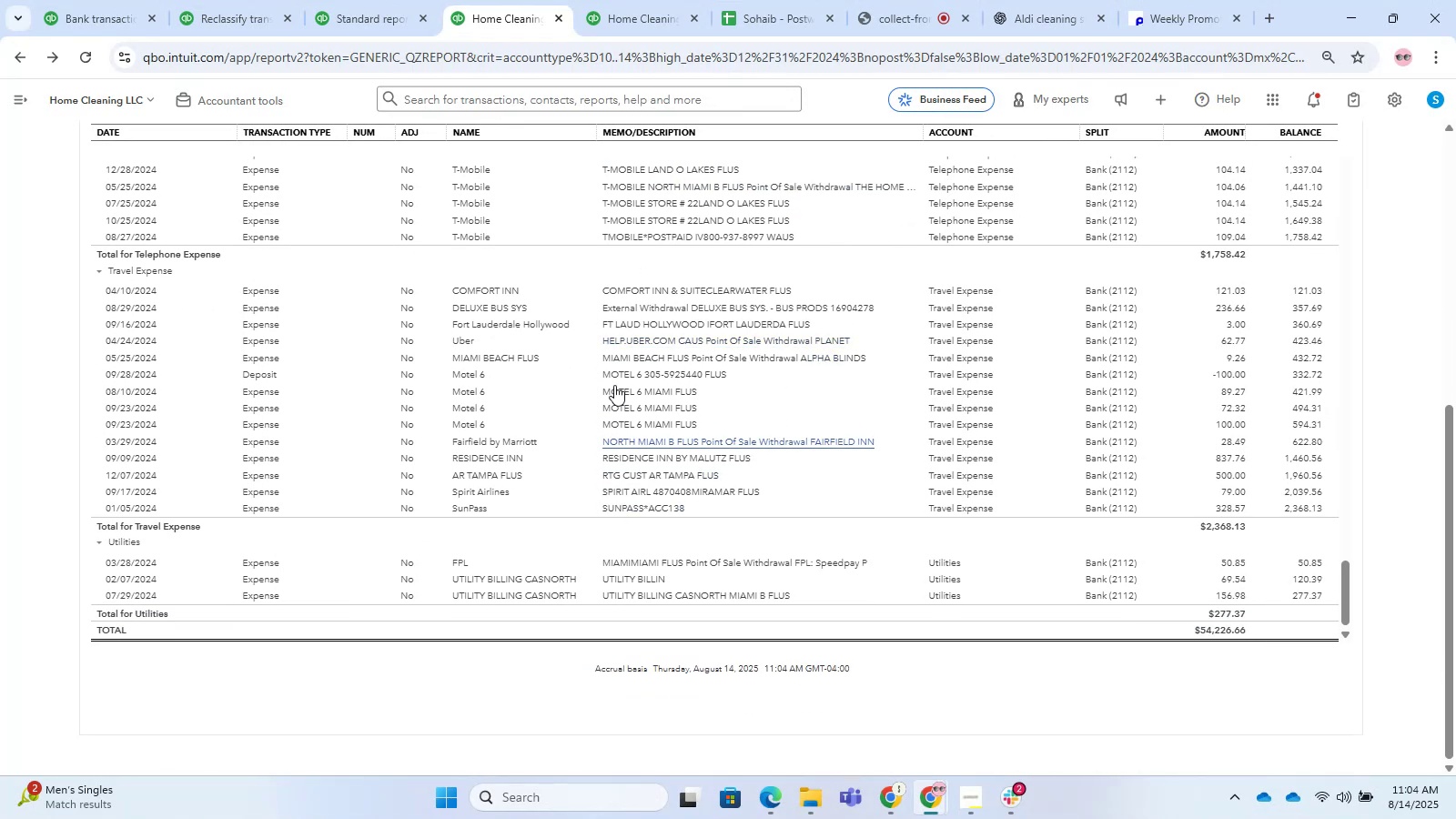 
left_click_drag(start_coordinate=[873, 561], to_coordinate=[842, 637])
 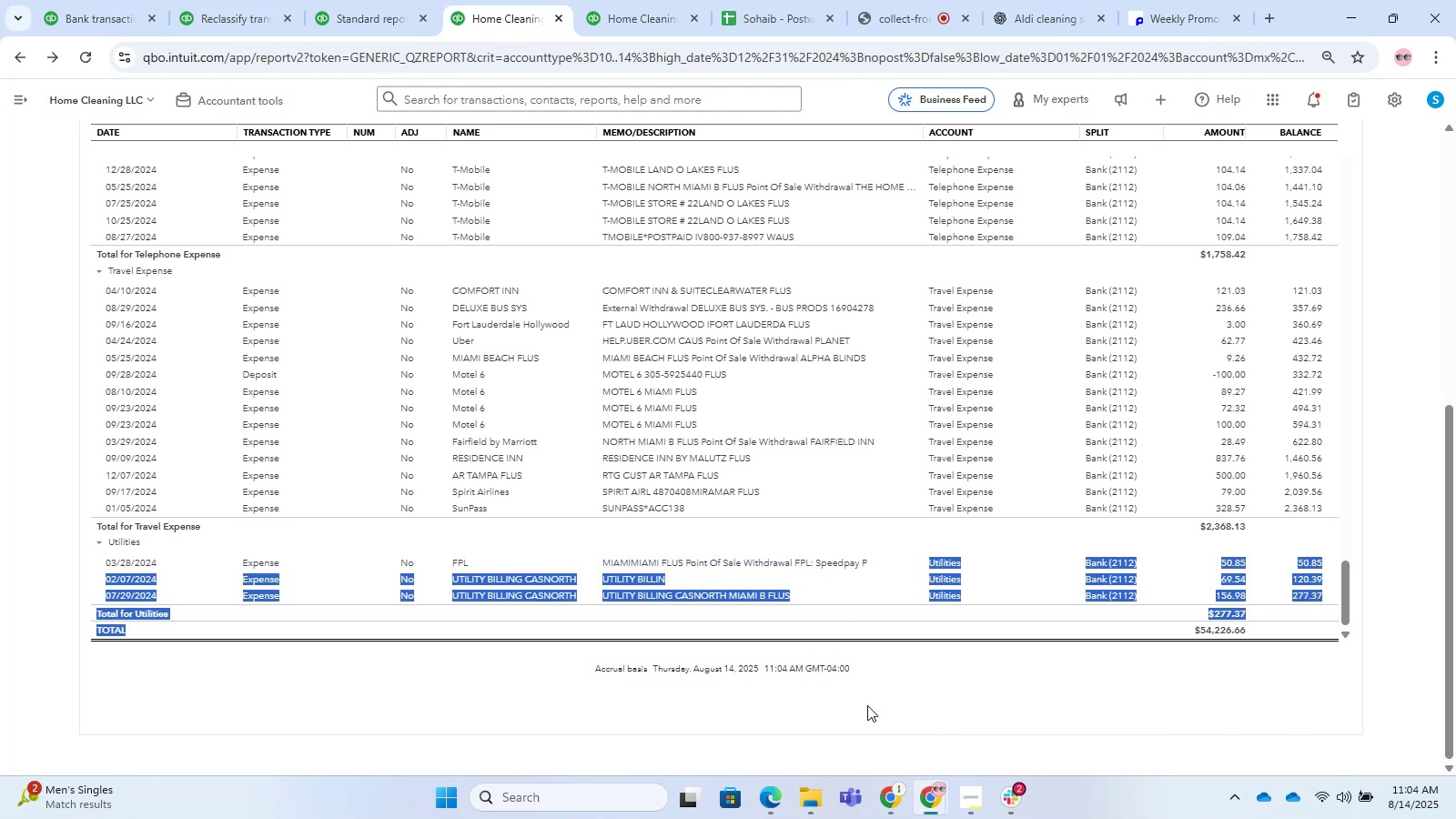 
left_click([895, 709])
 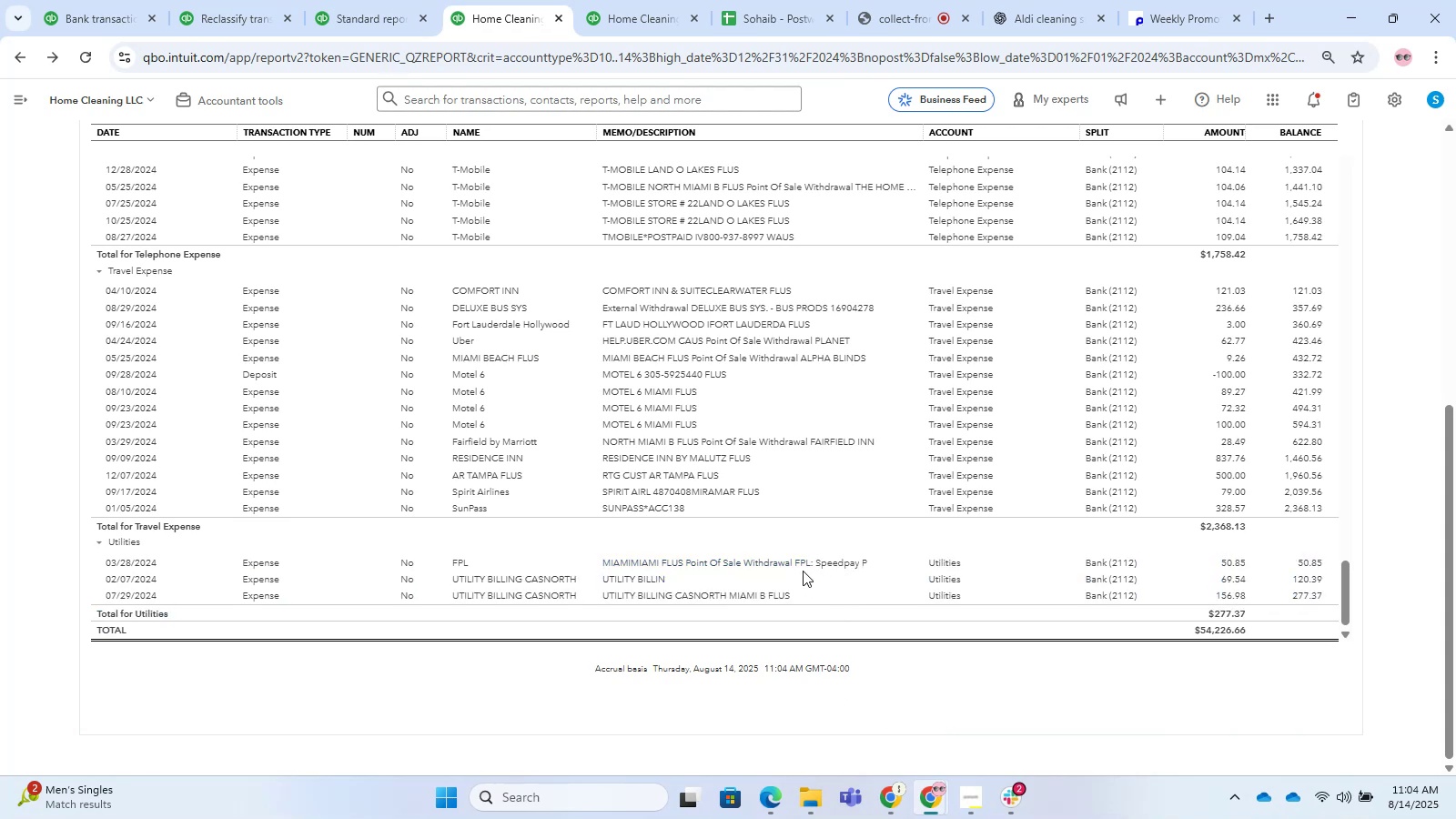 
scroll: coordinate [792, 566], scroll_direction: up, amount: 1.0
 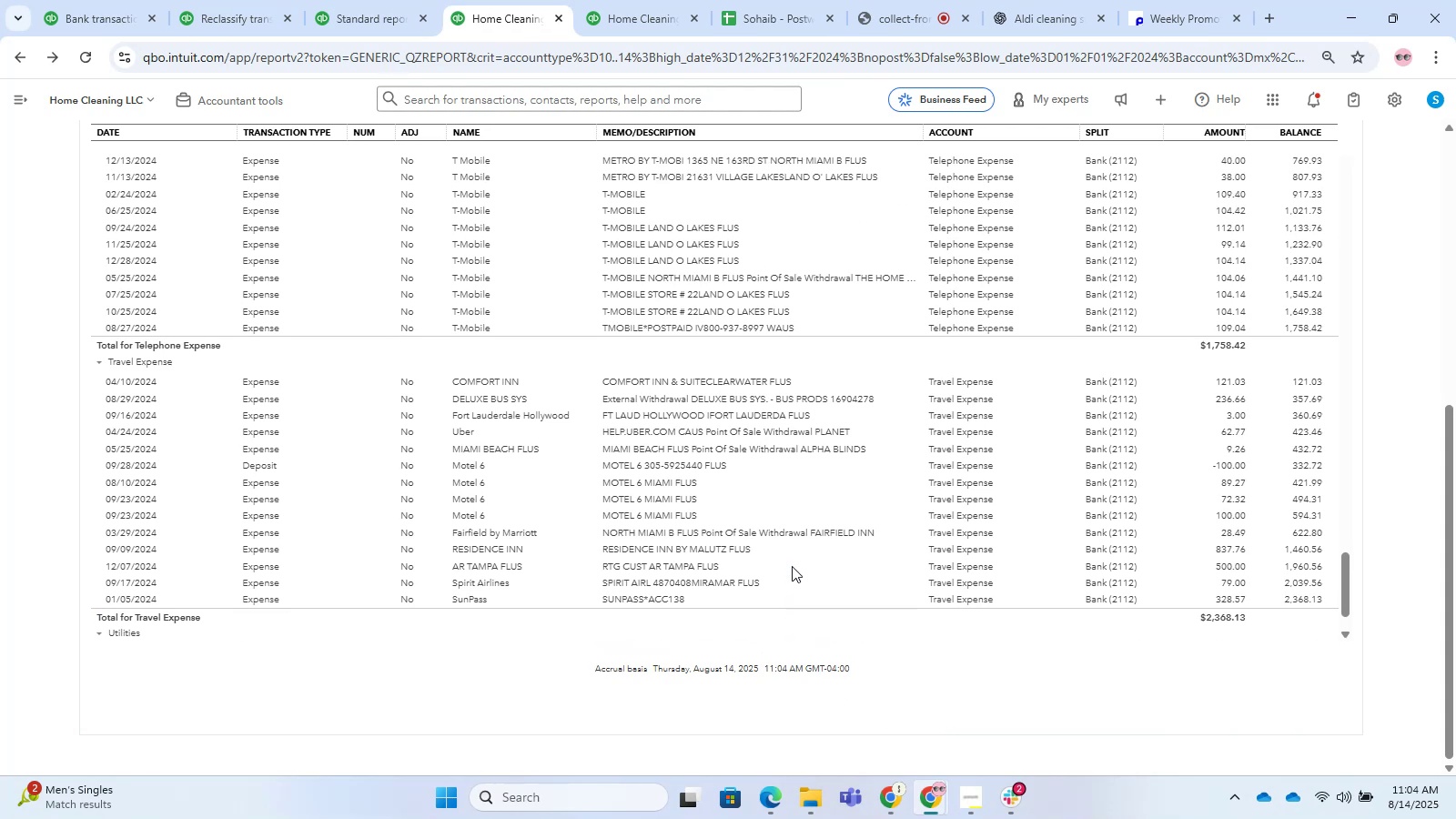 
wait(6.49)
 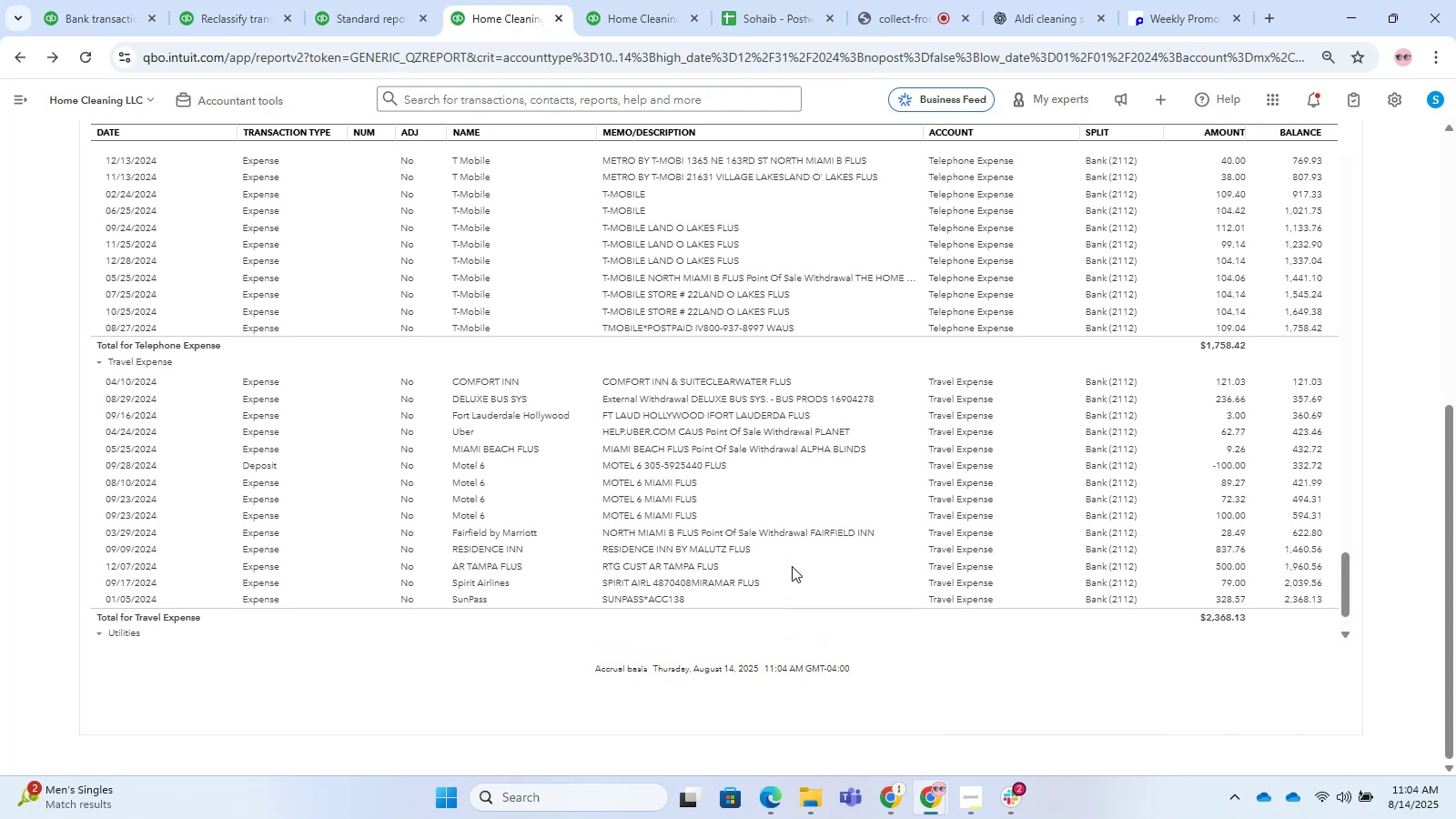 
scroll: coordinate [757, 562], scroll_direction: up, amount: 12.0
 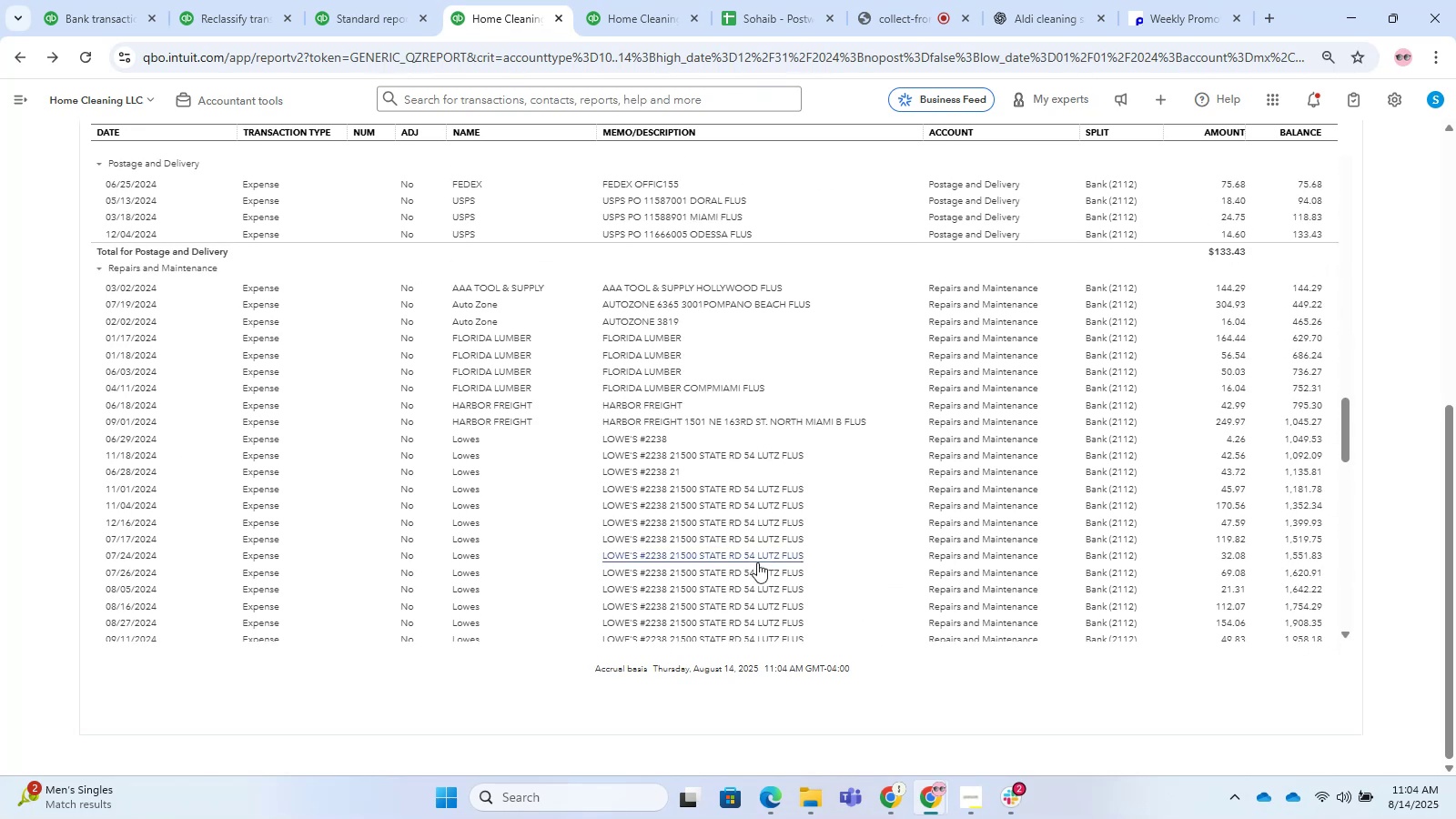 
scroll: coordinate [542, 443], scroll_direction: up, amount: 4.0
 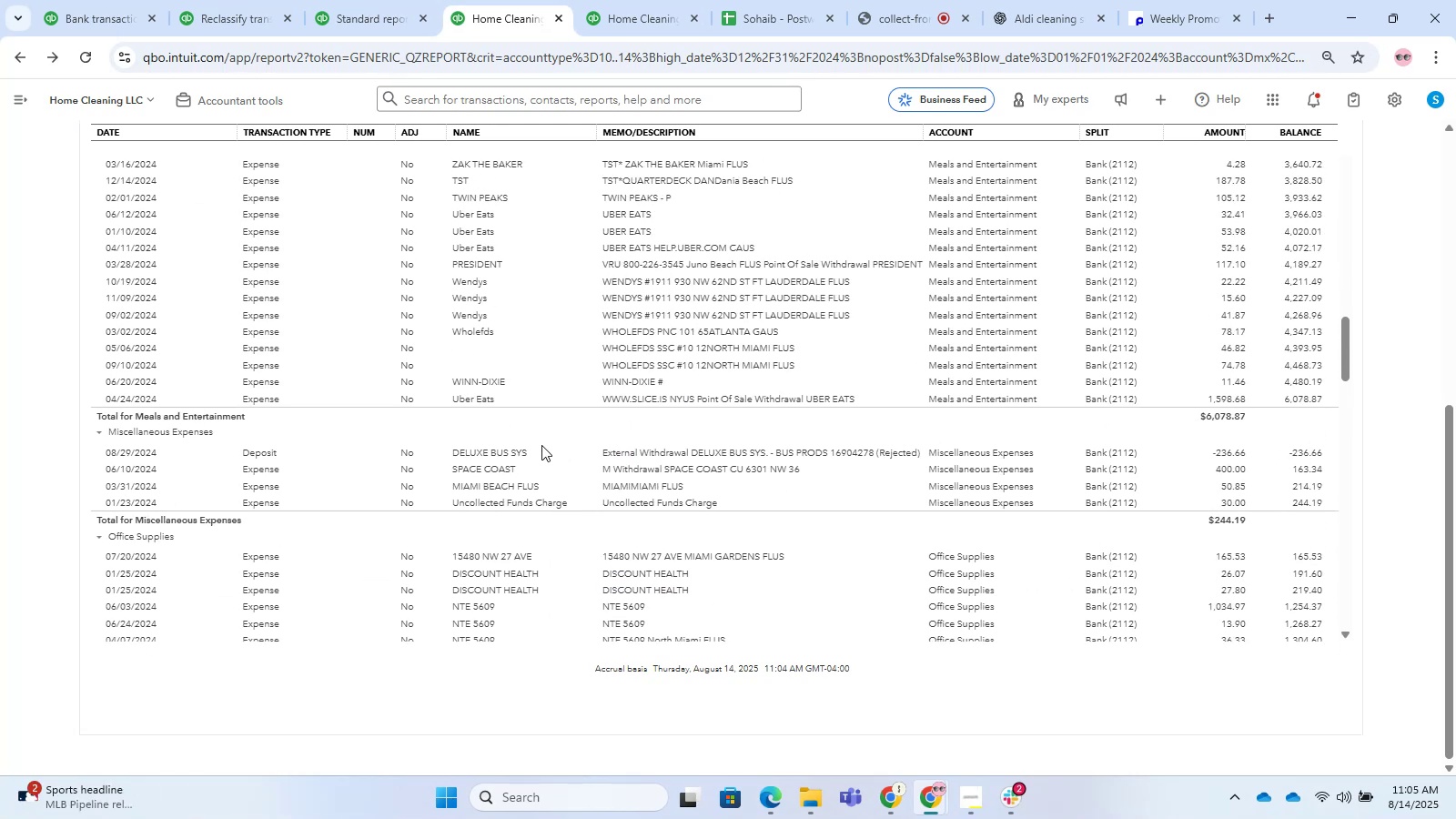 
wait(6.6)
 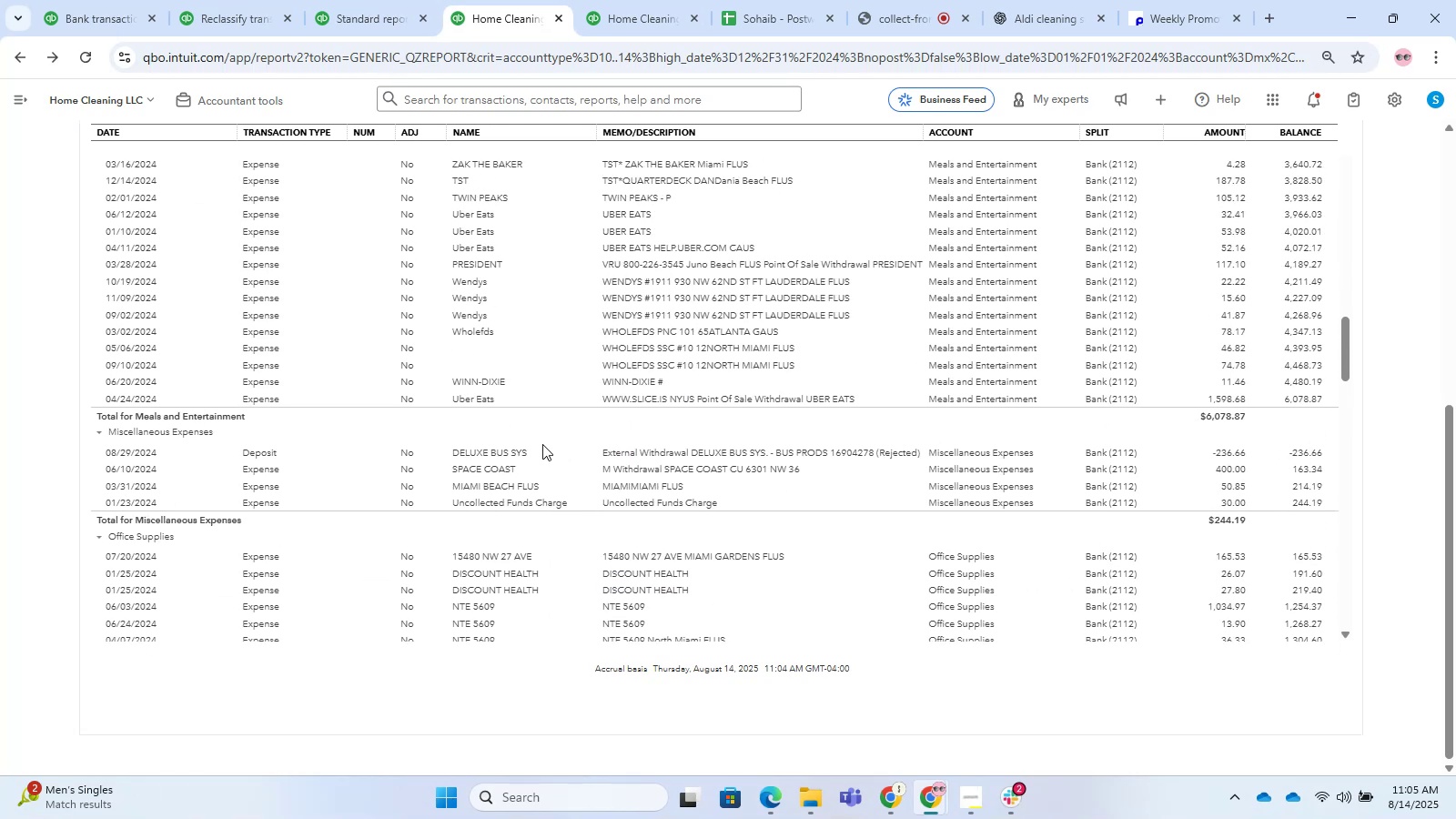 
scroll: coordinate [541, 445], scroll_direction: up, amount: 1.0
 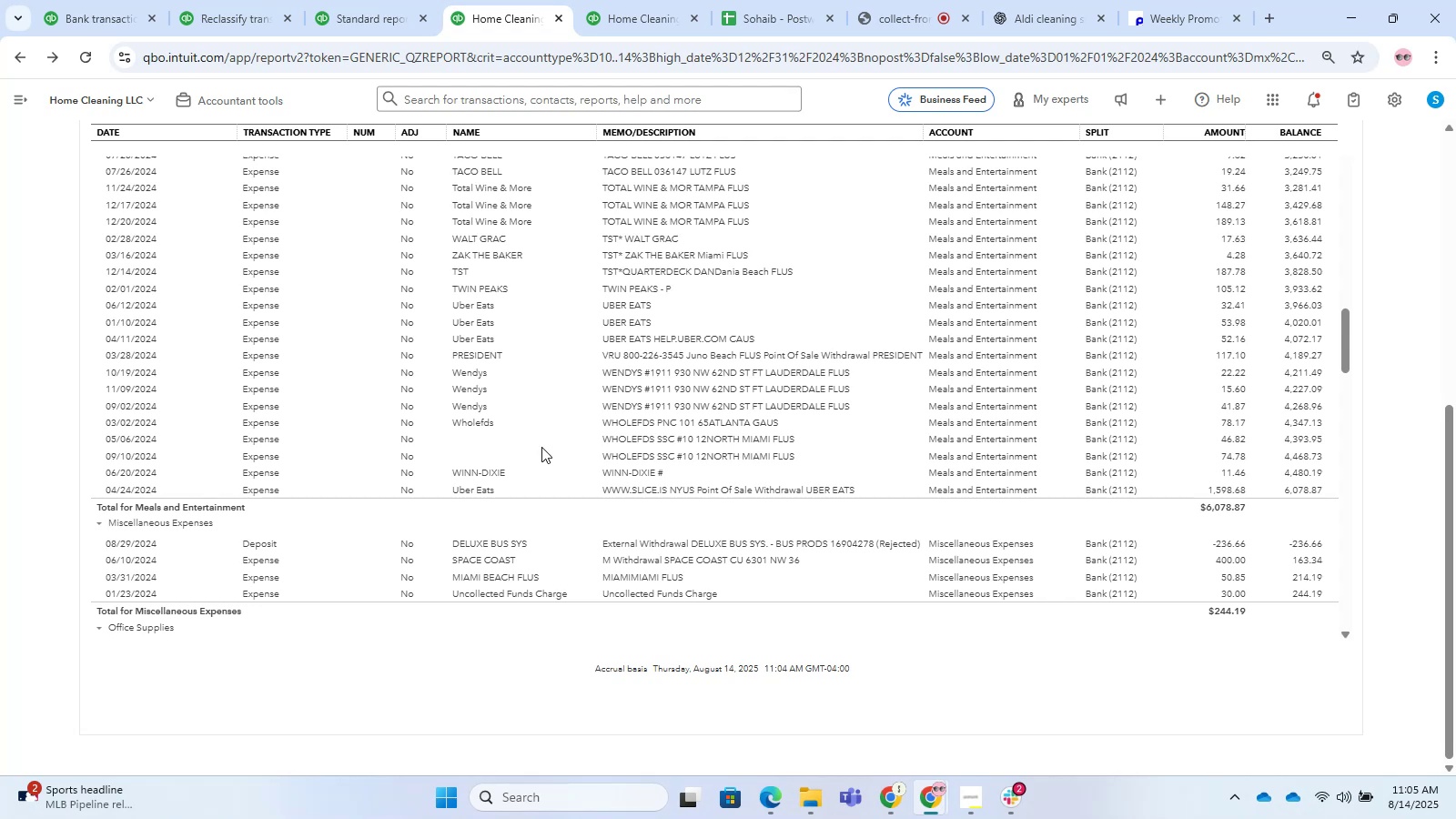 
wait(5.69)
 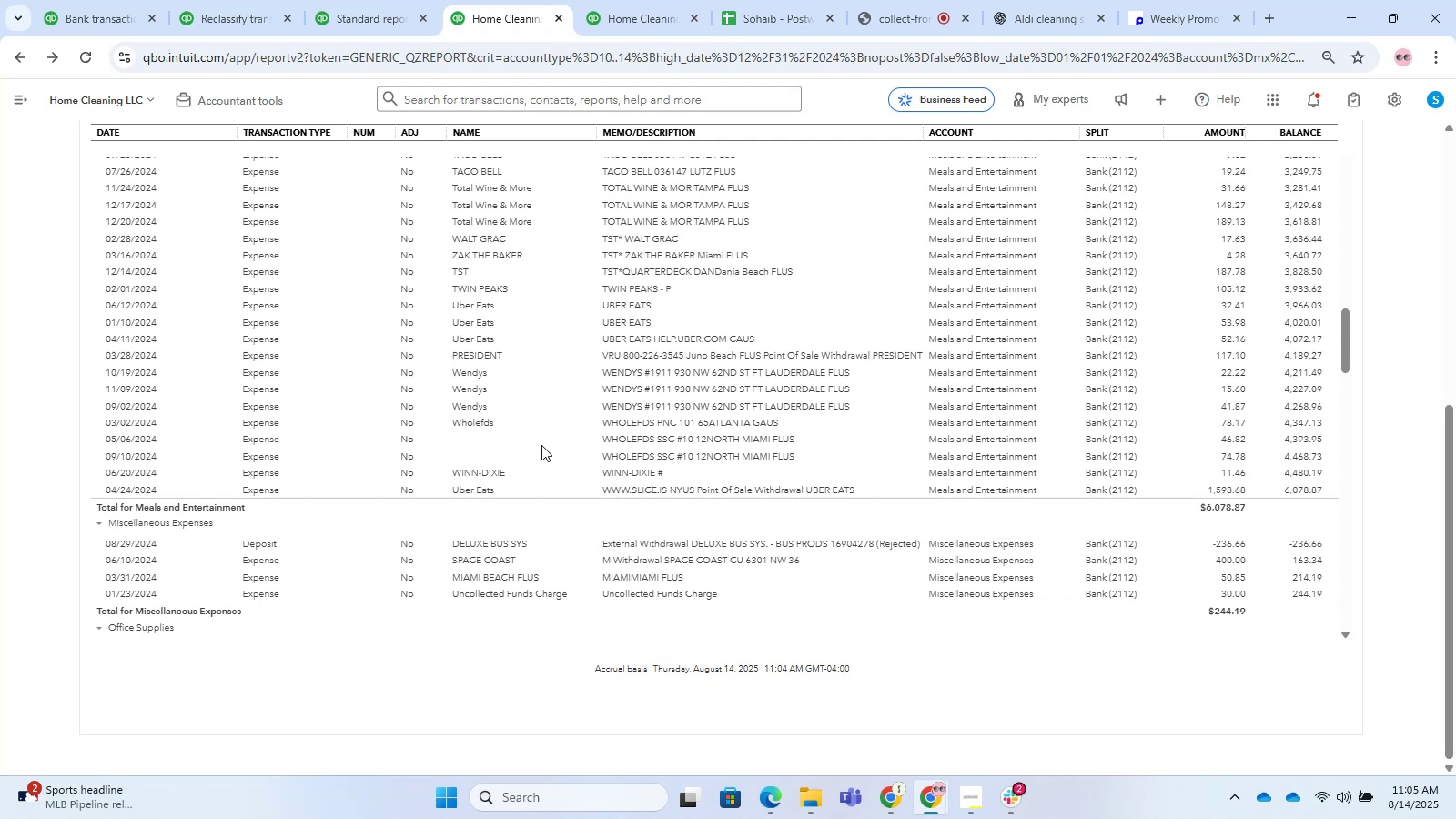 
scroll: coordinate [716, 389], scroll_direction: up, amount: 6.0
 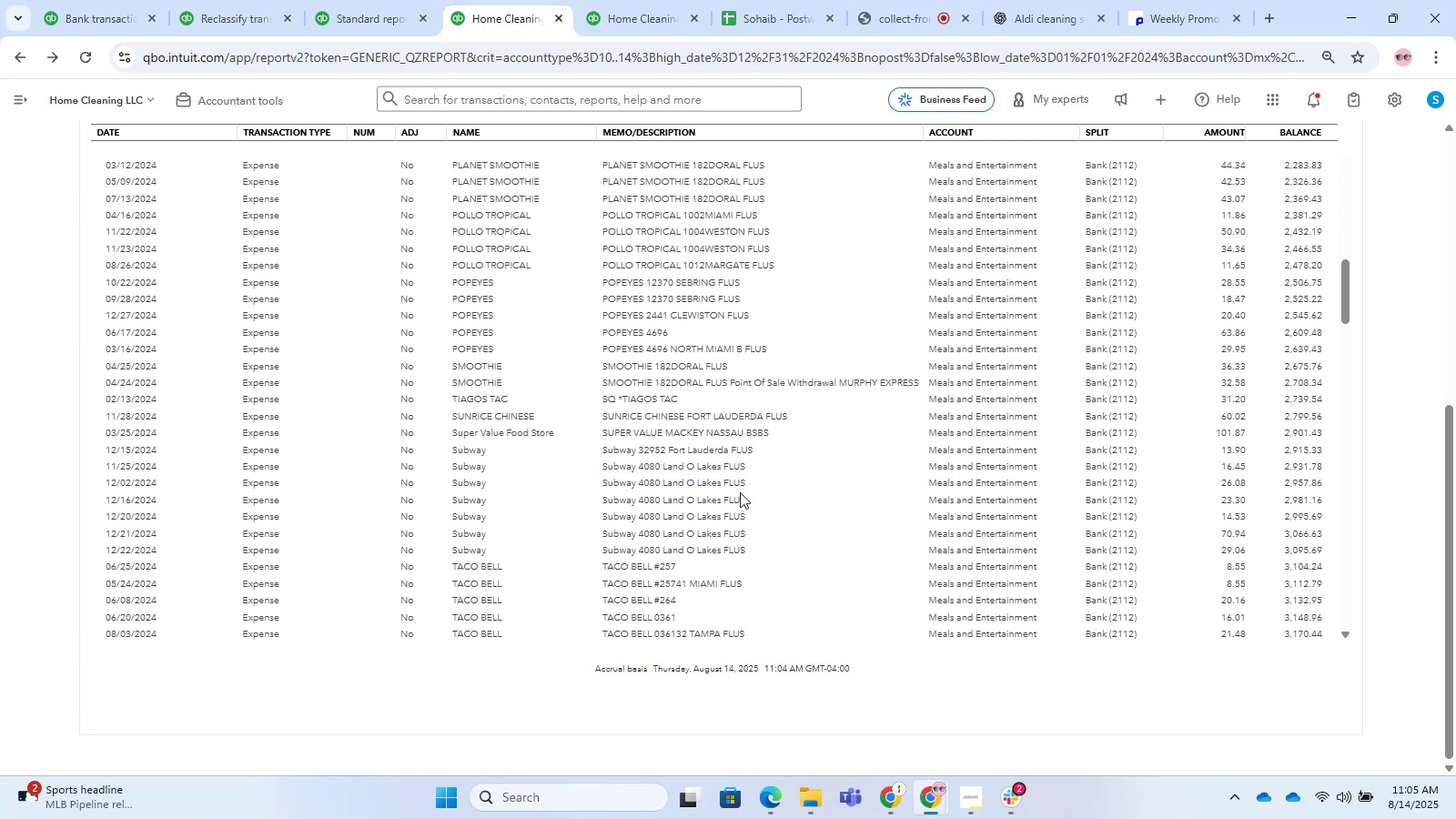 
wait(6.94)
 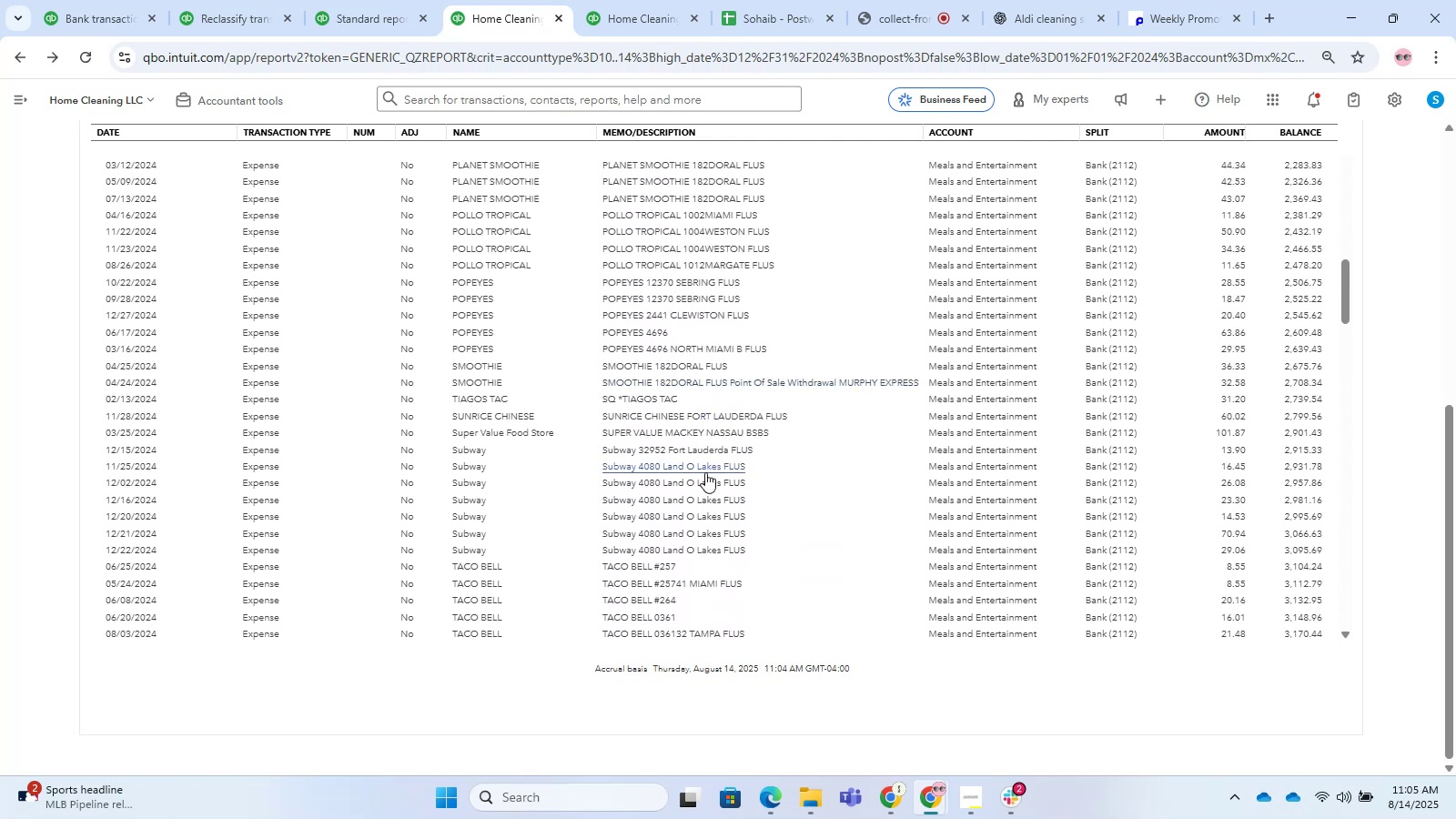 
scroll: coordinate [804, 362], scroll_direction: up, amount: 18.0
 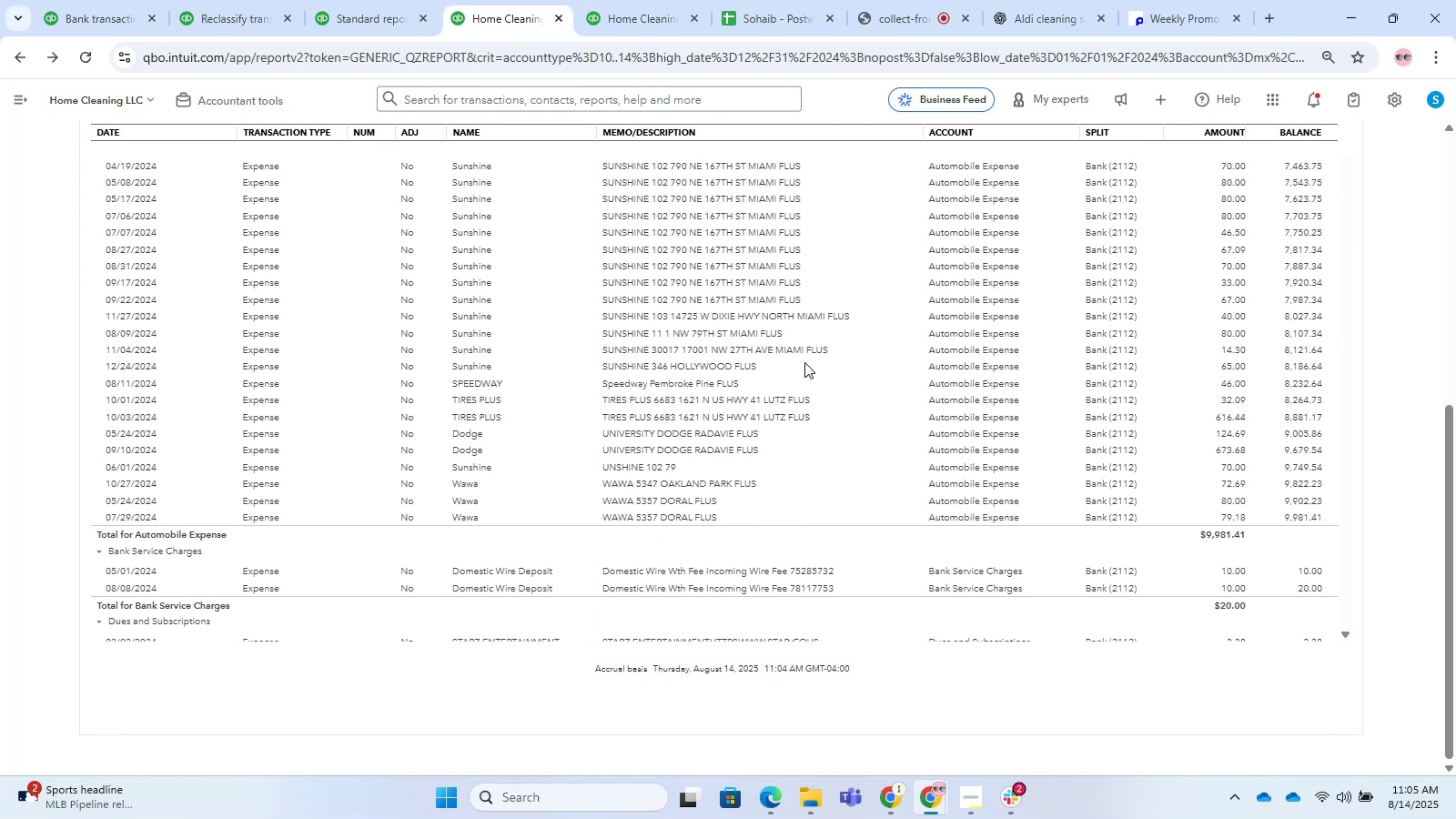 
scroll: coordinate [882, 389], scroll_direction: up, amount: 31.0
 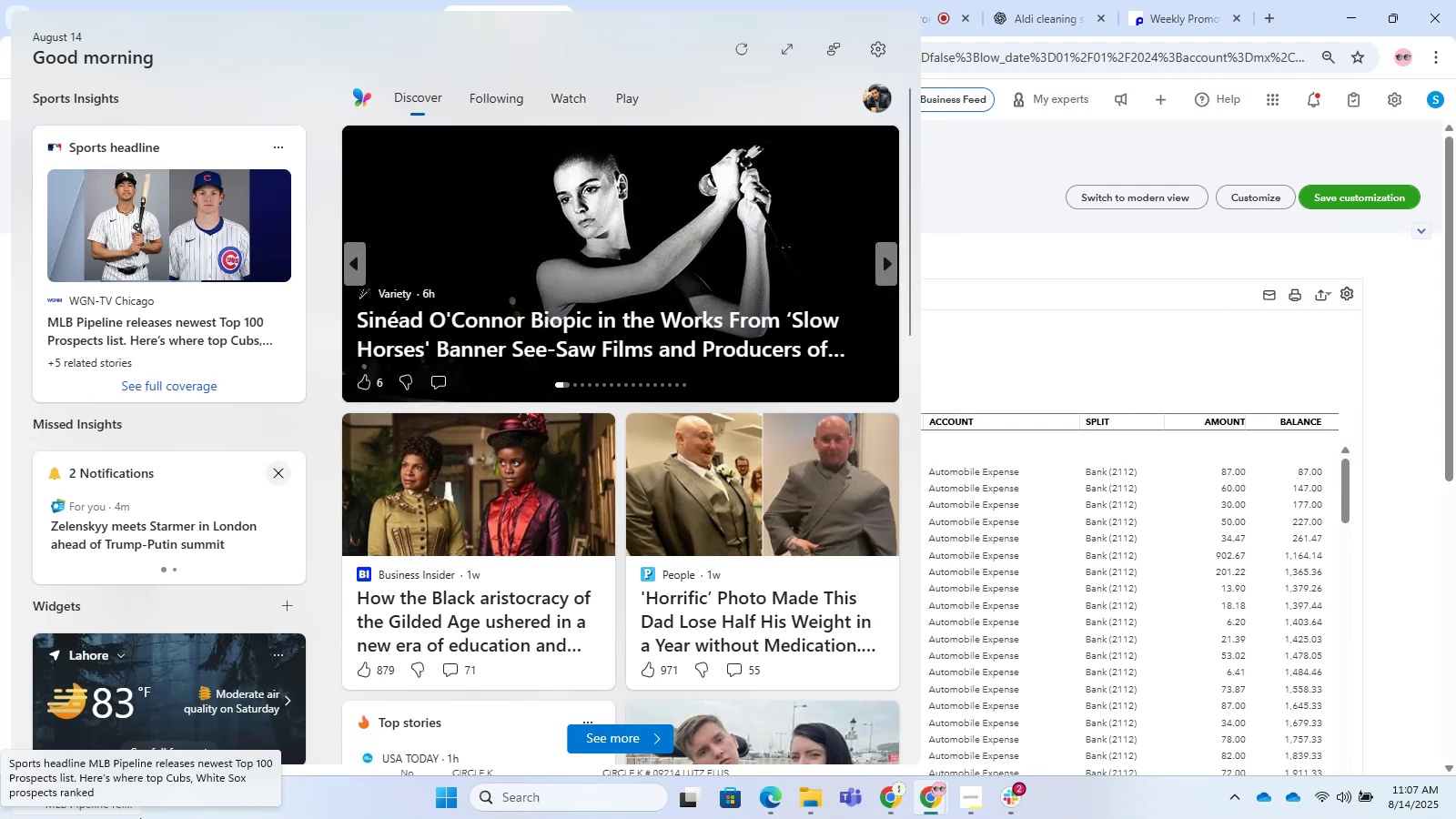 
wait(121.5)
 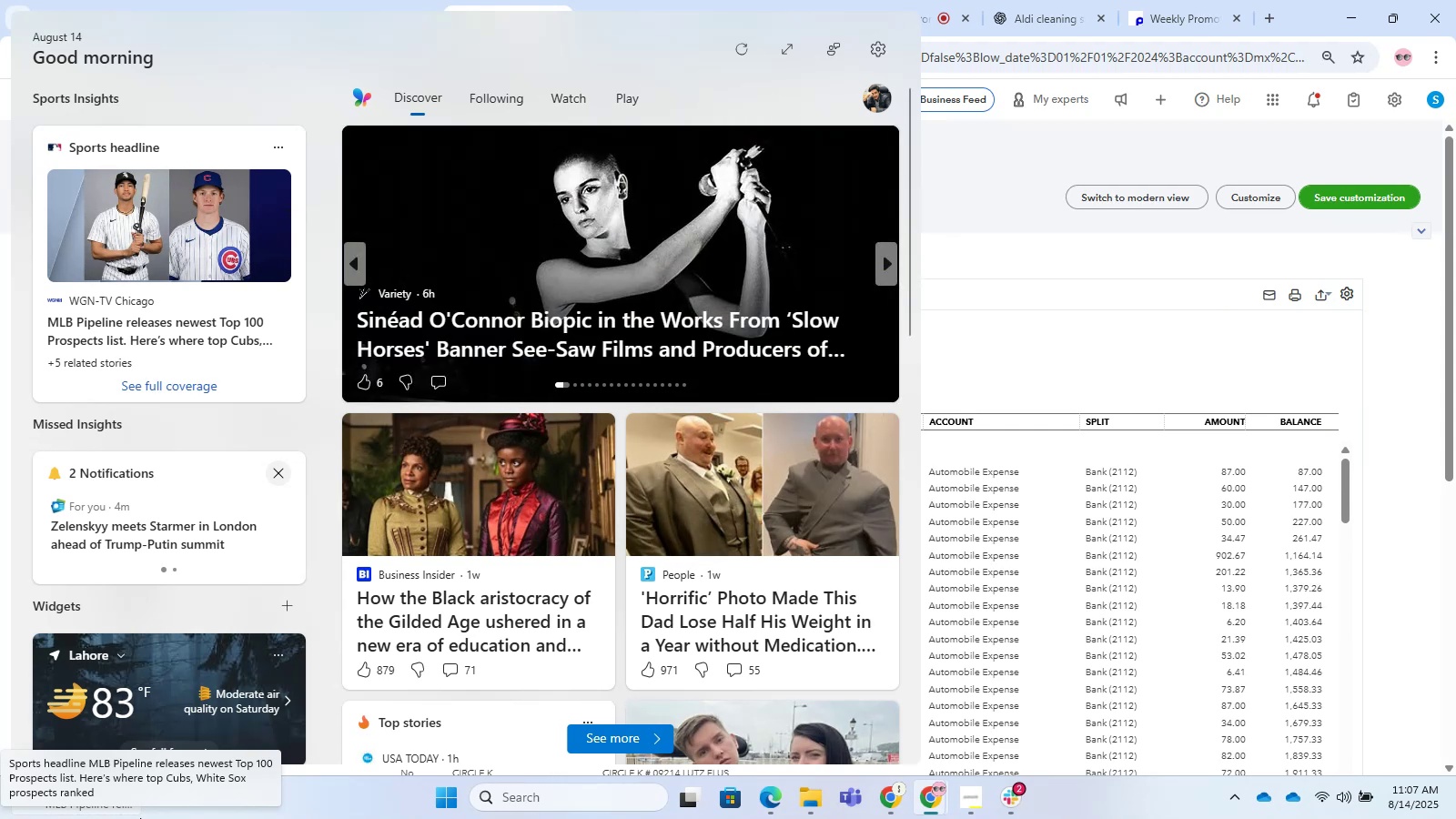 
left_click([956, 289])
 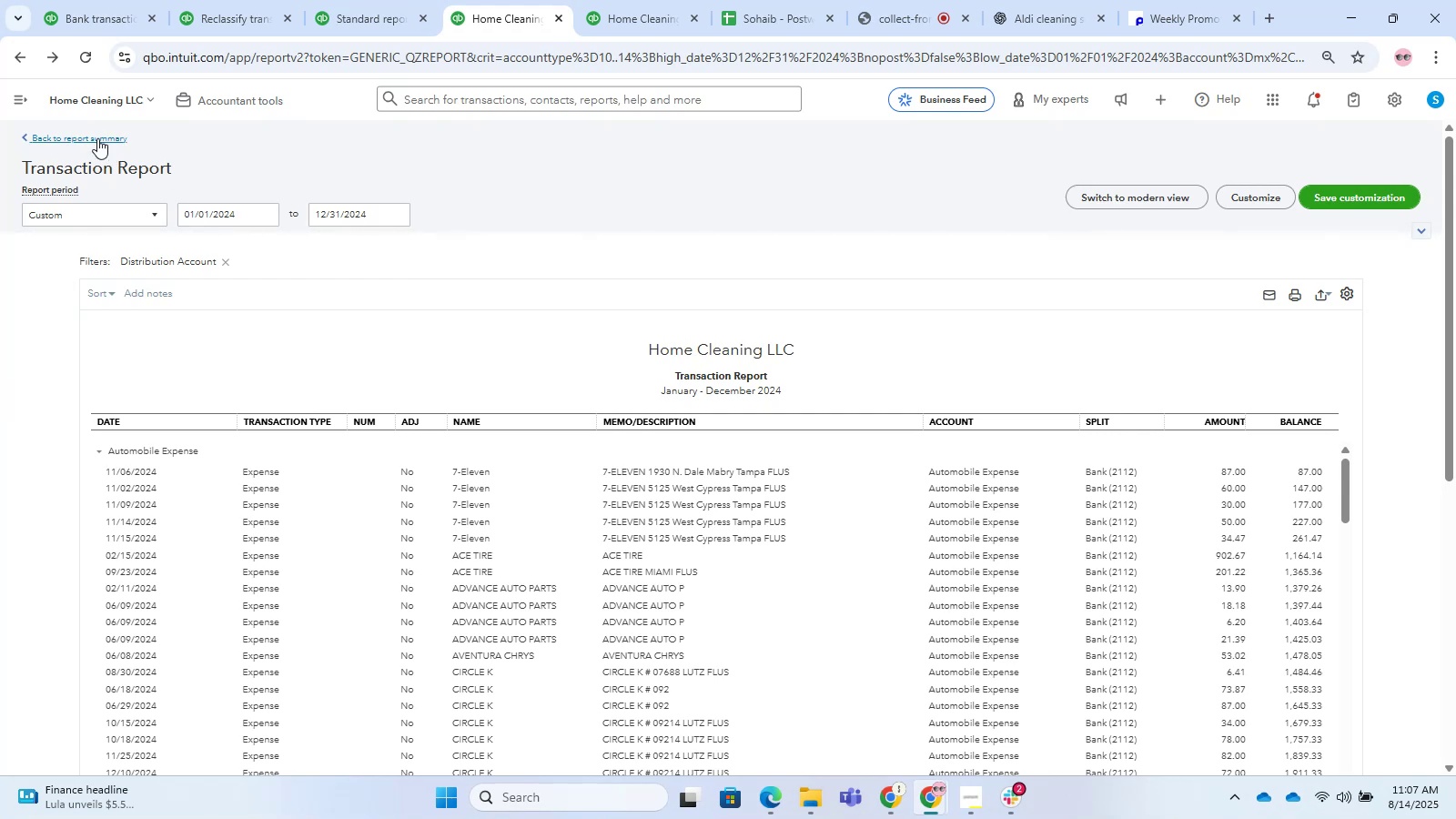 
double_click([167, 16])
 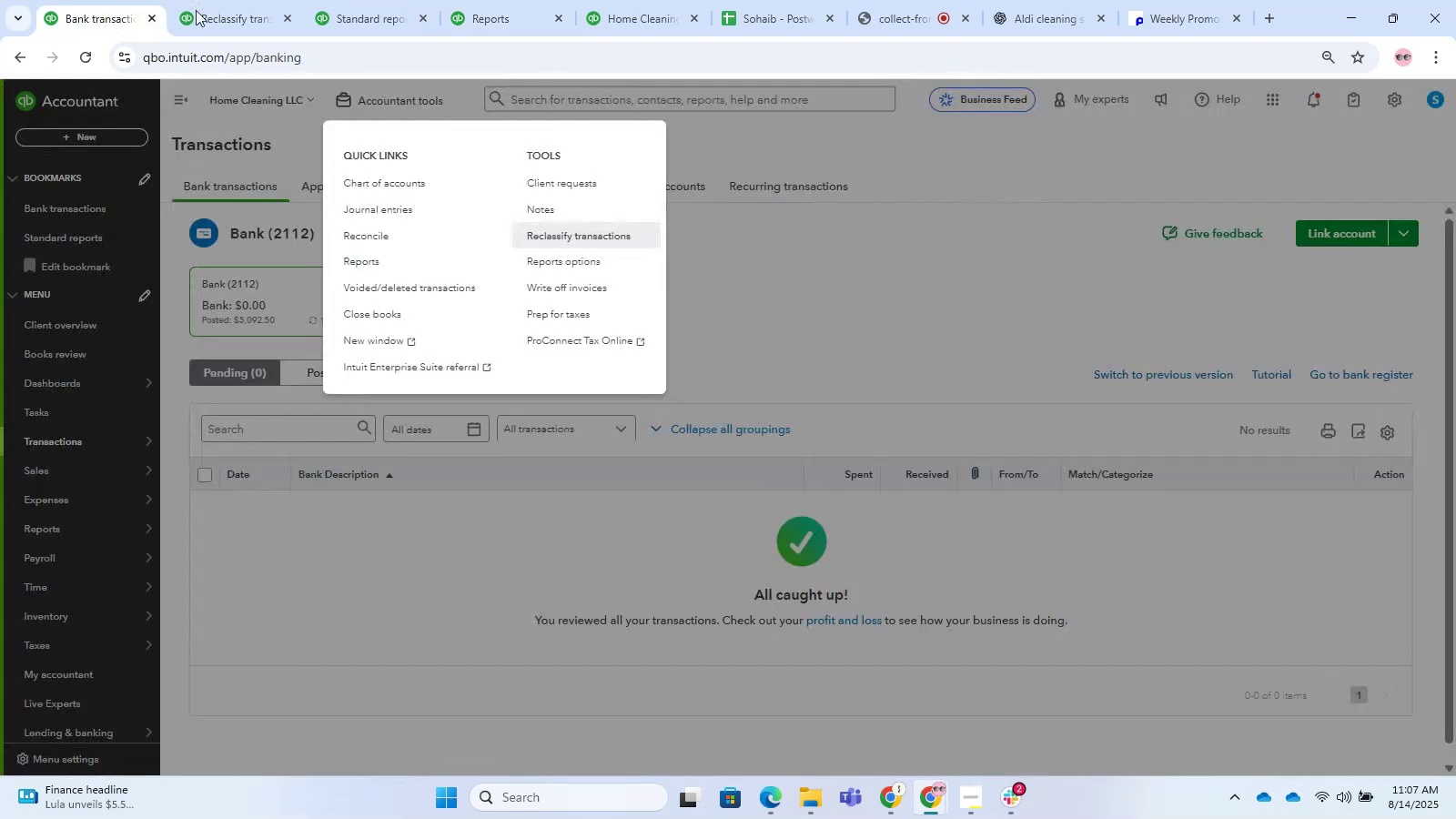 
triple_click([202, 9])
 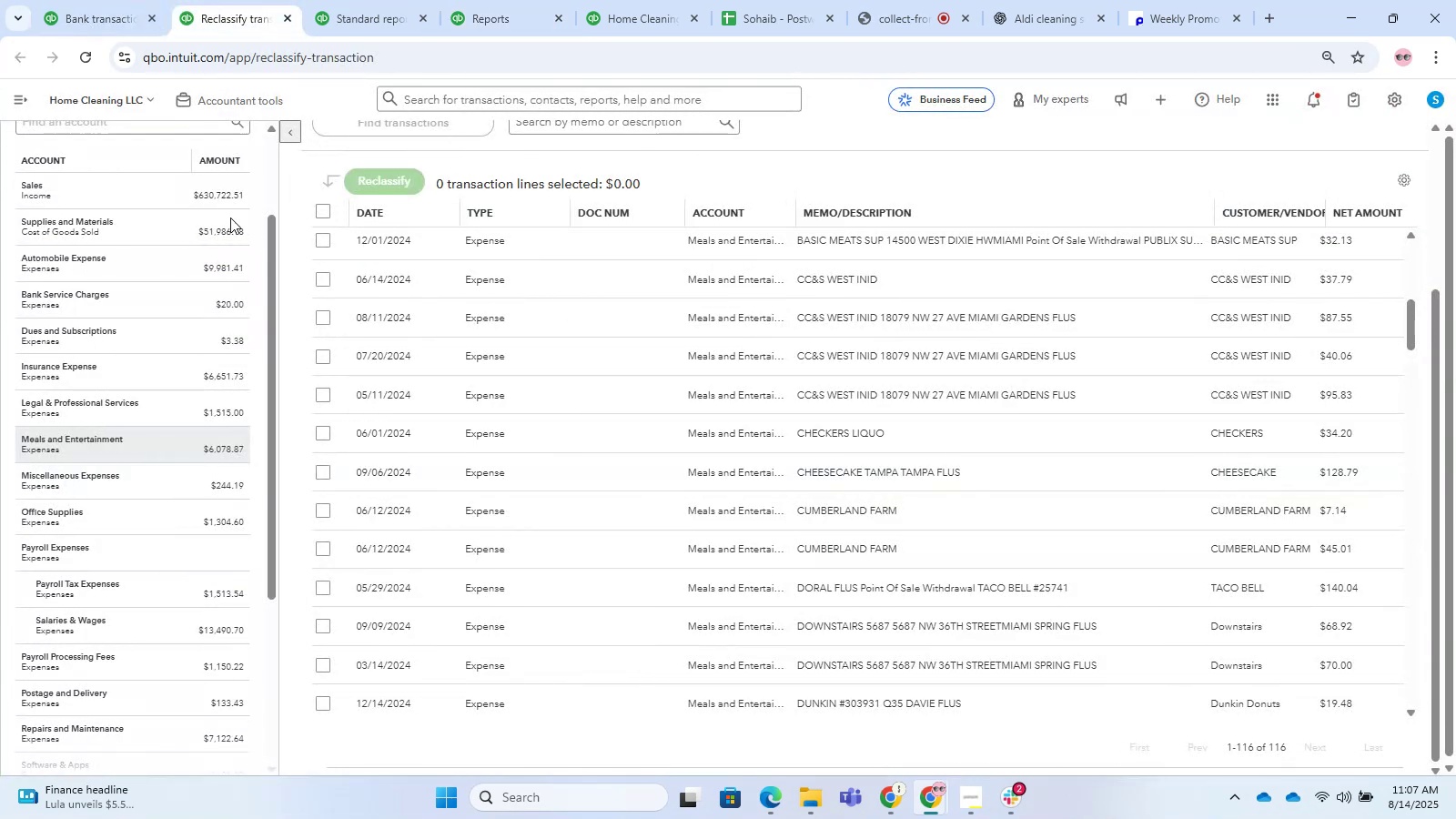 
scroll: coordinate [202, 453], scroll_direction: down, amount: 3.0
 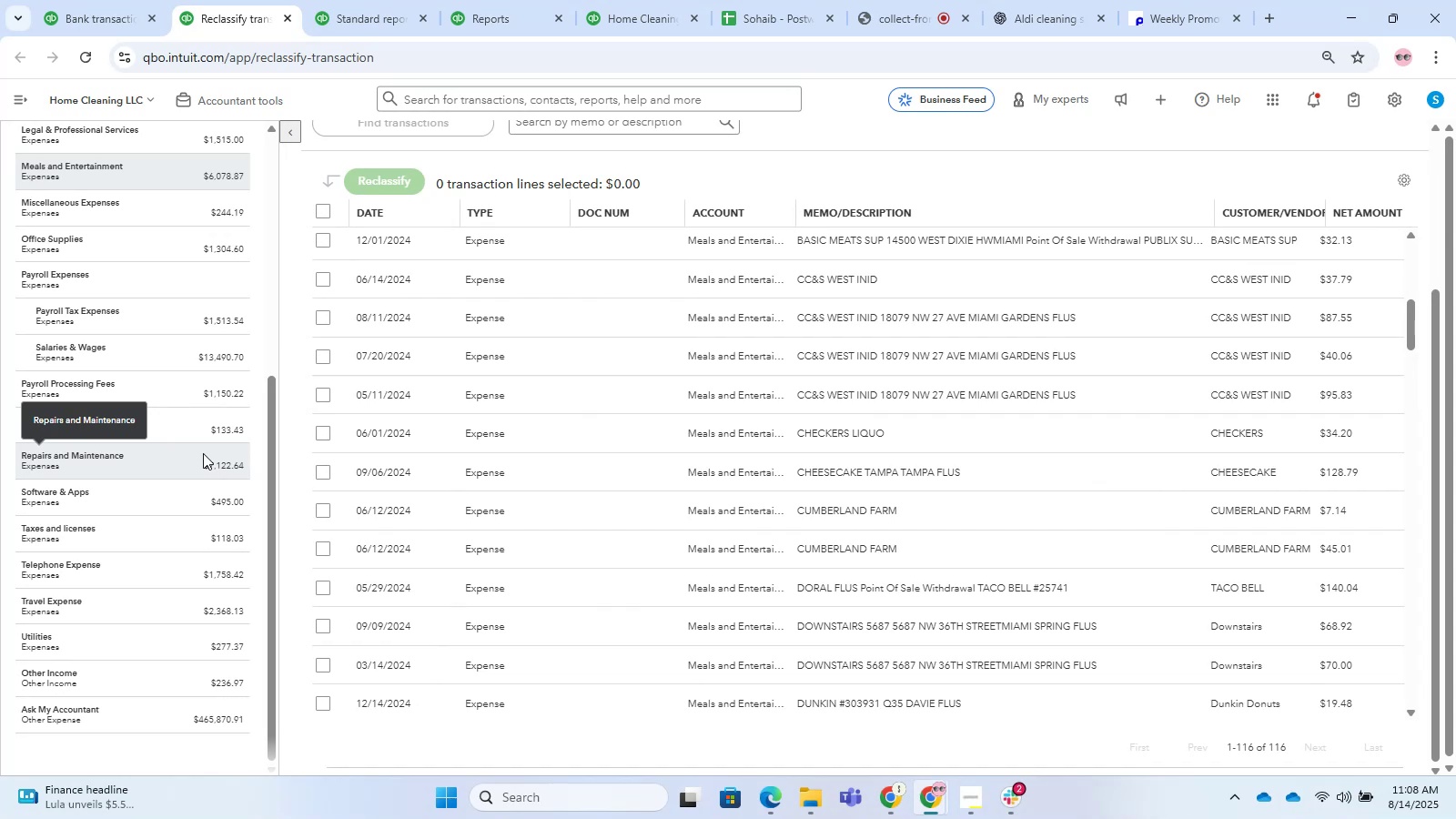 
wait(80.91)
 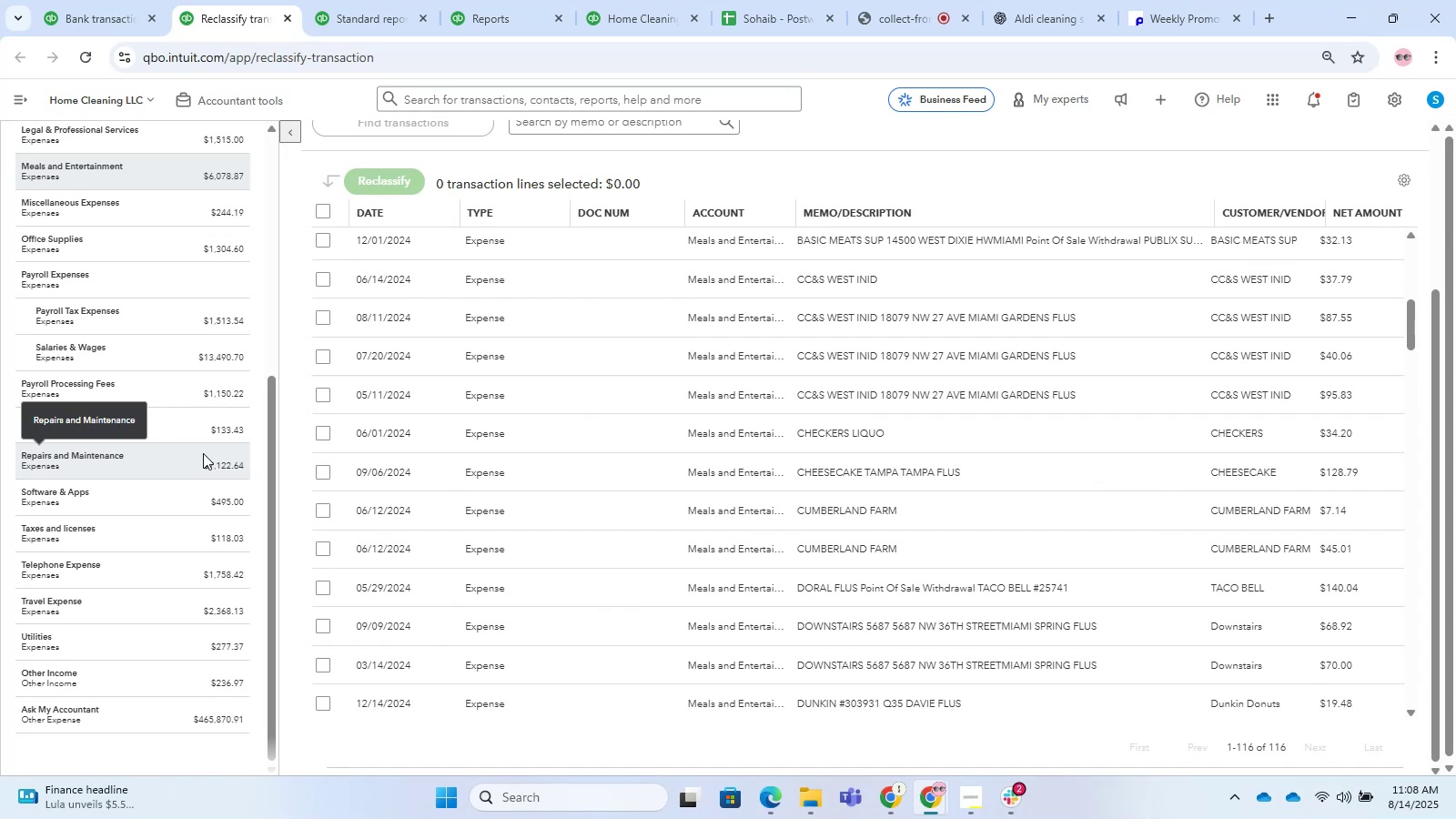 
scroll: coordinate [207, 318], scroll_direction: down, amount: 35.0
 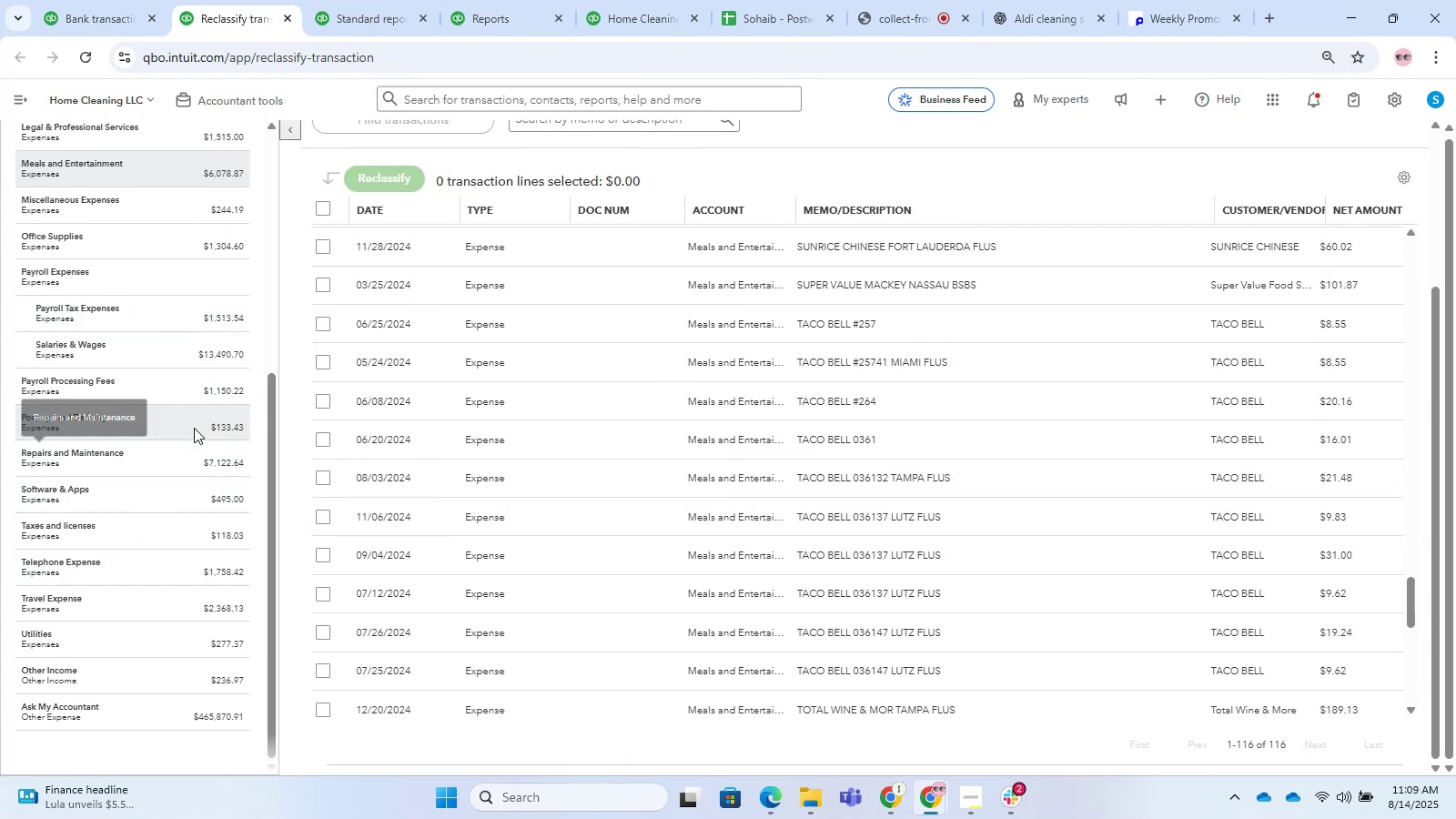 
left_click([218, 458])
 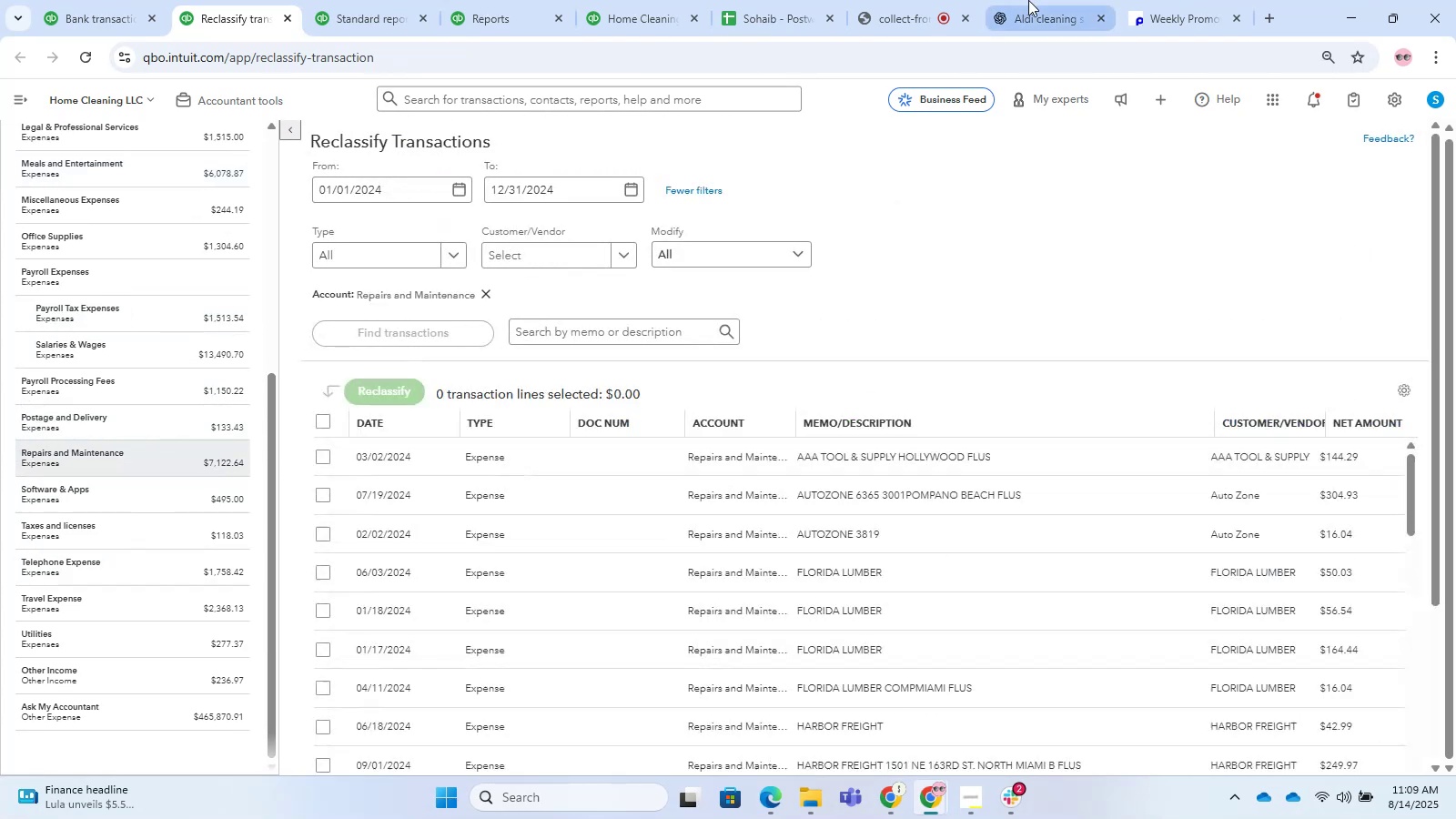 
left_click([910, 0])
 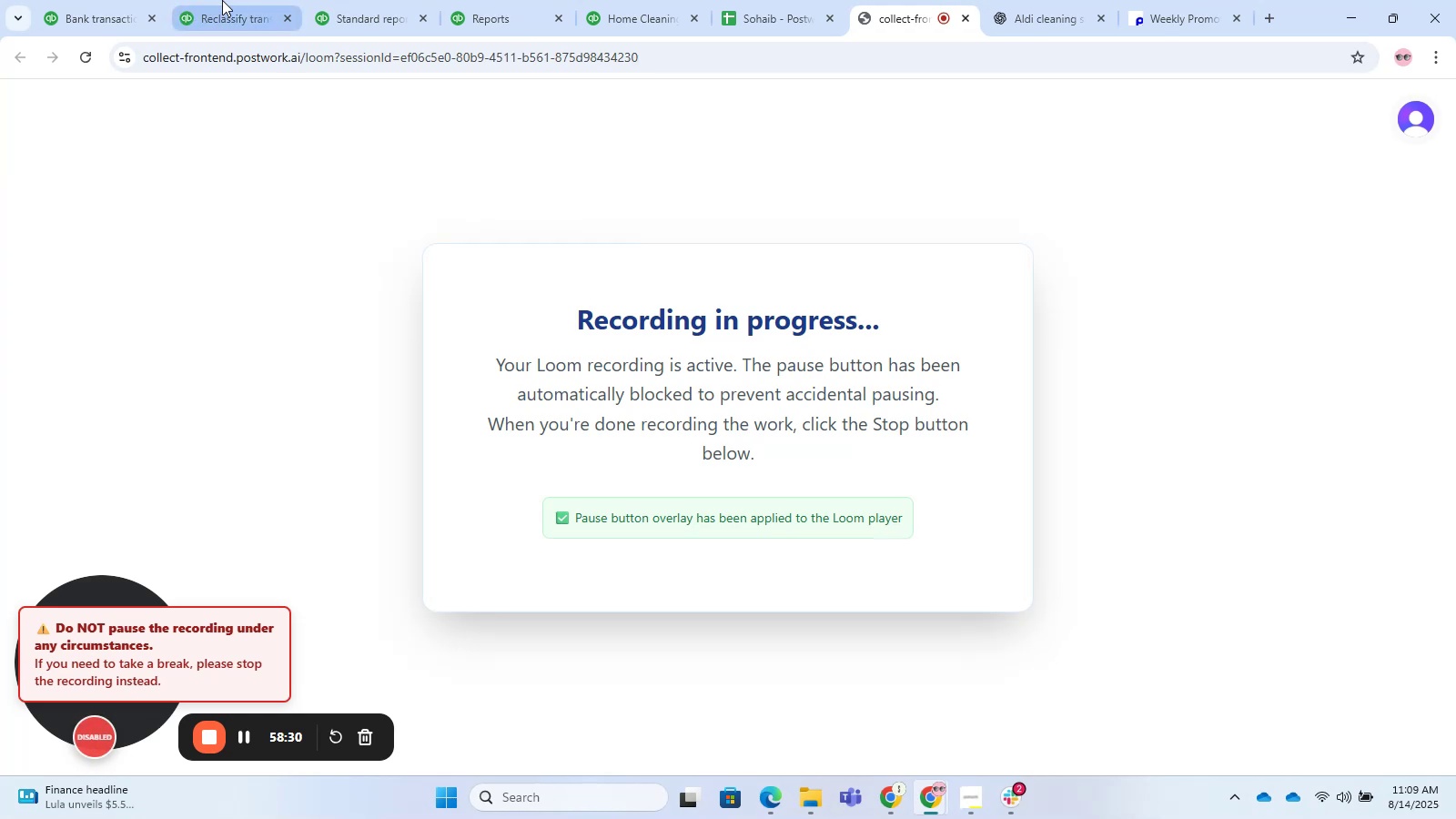 
left_click([222, 0])
 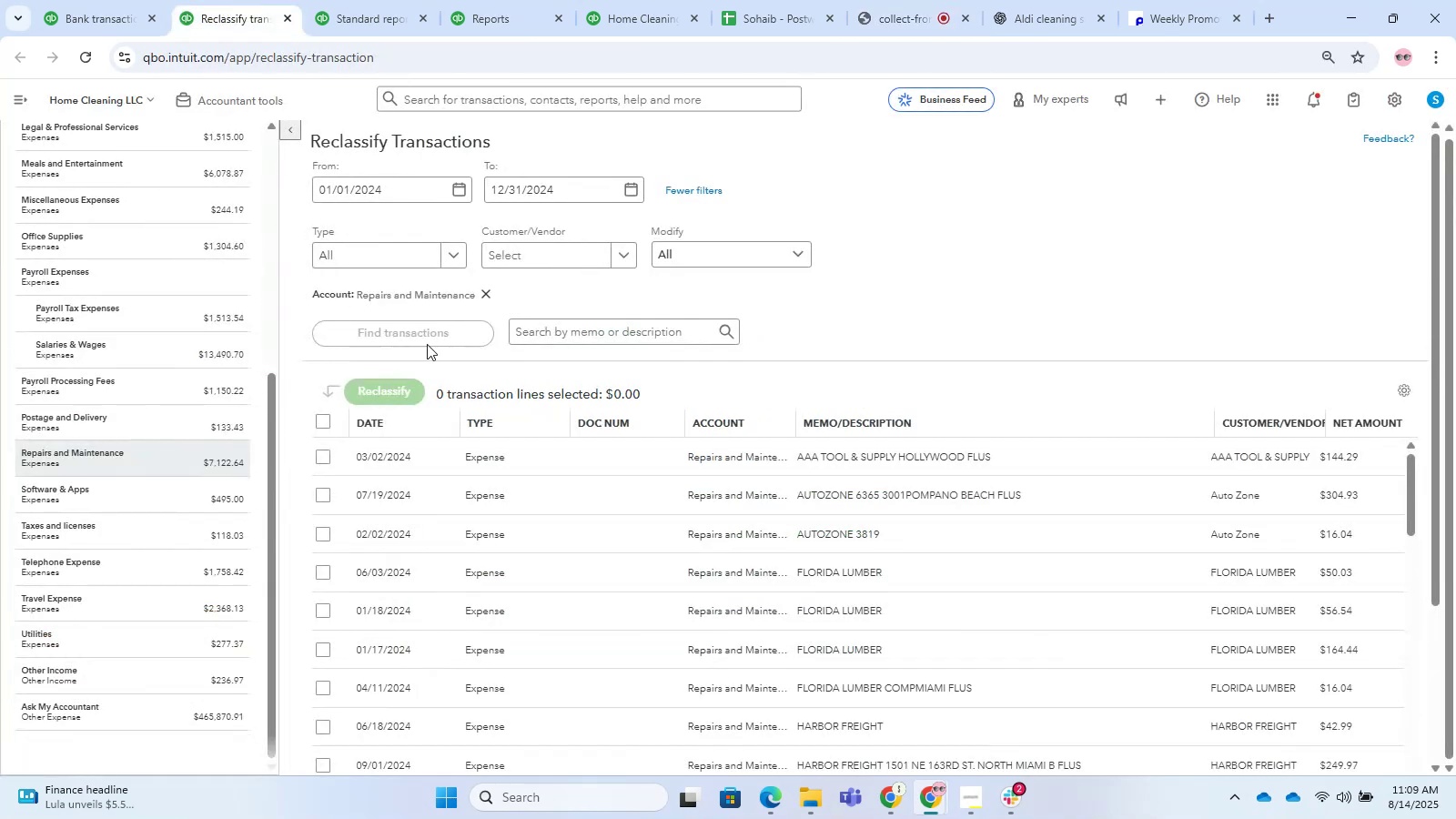 
scroll: coordinate [835, 179], scroll_direction: down, amount: 2.0
 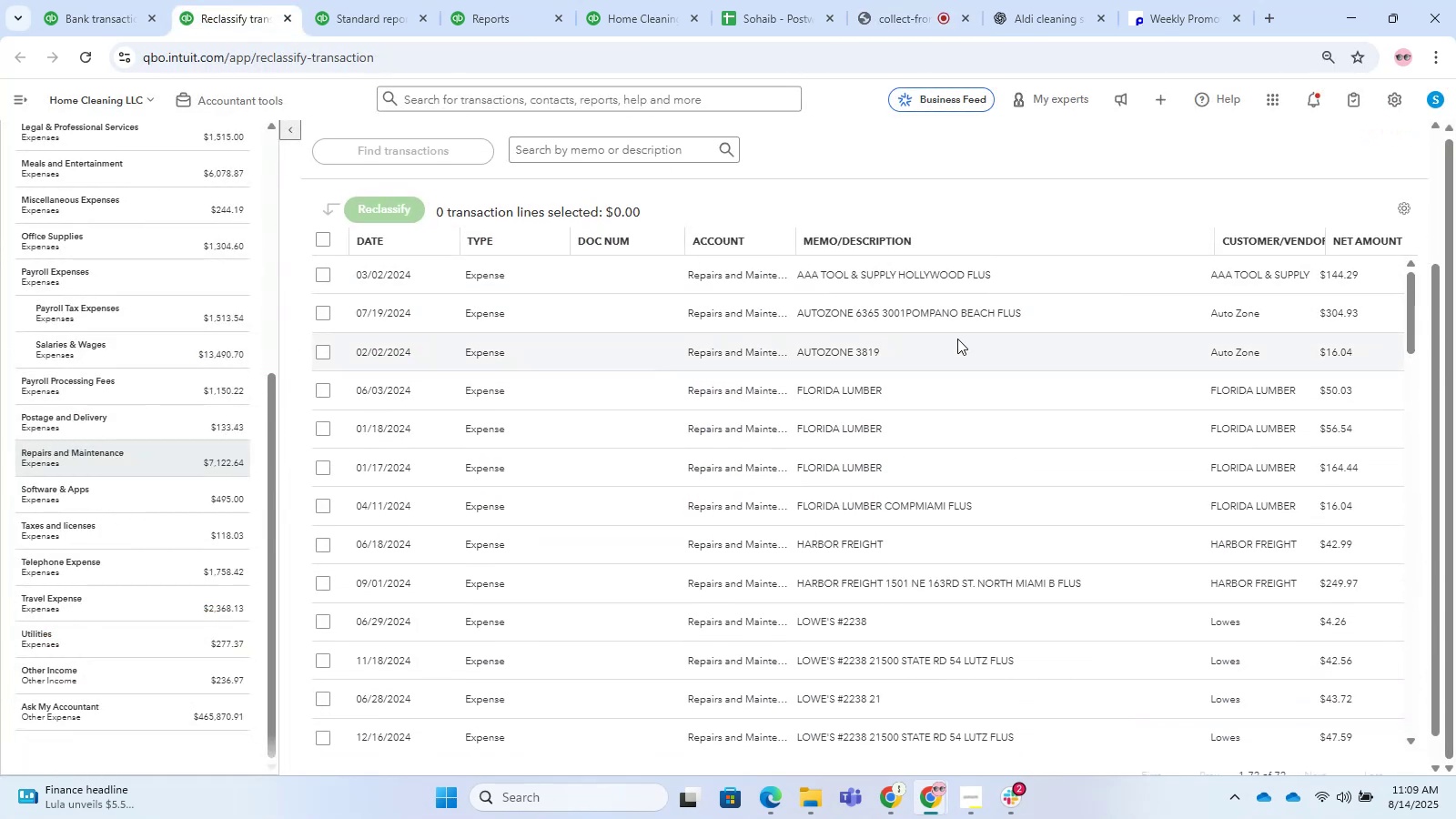 
wait(5.87)
 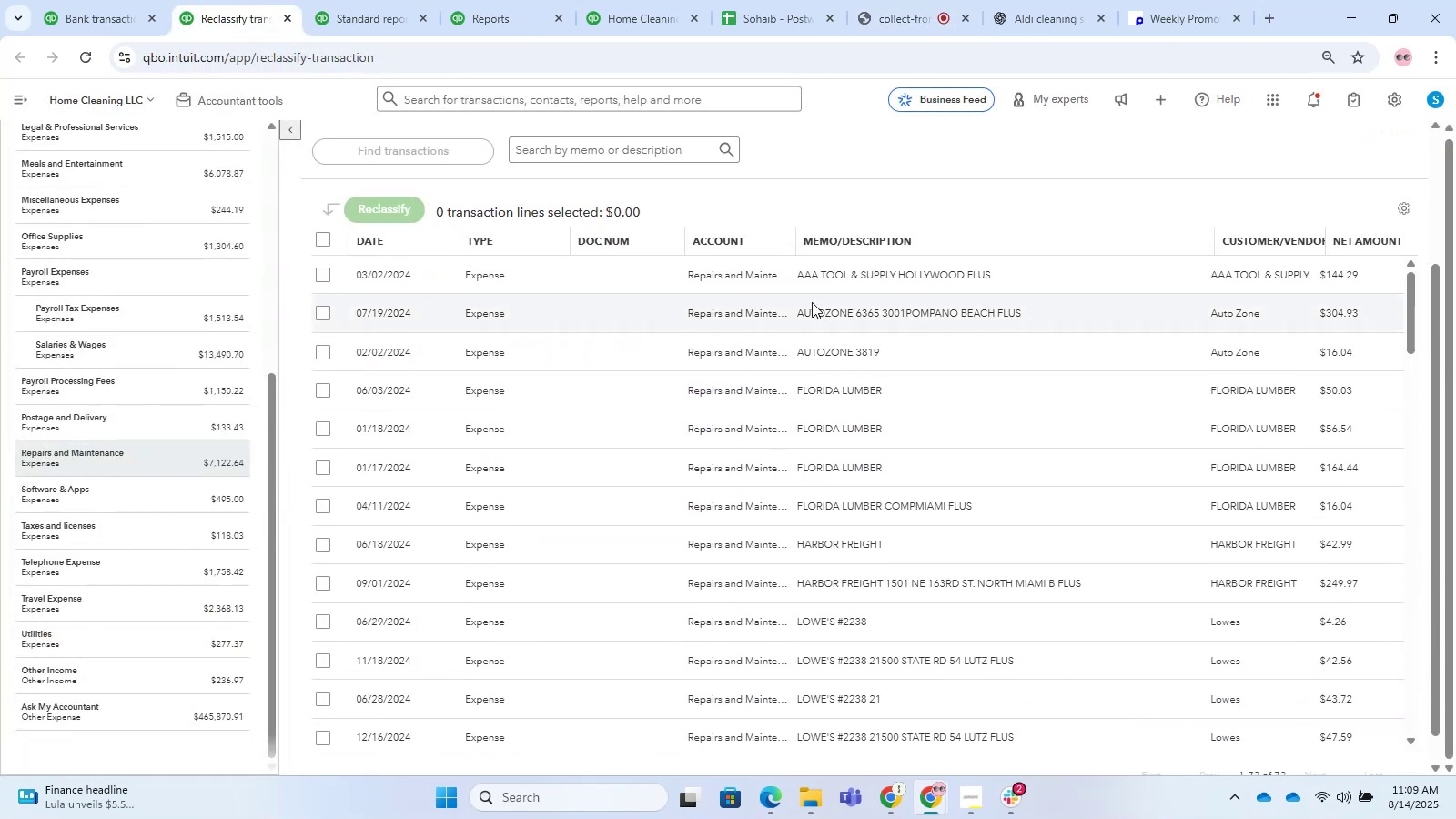 
mouse_move([1442, 43])
 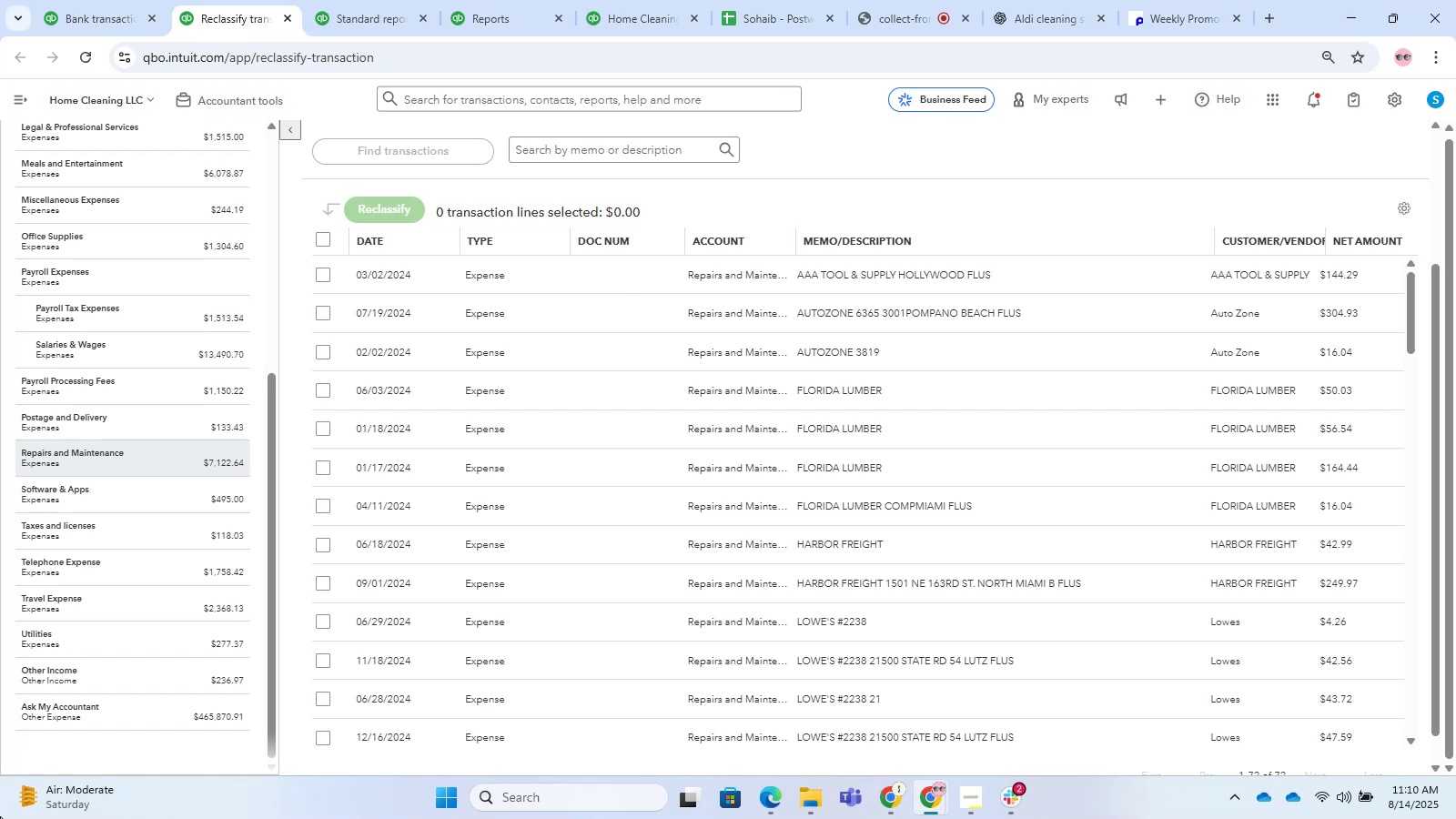 
wait(56.42)
 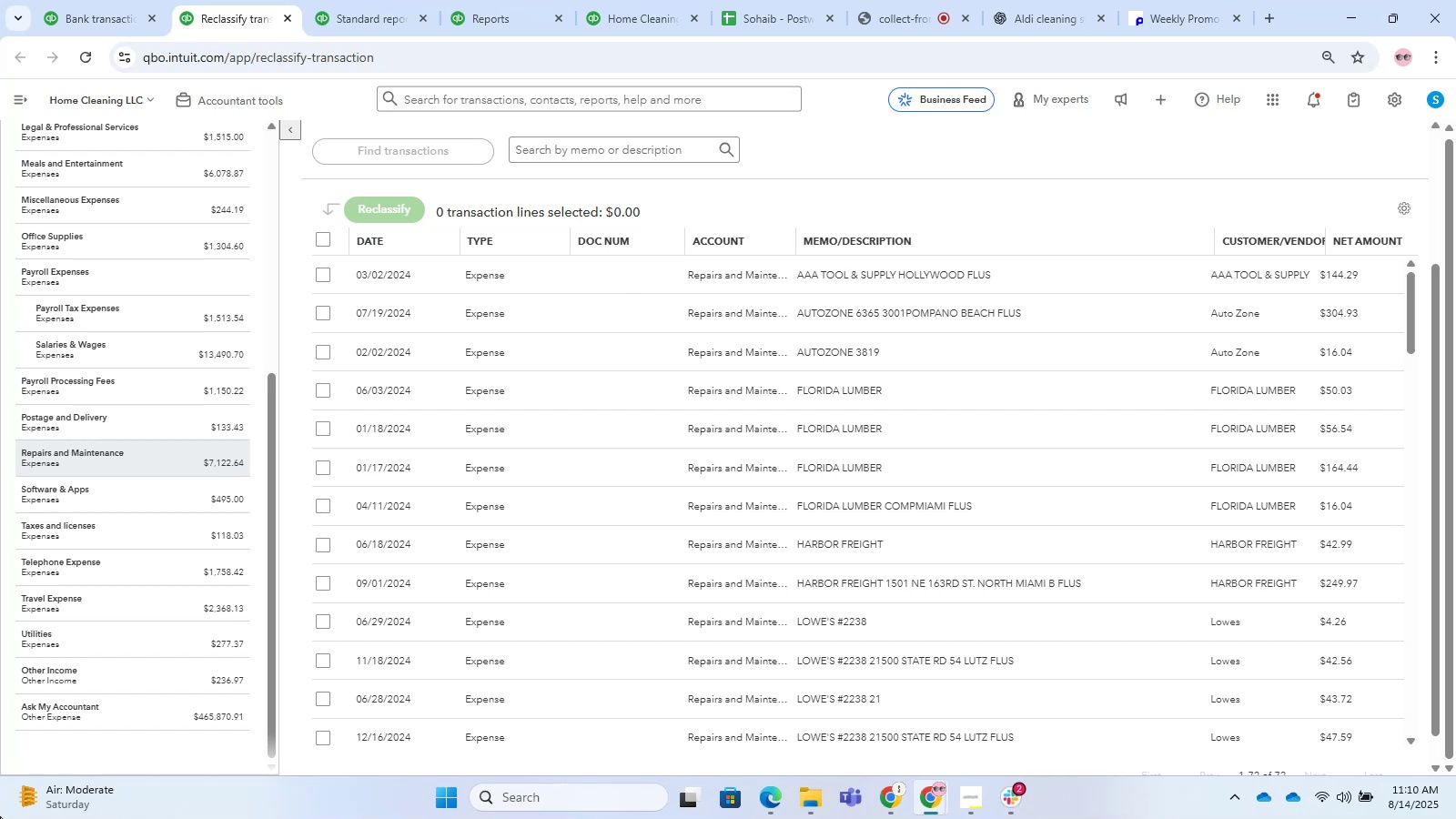 
left_click([328, 238])
 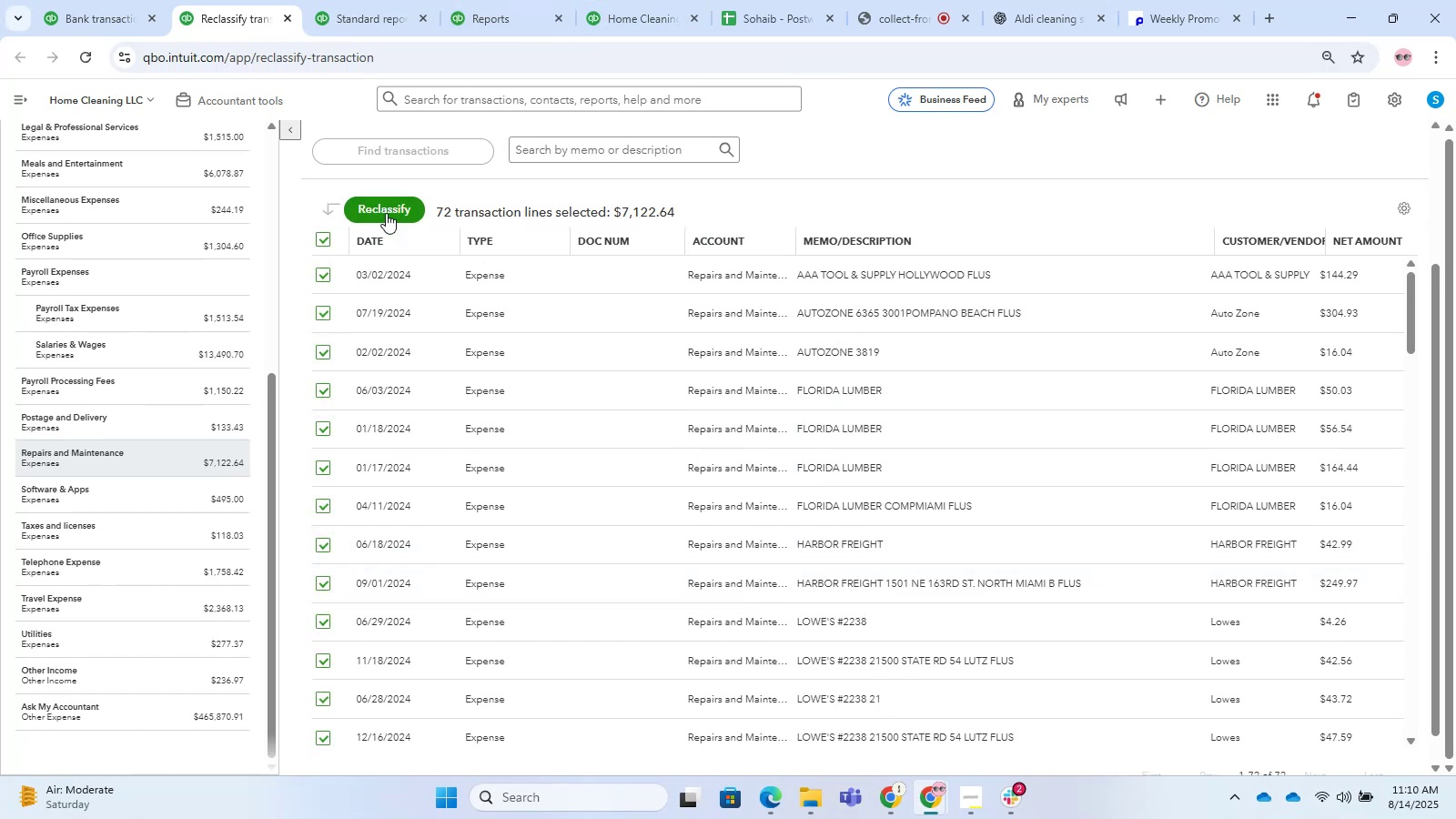 
left_click([389, 212])
 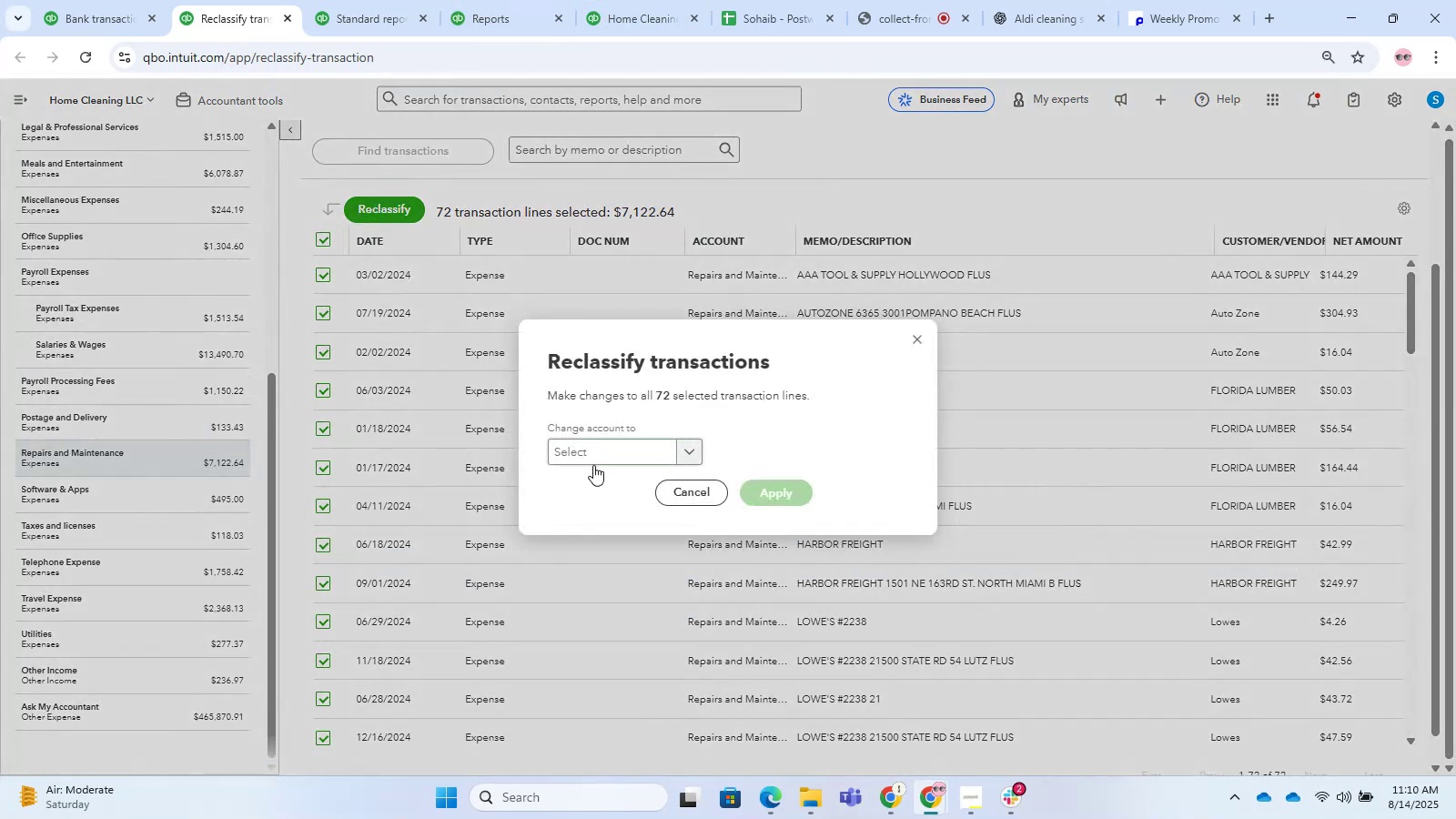 
left_click([593, 465])
 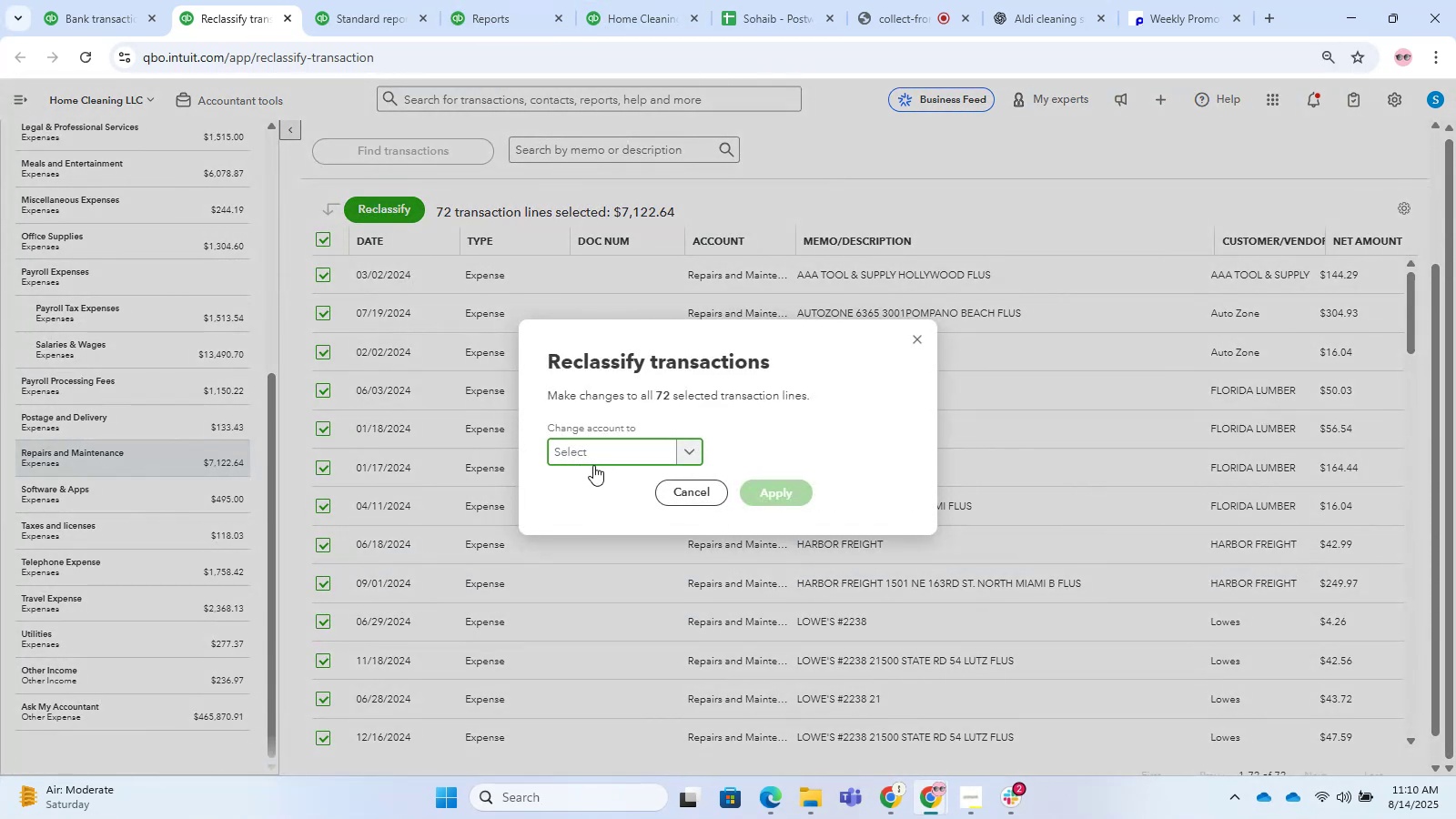 
type(suppplie)
 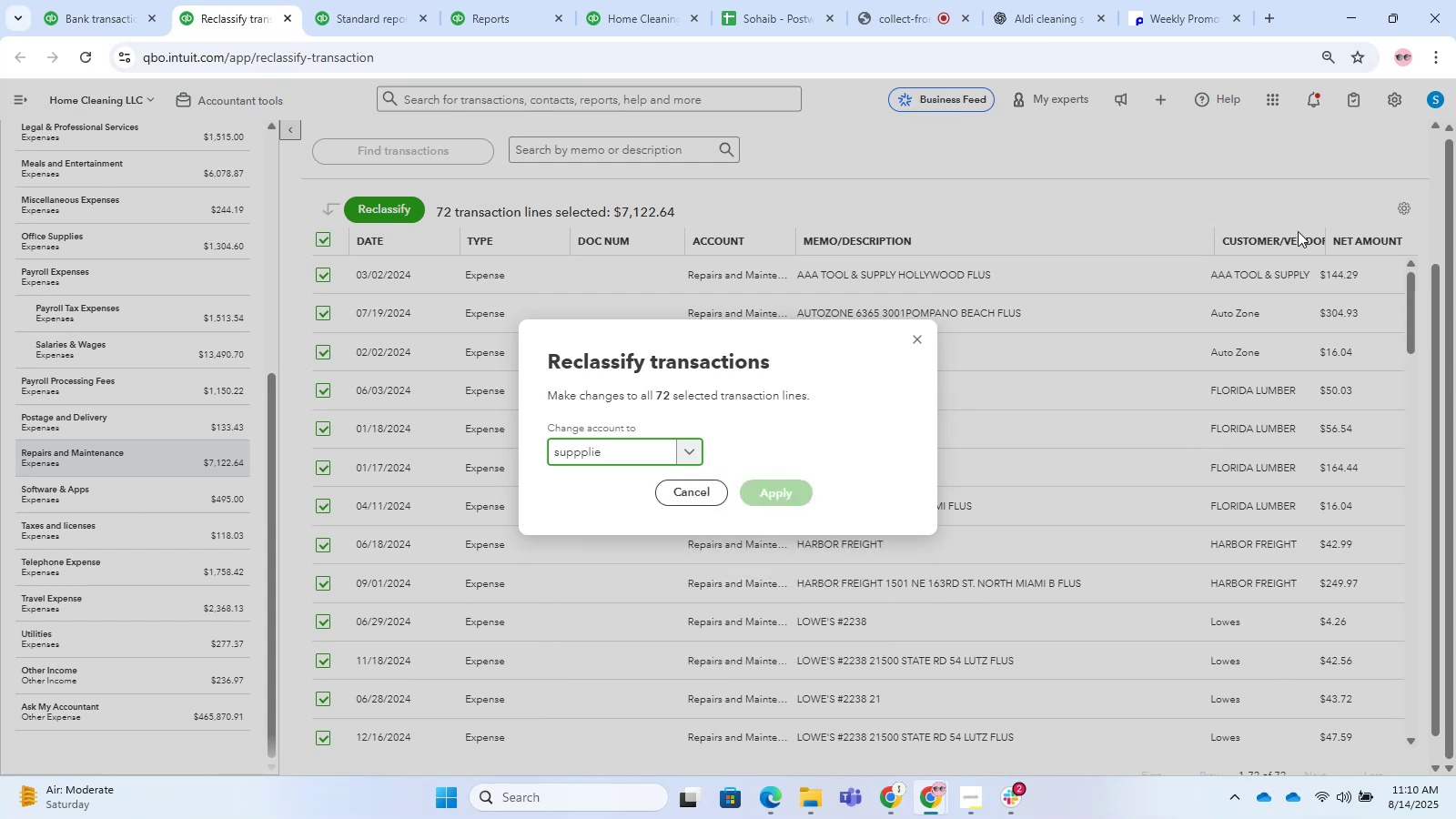 
left_click_drag(start_coordinate=[1026, 0], to_coordinate=[1032, 0])
 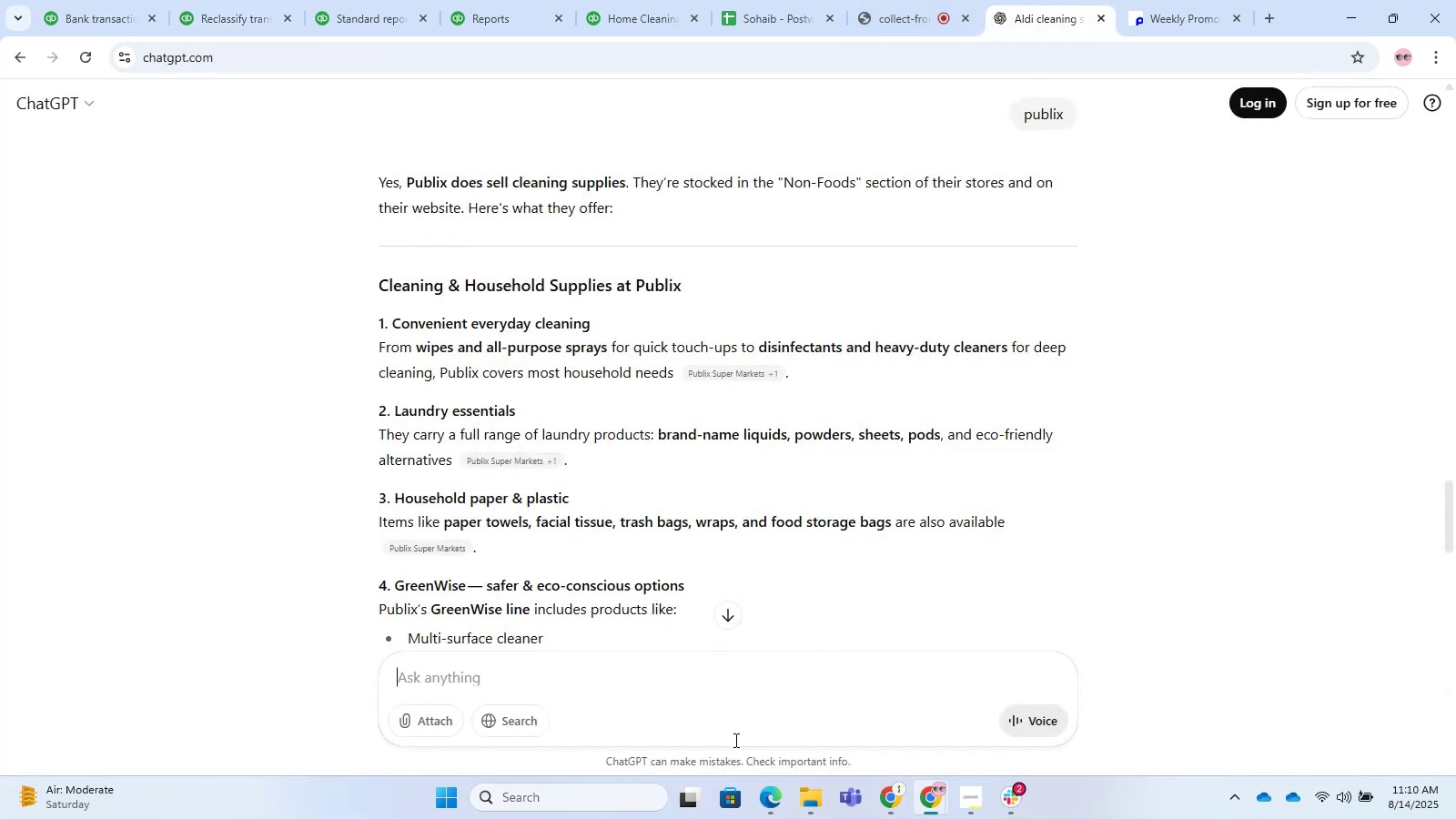 
left_click_drag(start_coordinate=[719, 702], to_coordinate=[714, 694])
 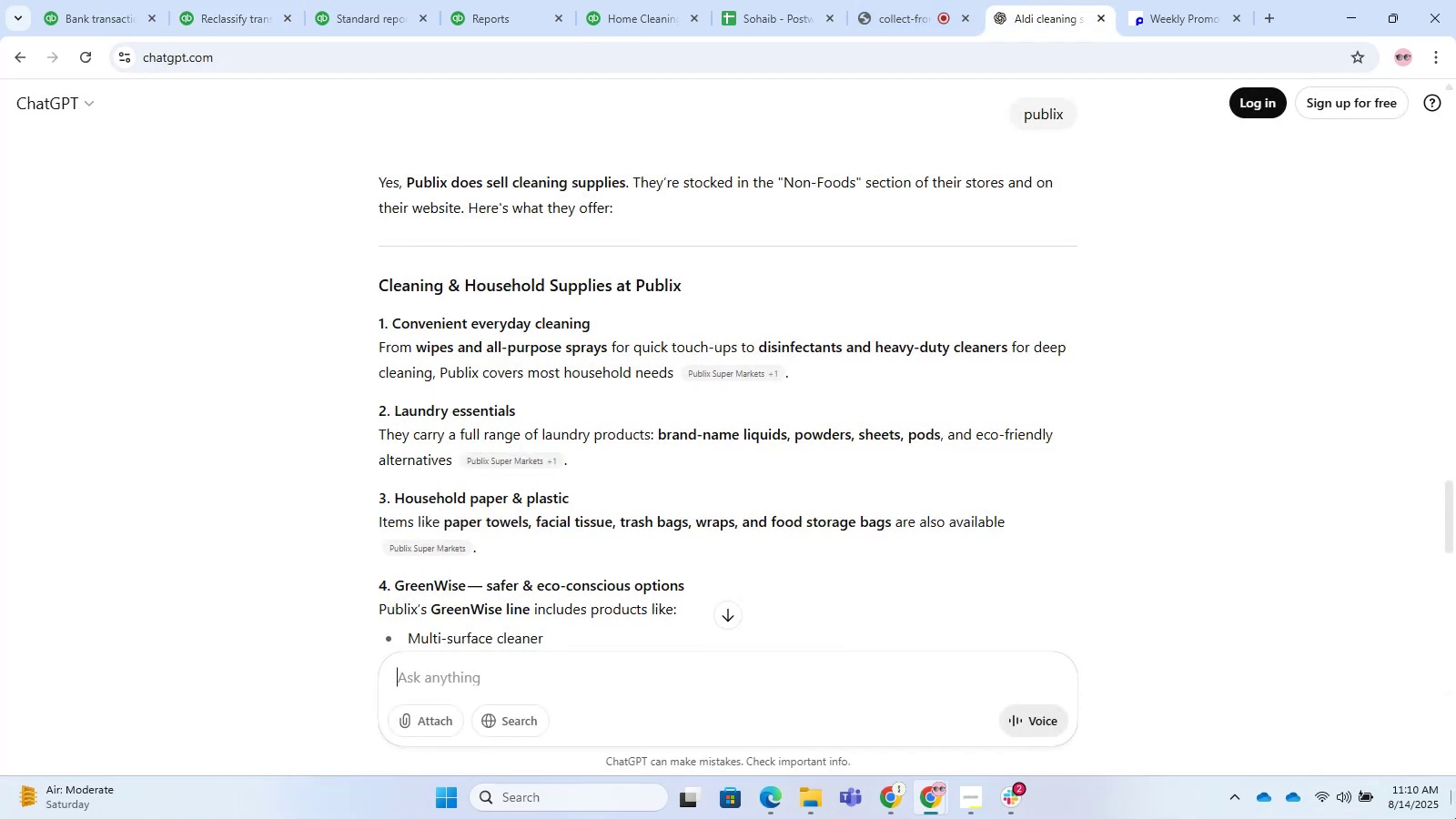 
type(sp)
key(Backspace)
key(Backspace)
type(does home depor)
key(Backspace)
type(t sells cel)
key(Backspace)
type(leaning supplies and tools?)
 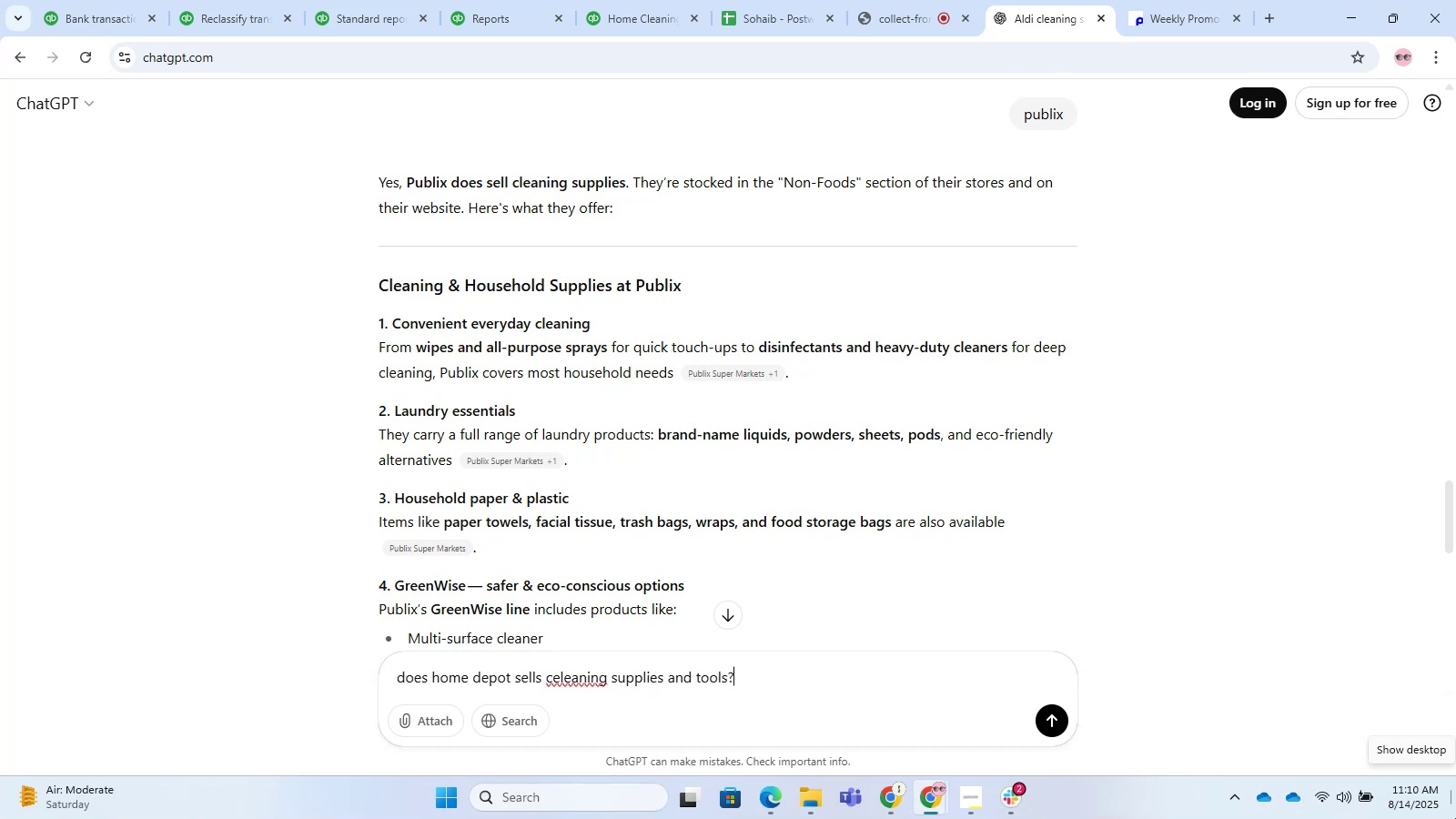 
key(Enter)
 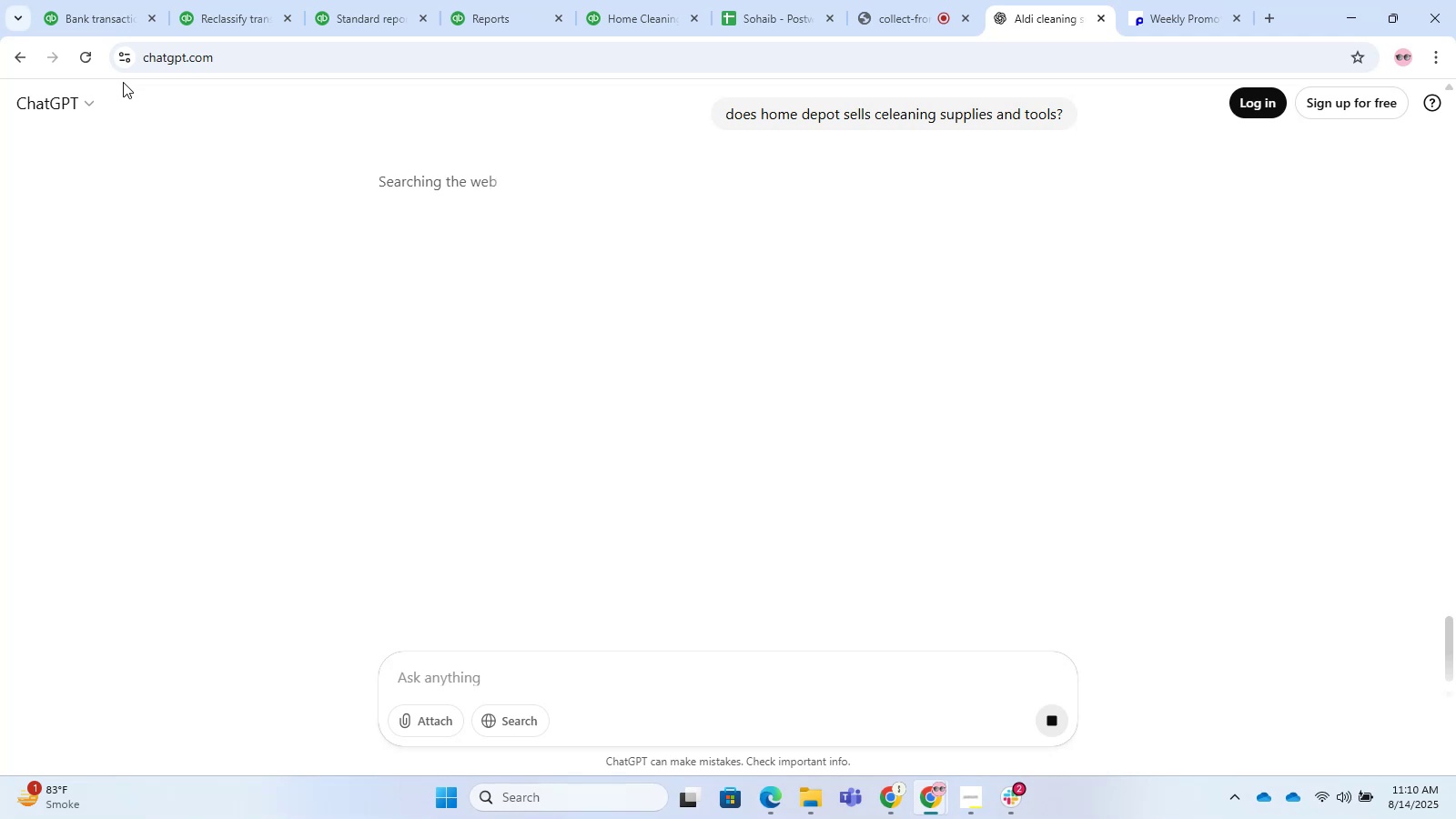 
wait(5.66)
 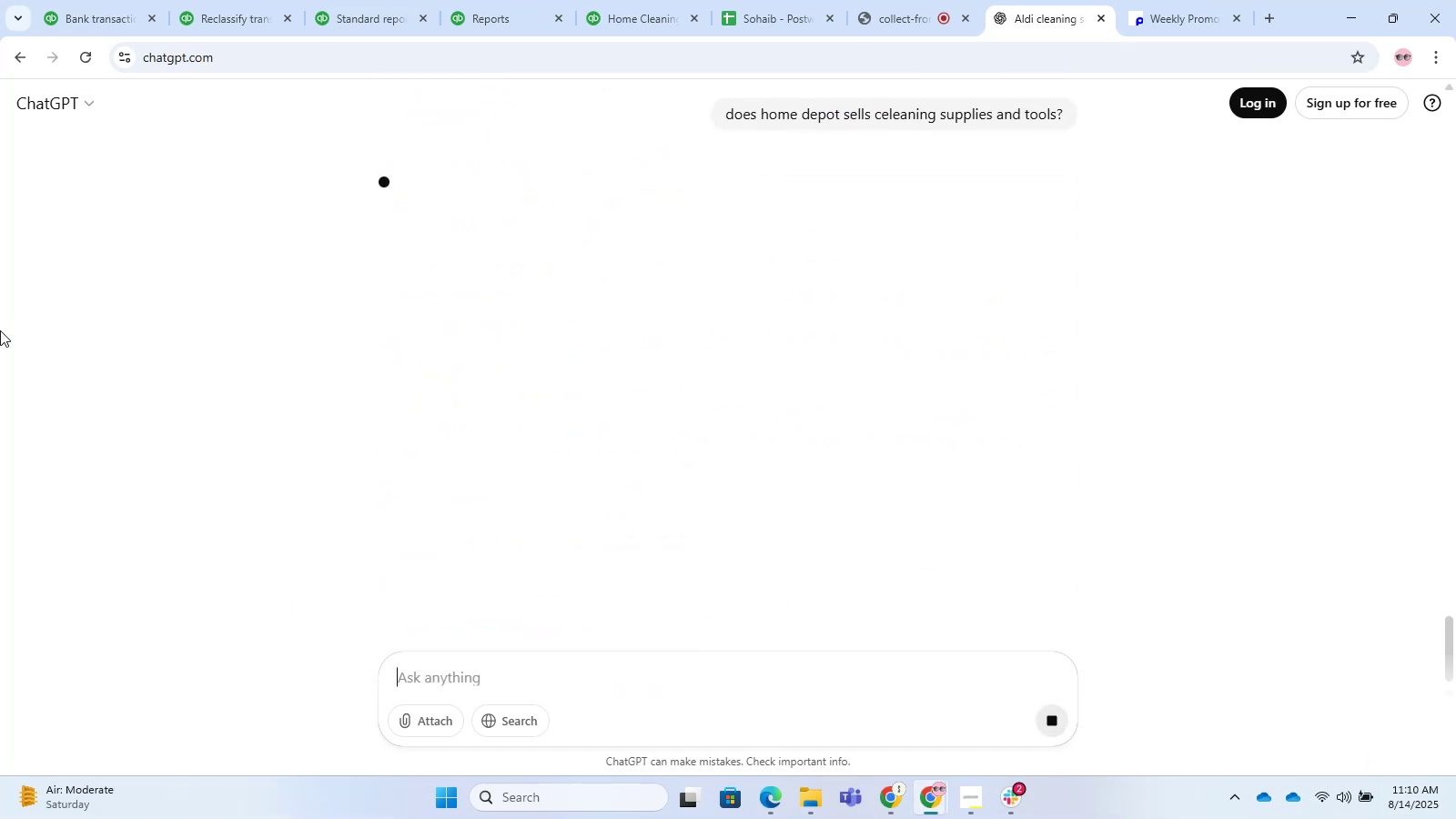 
mouse_move([126, 20])
 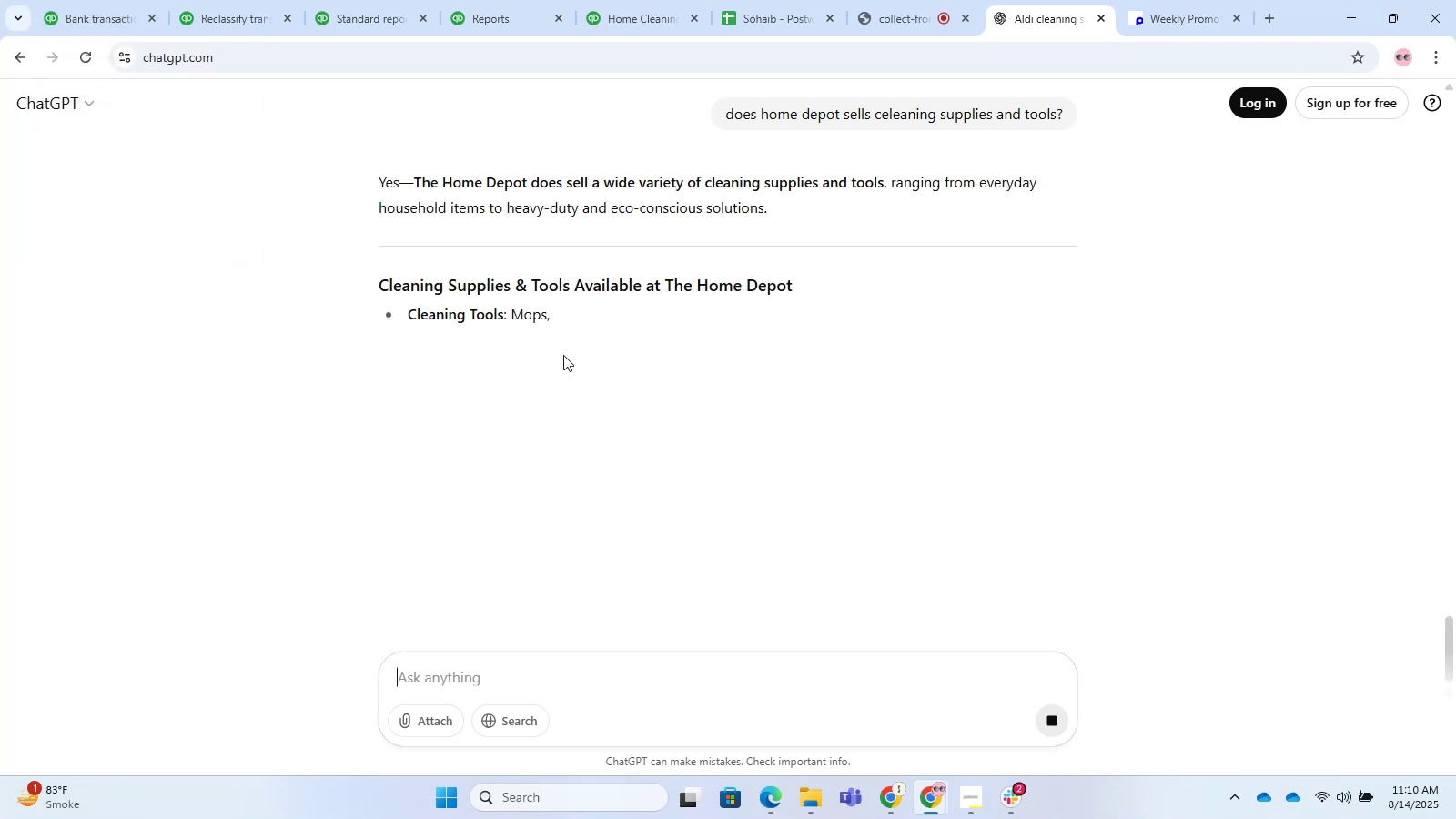 
left_click([396, 0])
 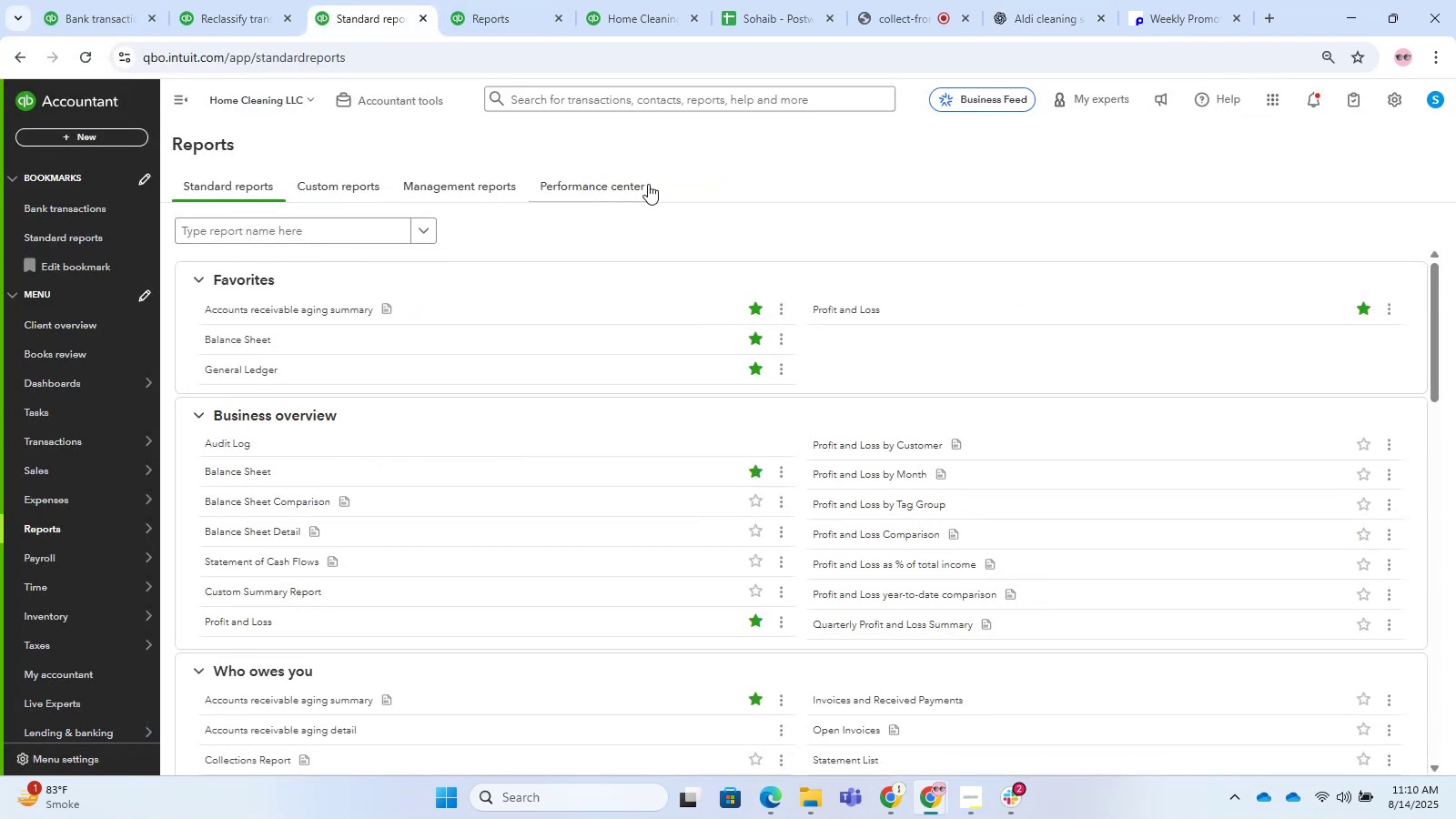 
left_click([927, 0])
 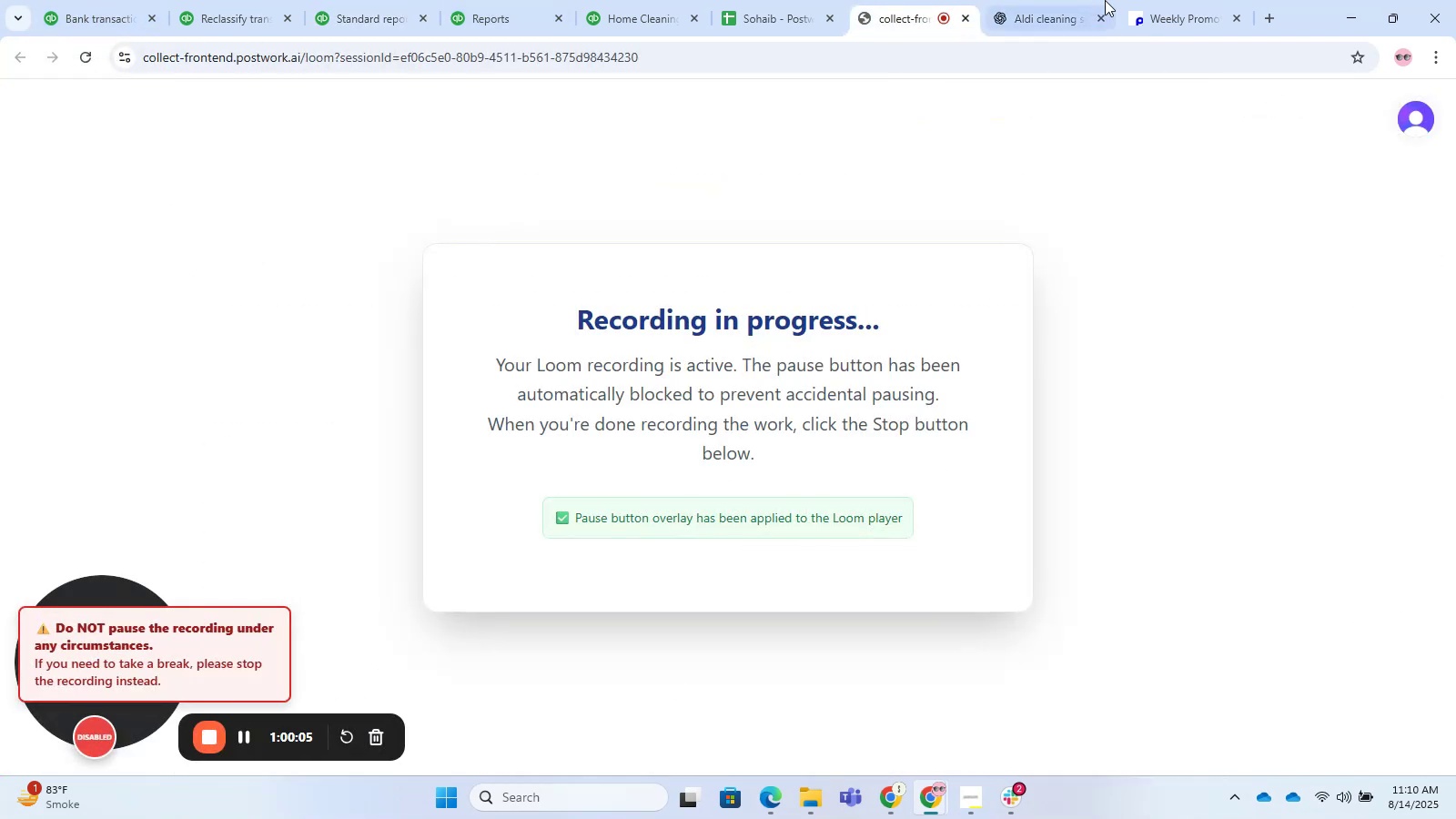 
left_click([1050, 0])
 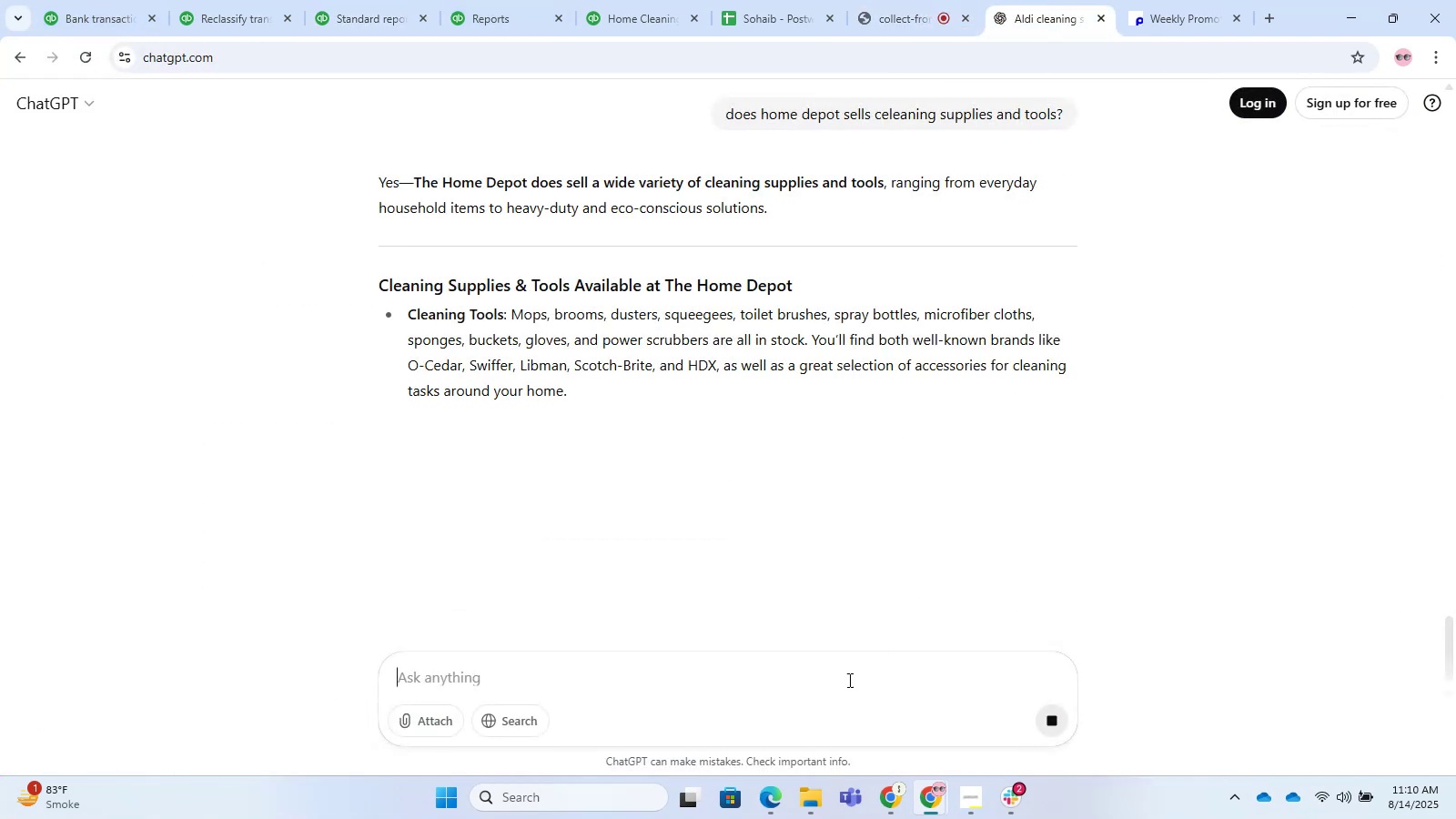 
left_click([837, 706])
 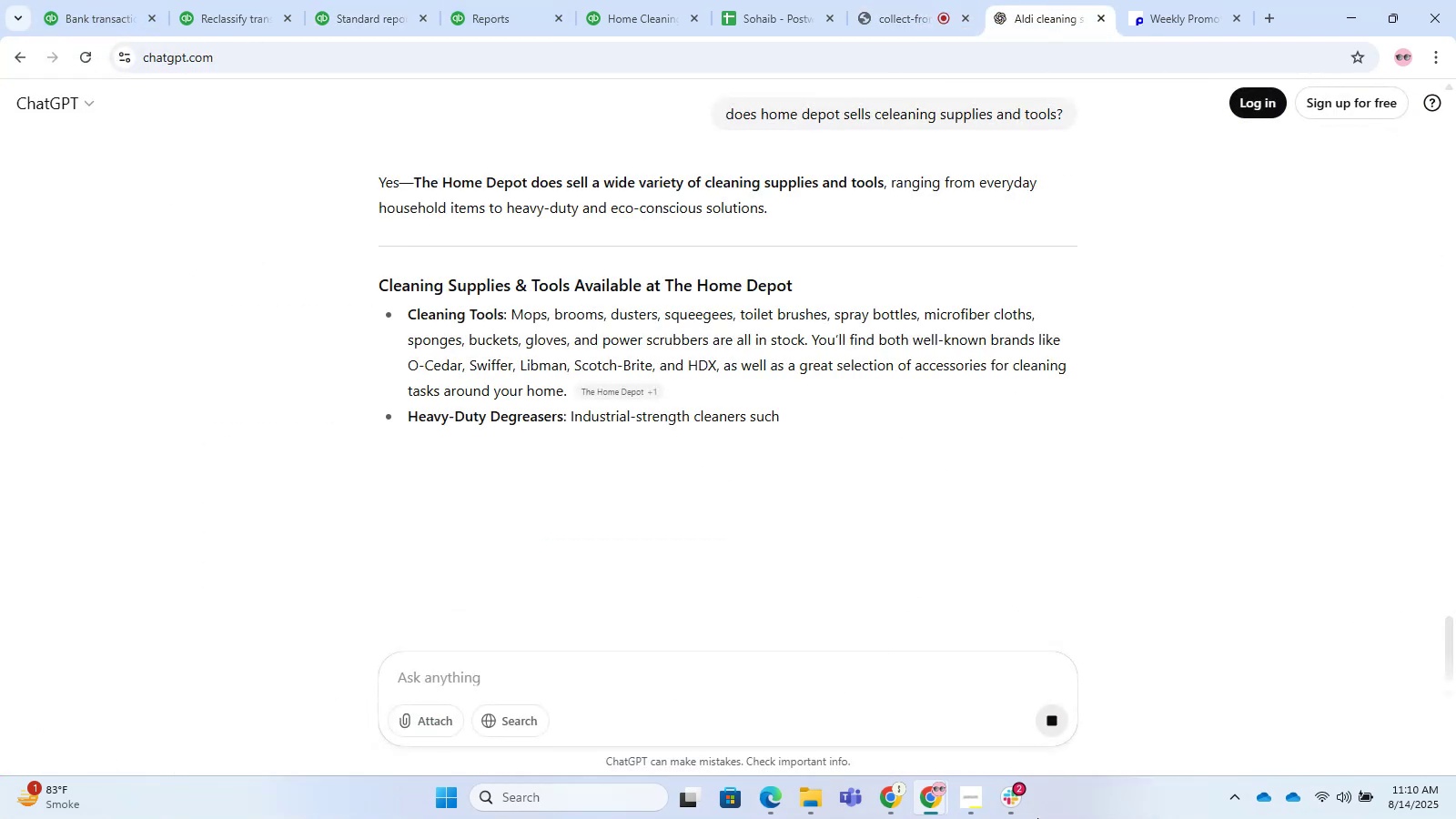 
type(and )
 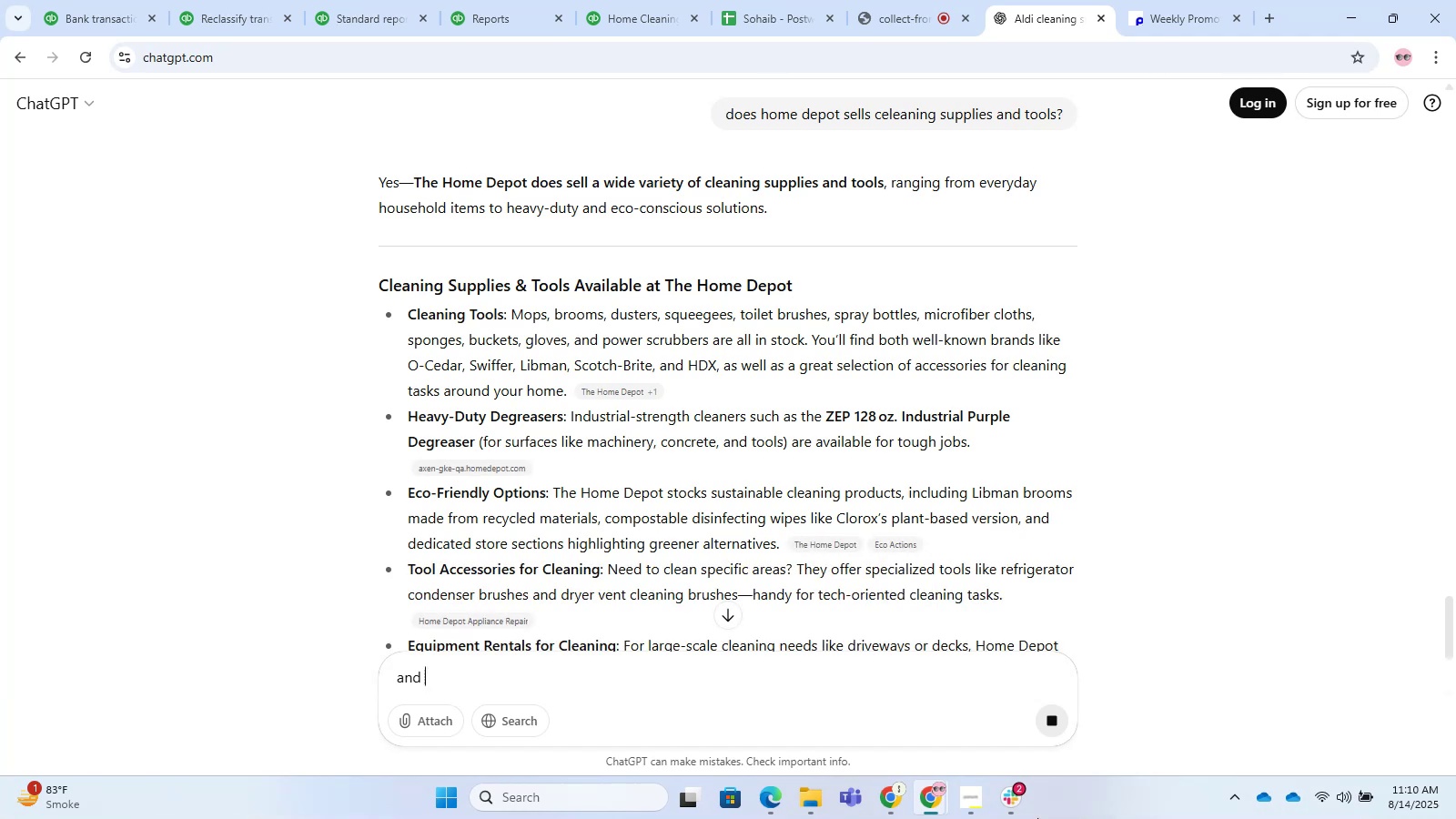 
wait(10.68)
 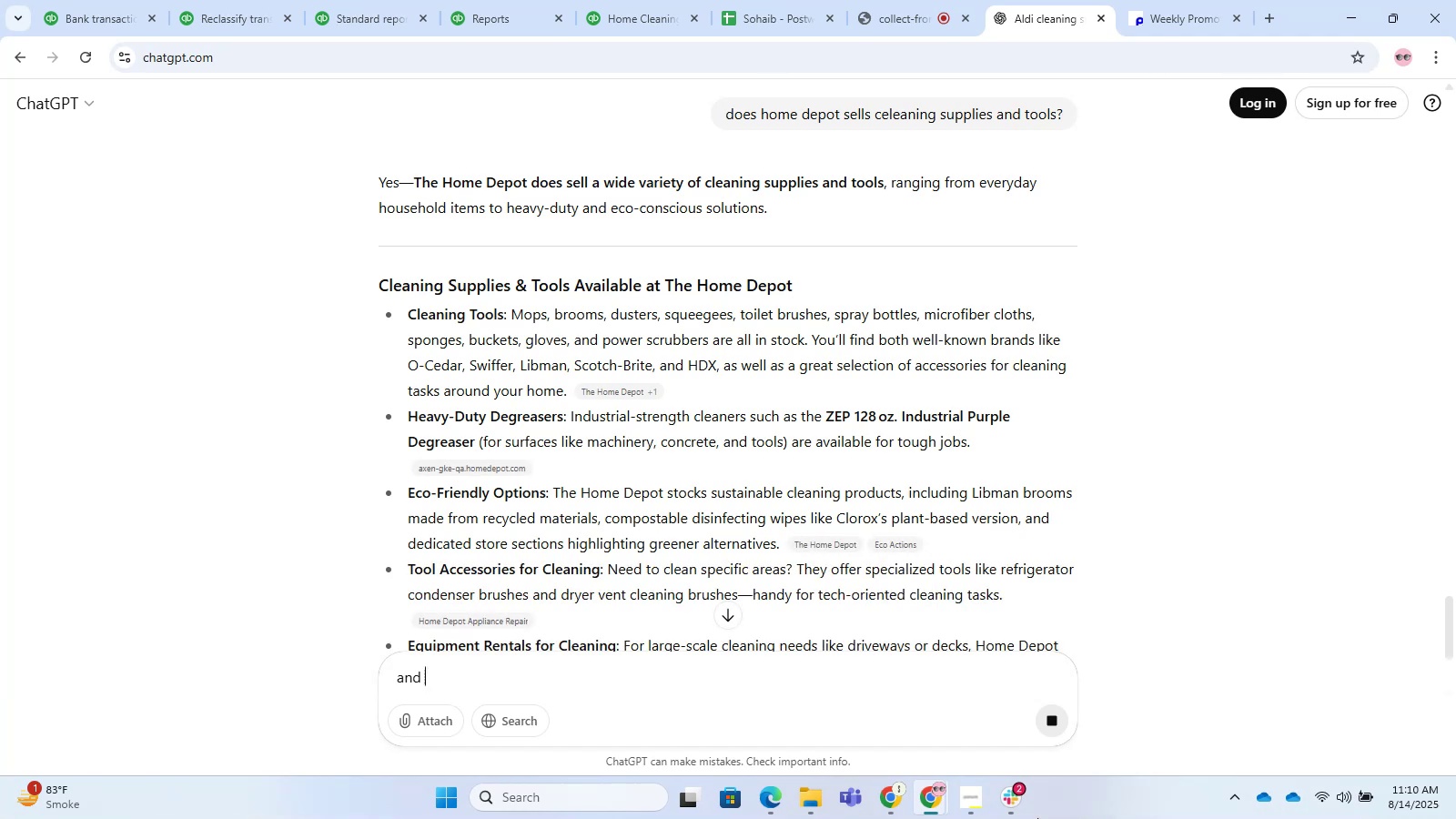 
type(lowes)
 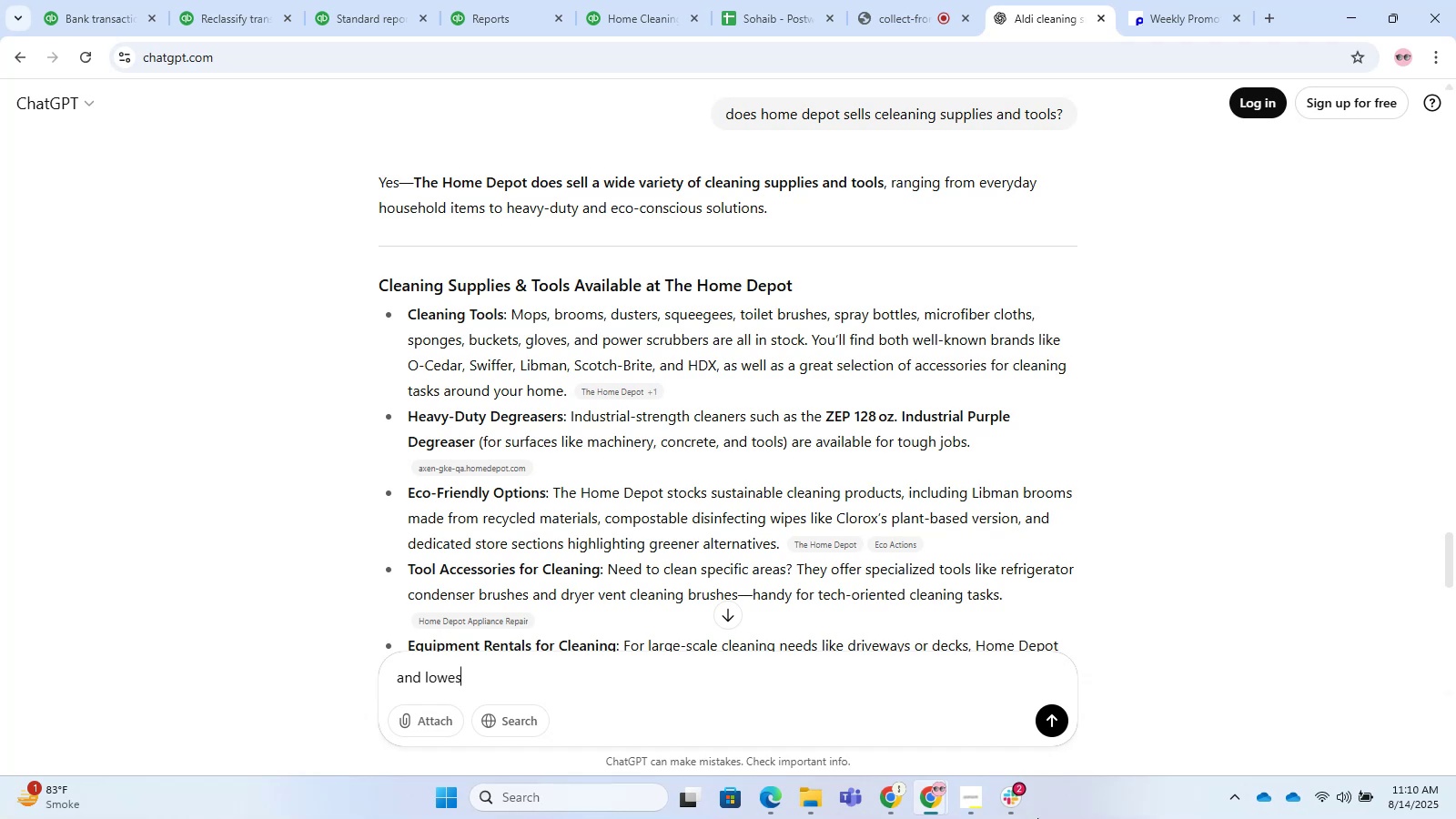 
key(Enter)
 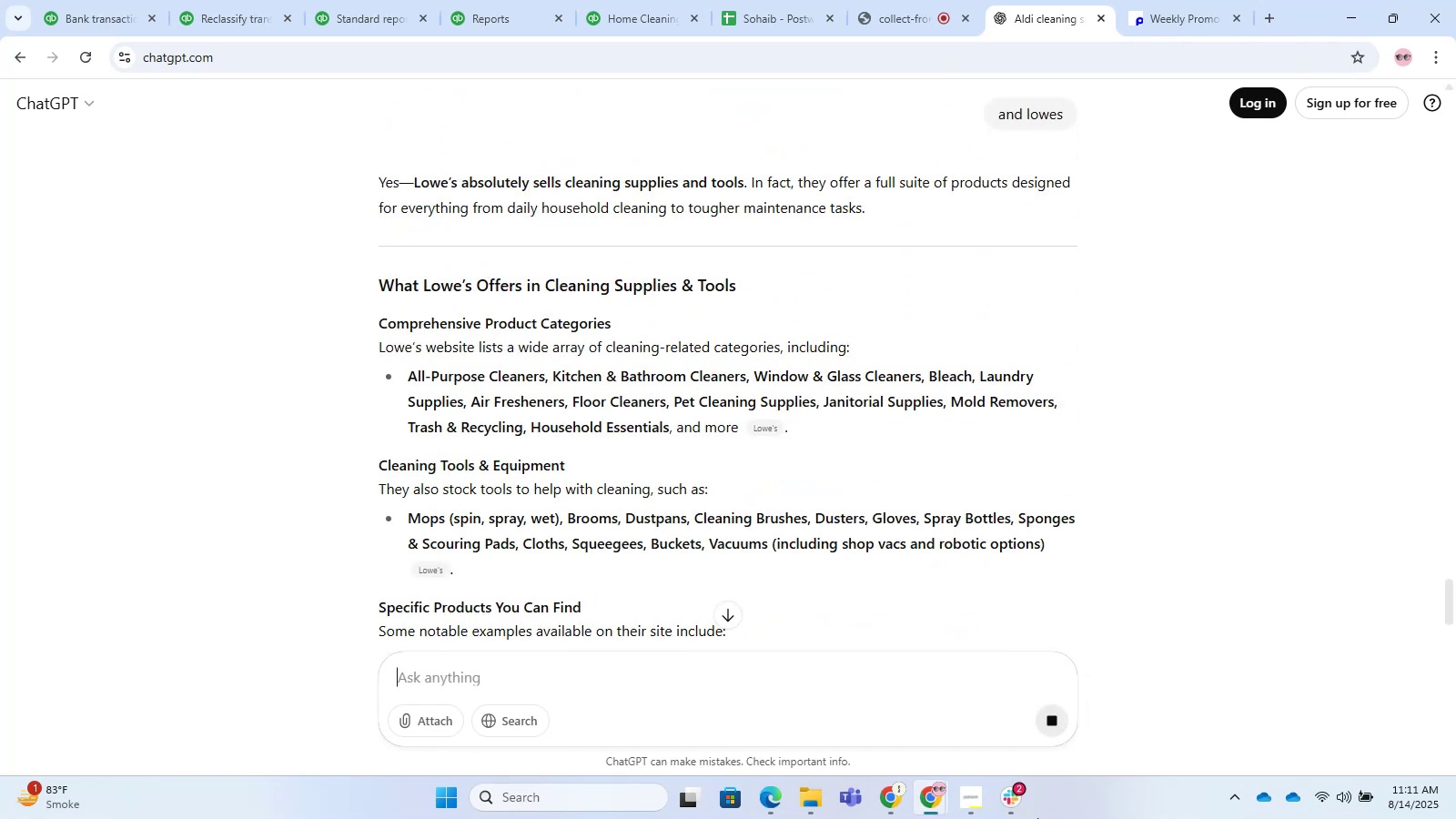 
wait(13.9)
 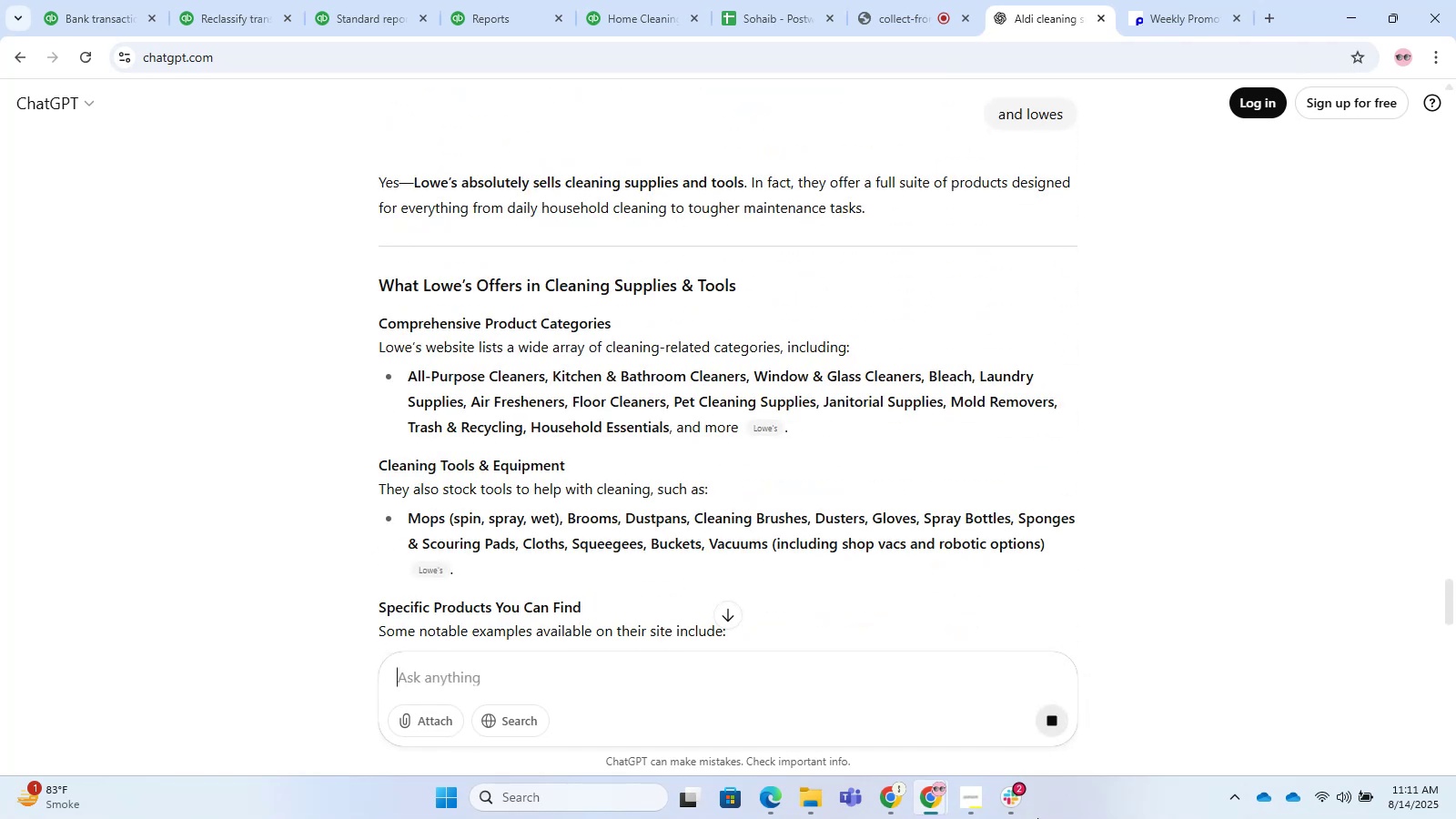 
left_click([386, 0])
 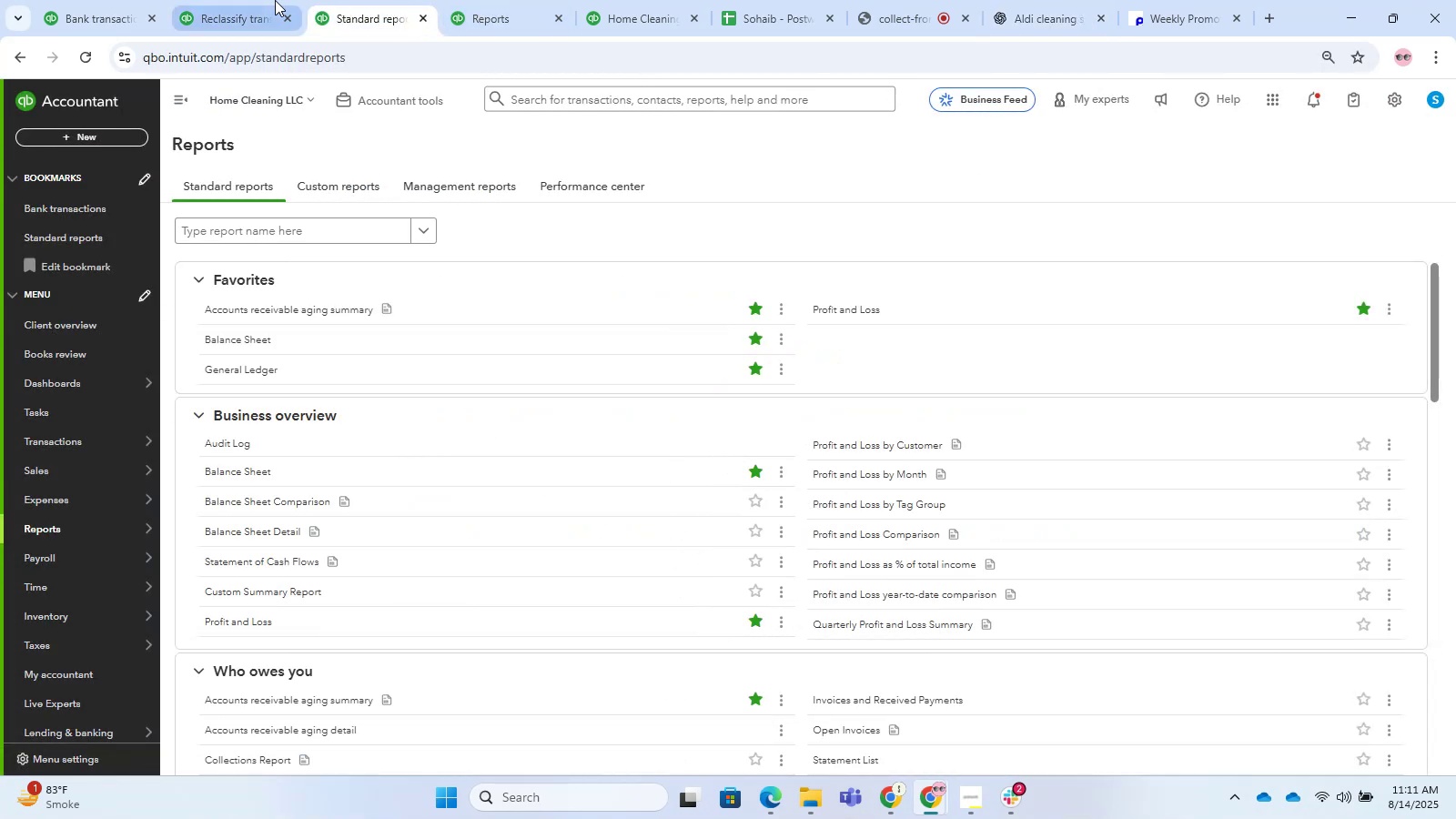 
left_click([275, 0])
 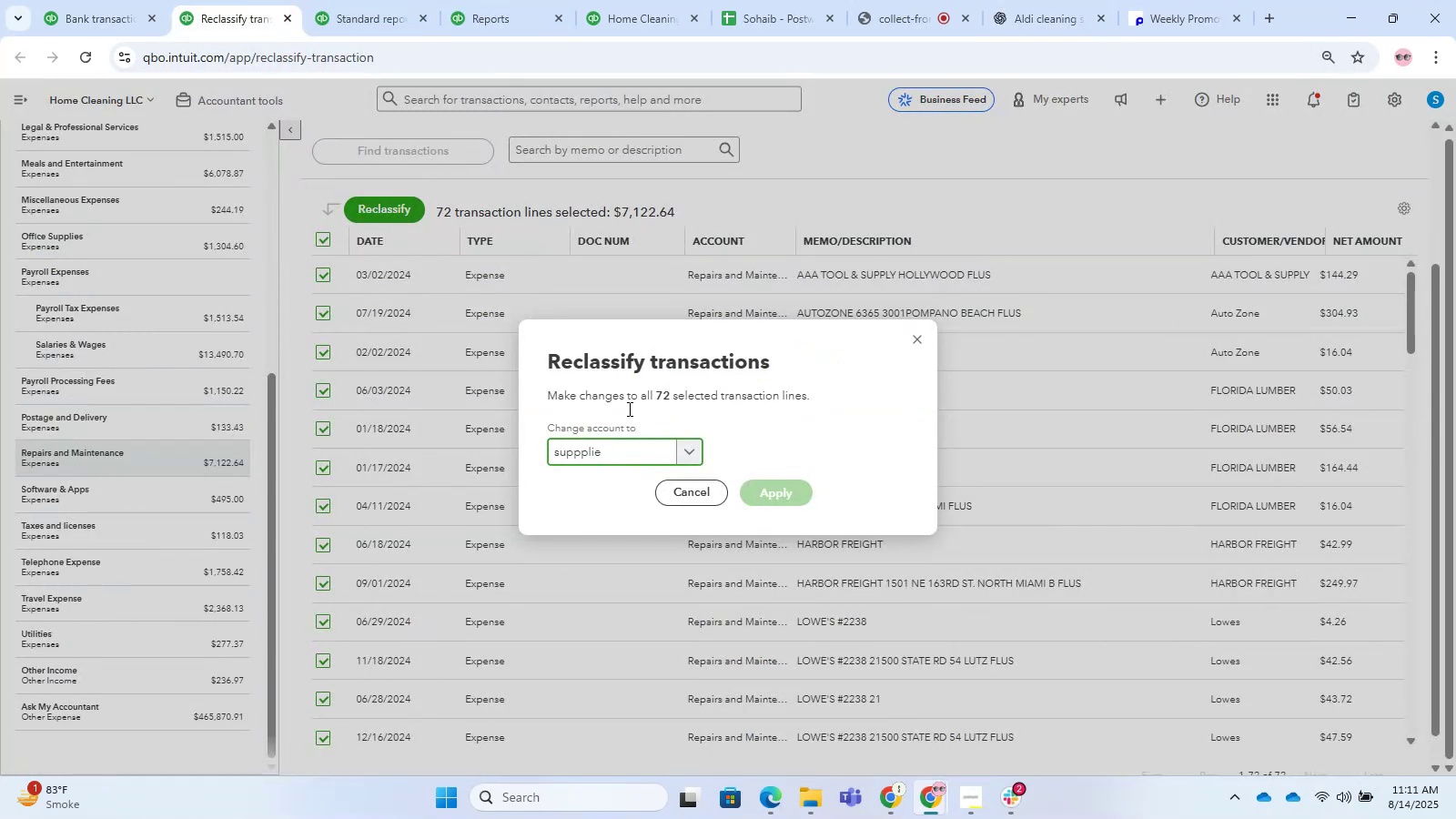 
left_click_drag(start_coordinate=[623, 452], to_coordinate=[574, 450])
 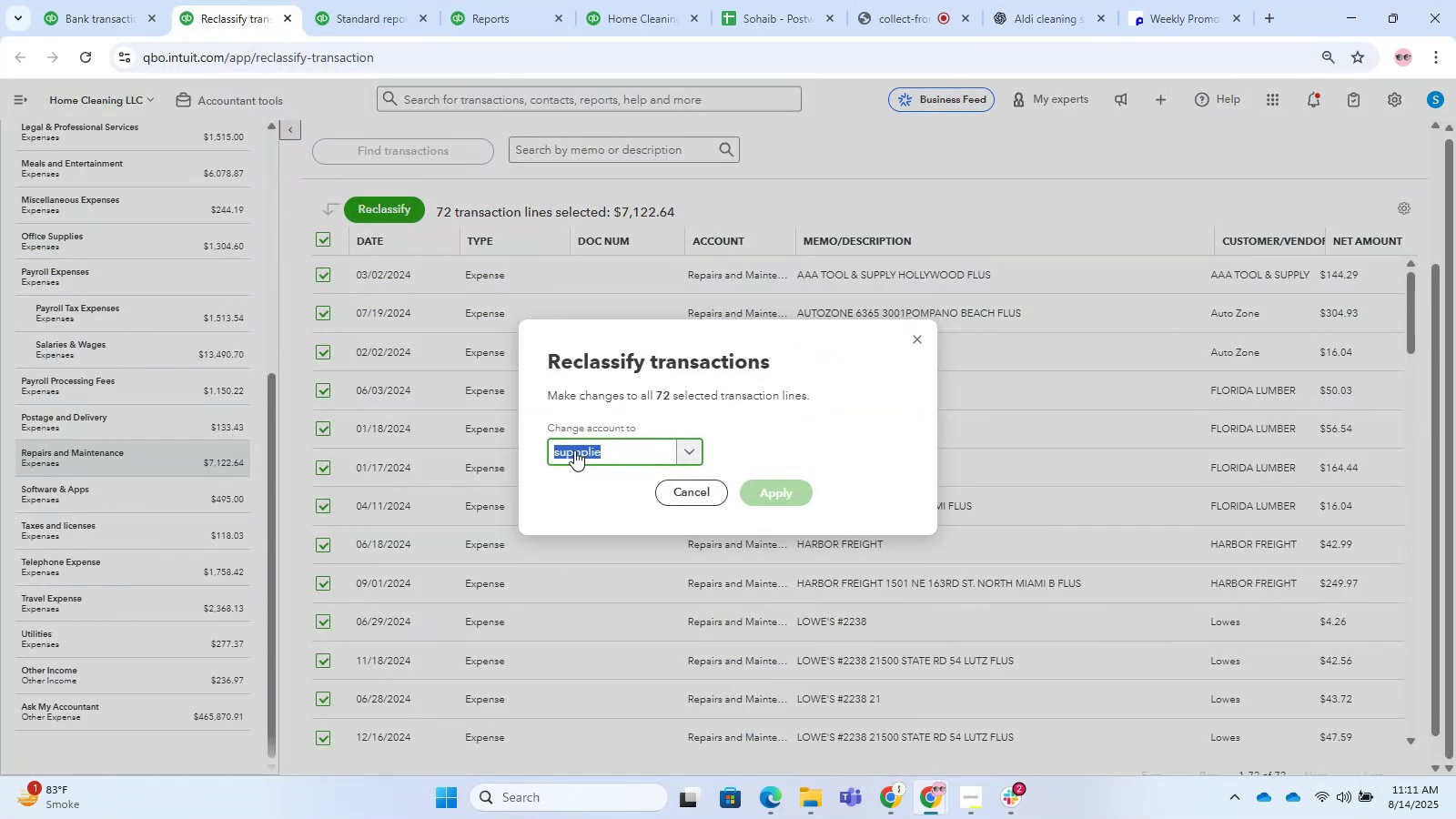 
type(supppl)
 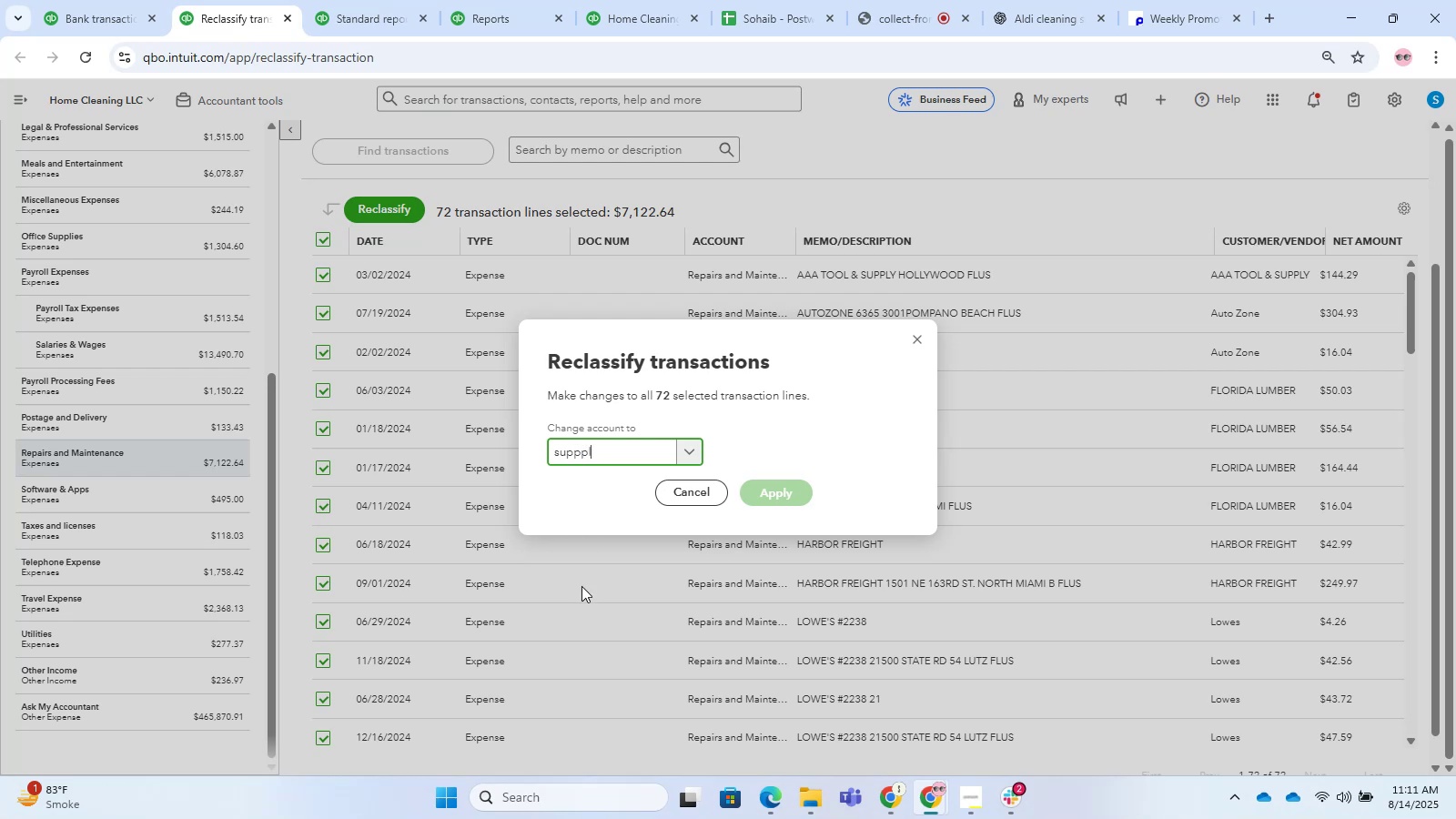 
left_click([673, 501])
 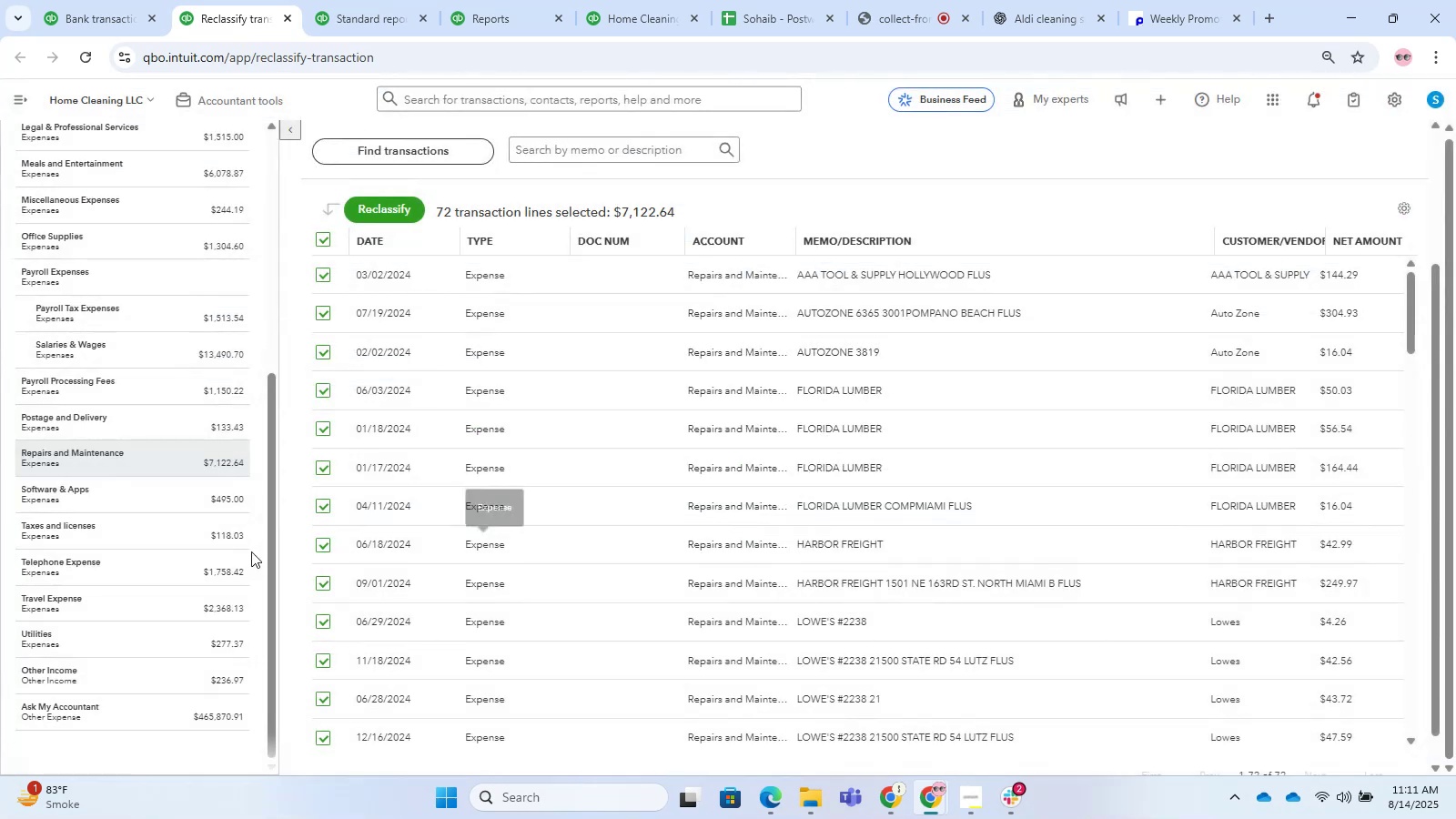 
scroll: coordinate [96, 356], scroll_direction: up, amount: 6.0
 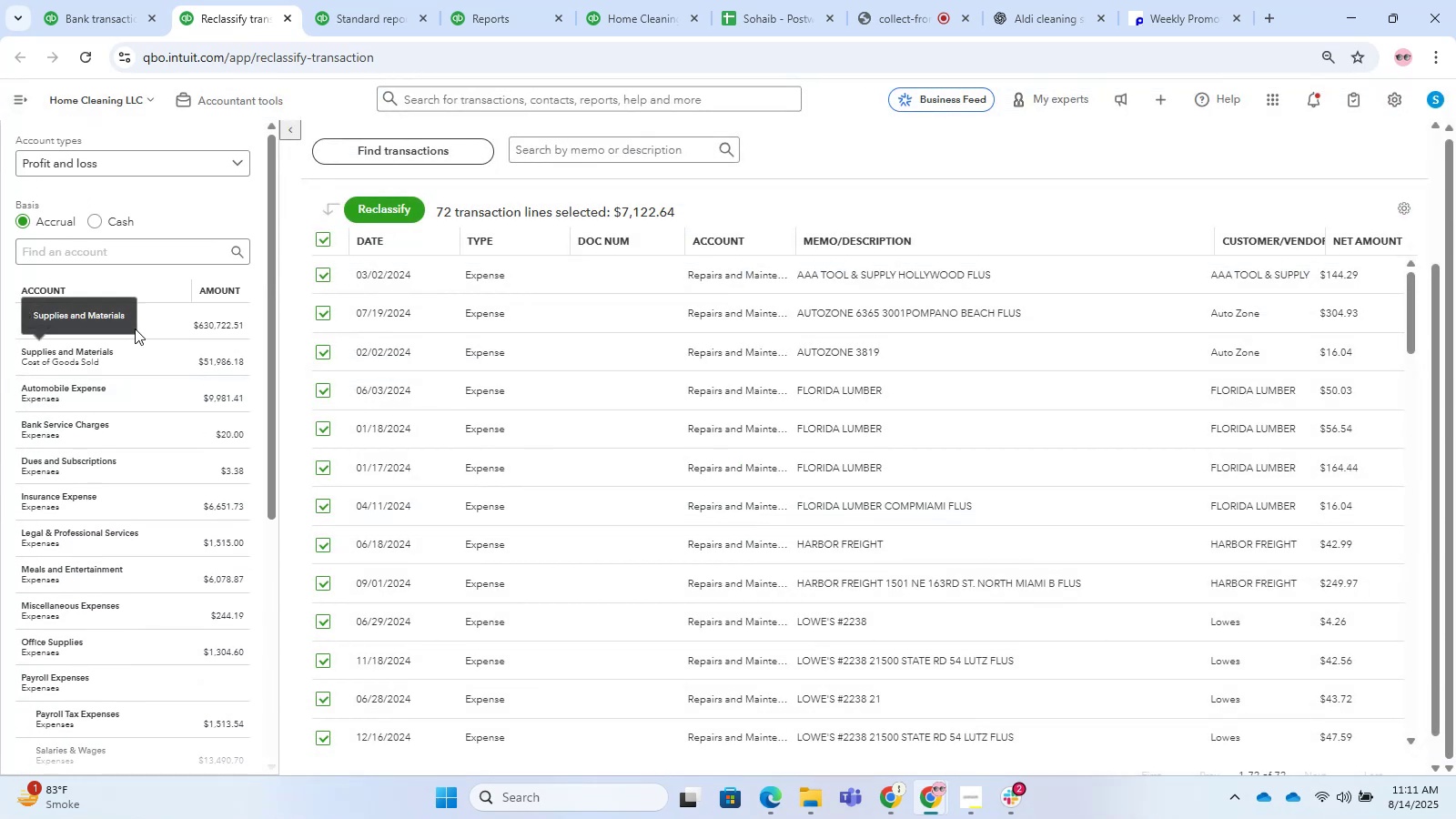 
left_click([135, 339])
 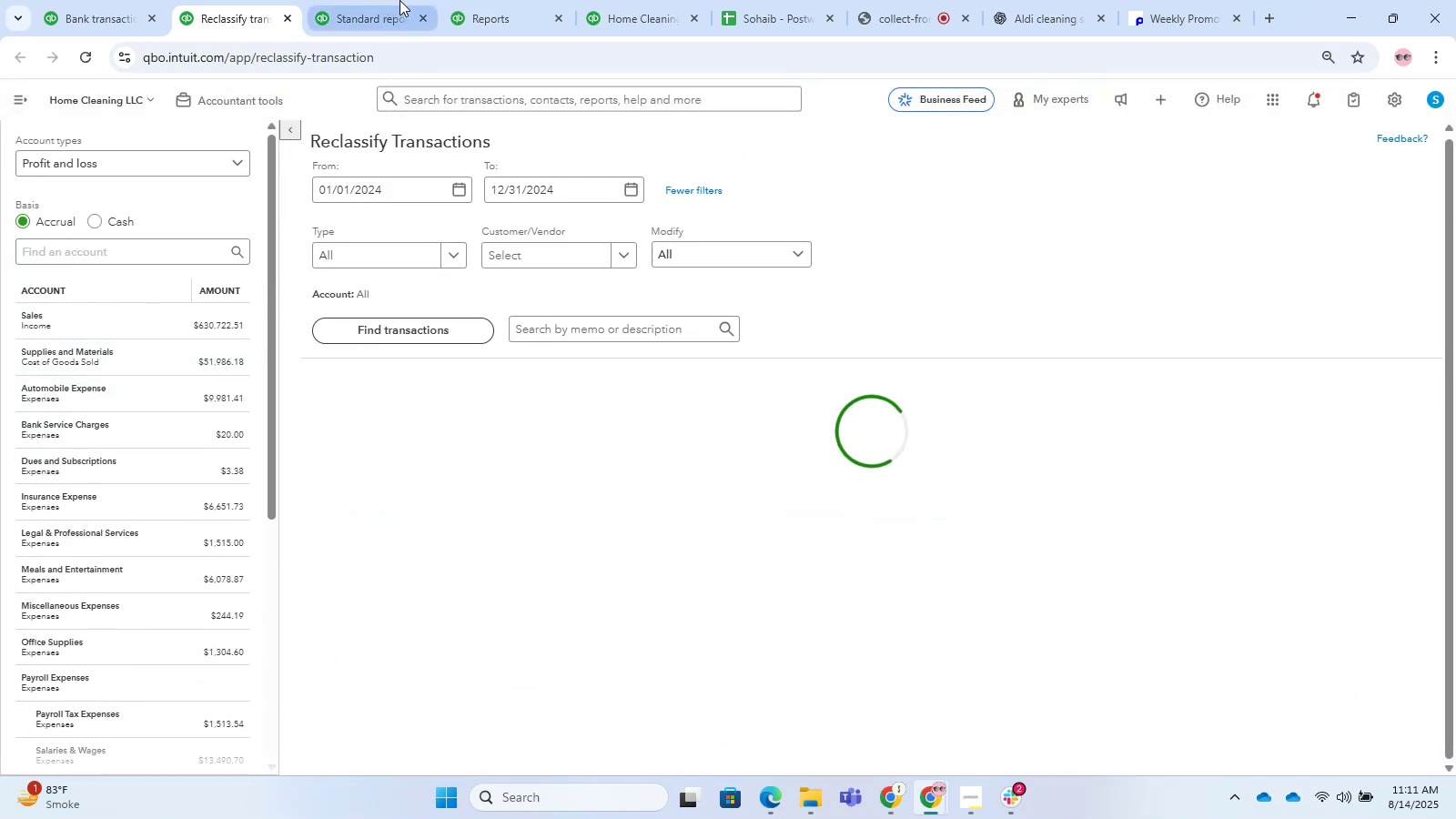 
double_click([551, 0])
 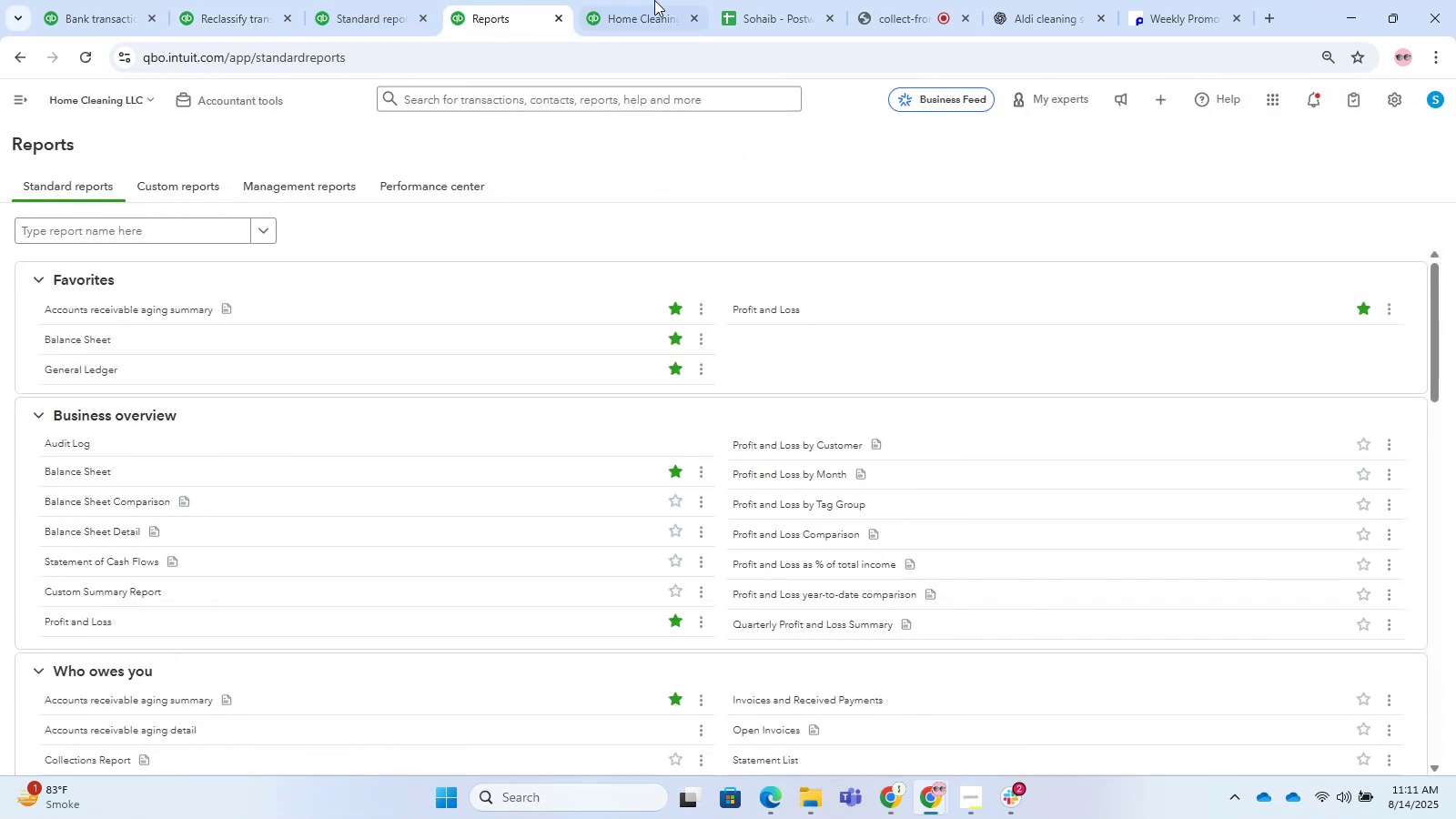 
triple_click([654, 0])
 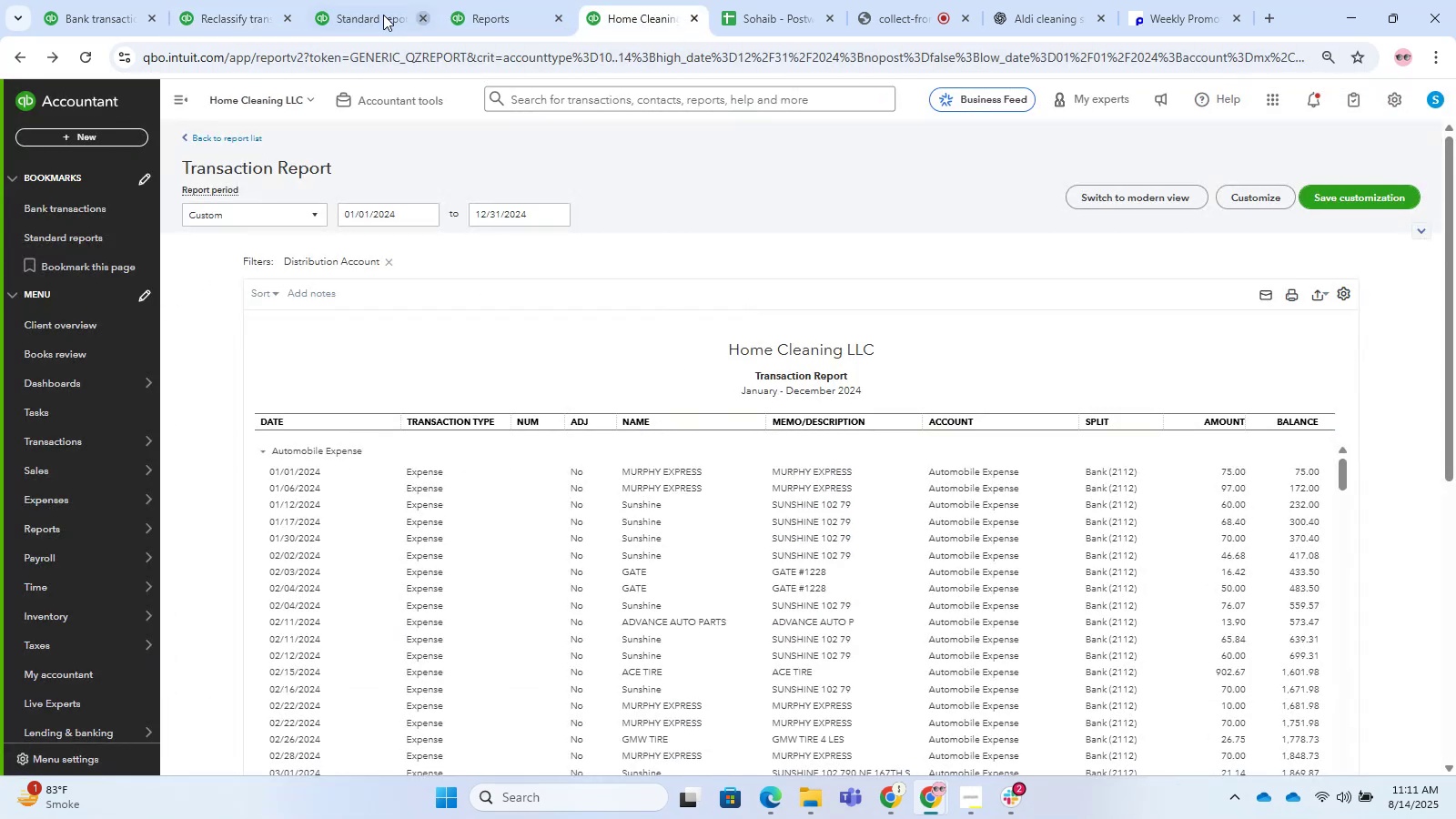 
left_click([192, 97])
 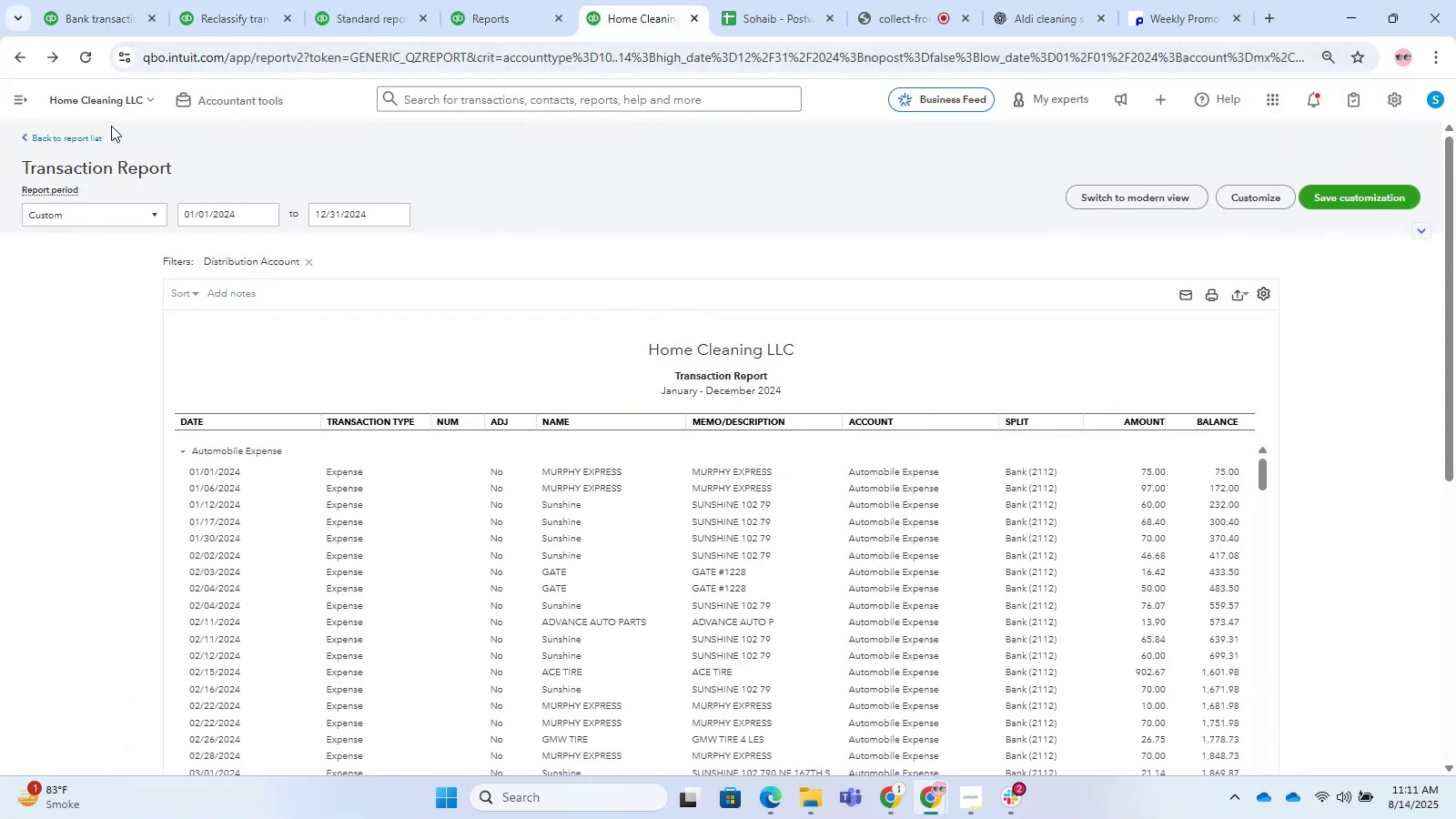 
left_click([88, 143])
 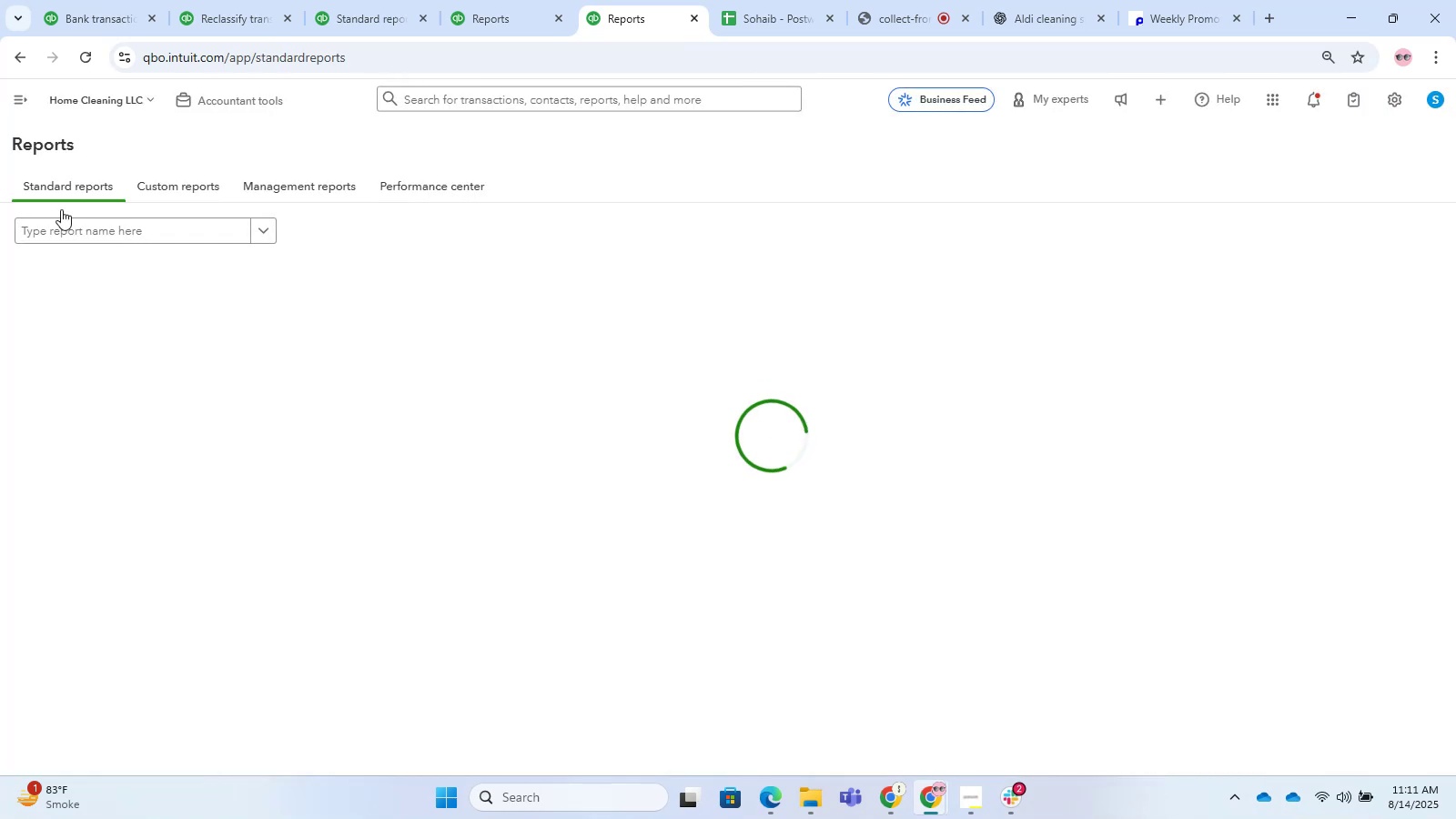 
mouse_move([159, 374])
 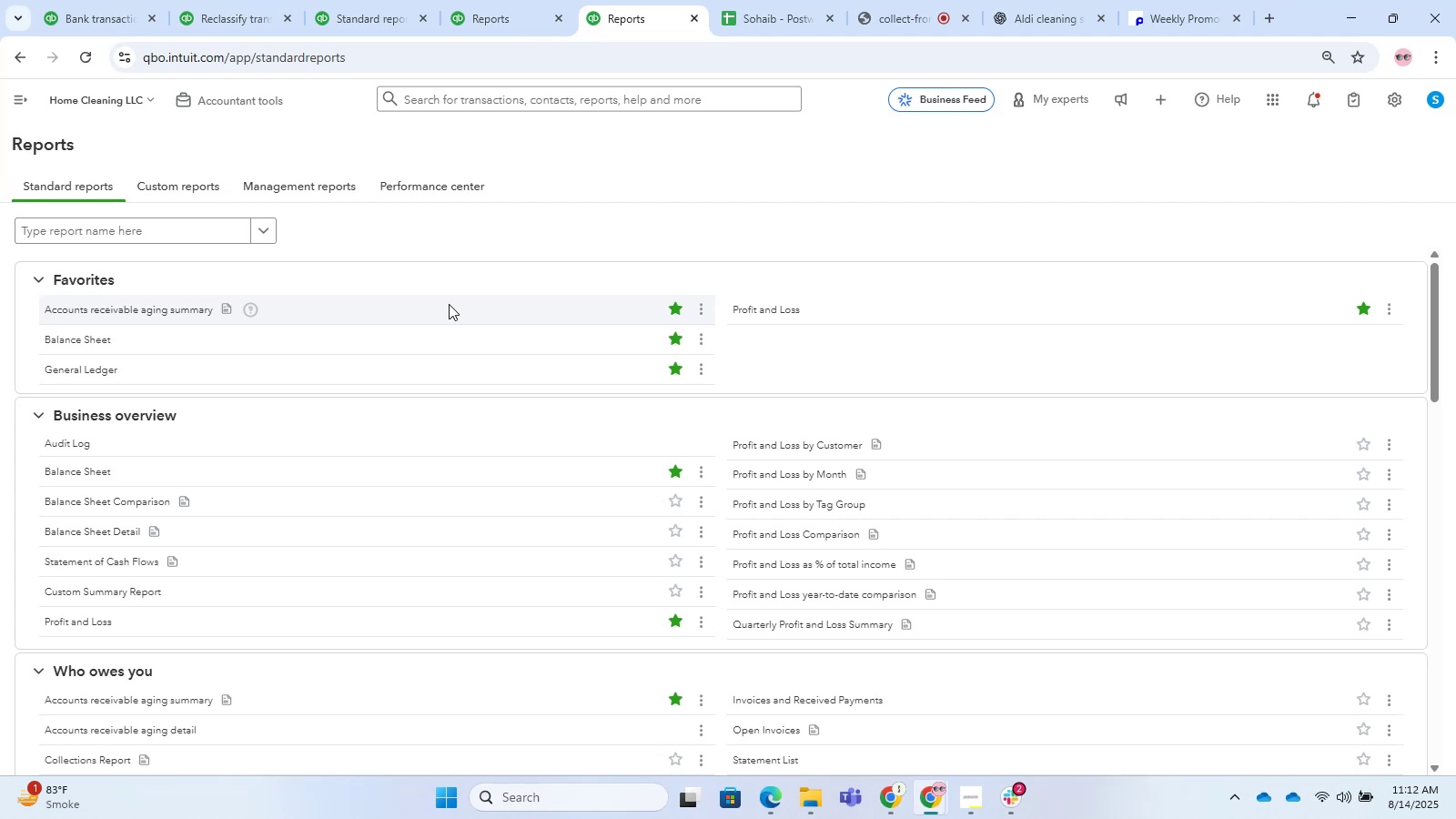 
wait(54.06)
 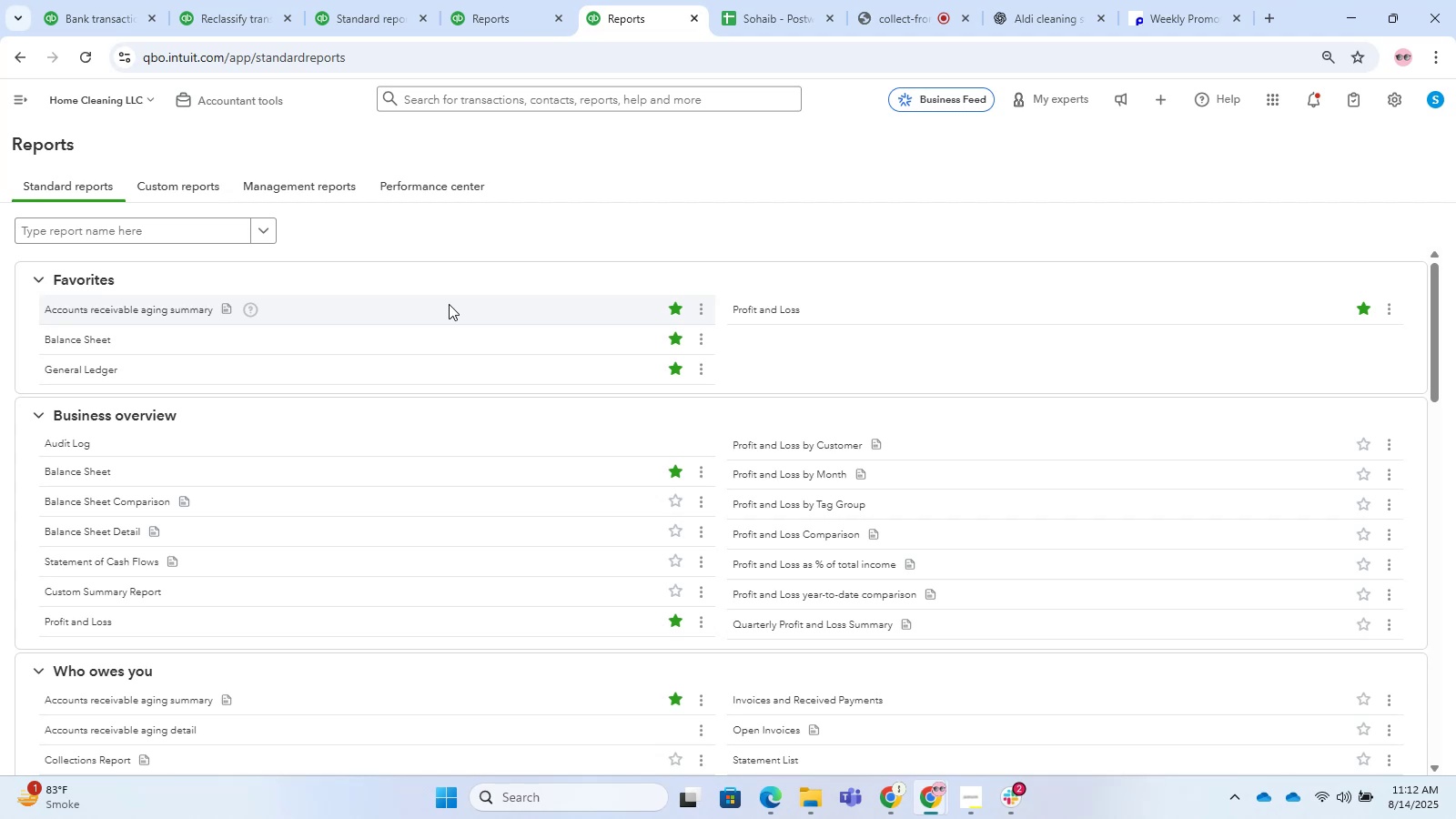 
left_click([791, 309])
 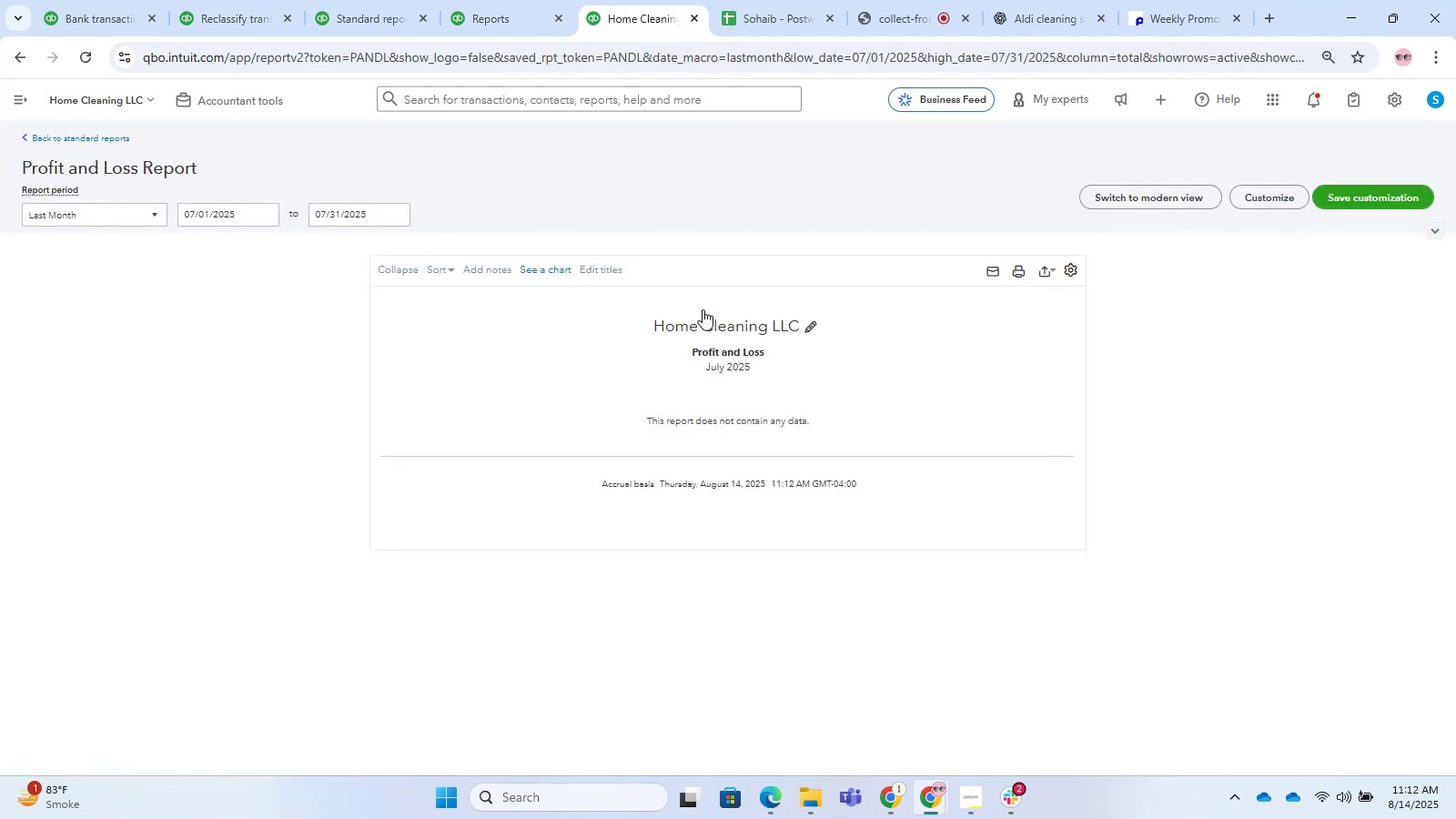 
left_click([51, 202])
 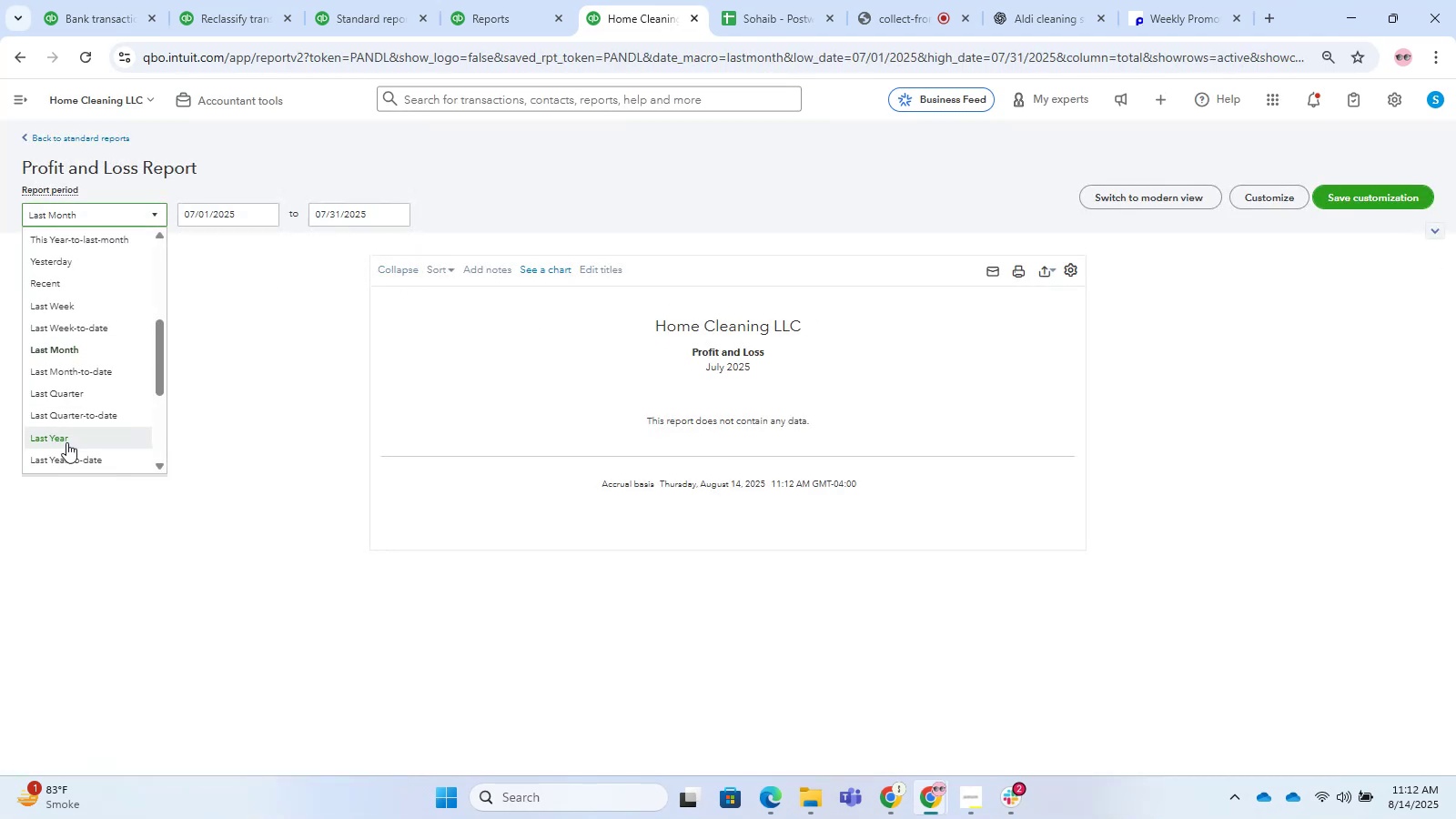 
left_click([68, 442])
 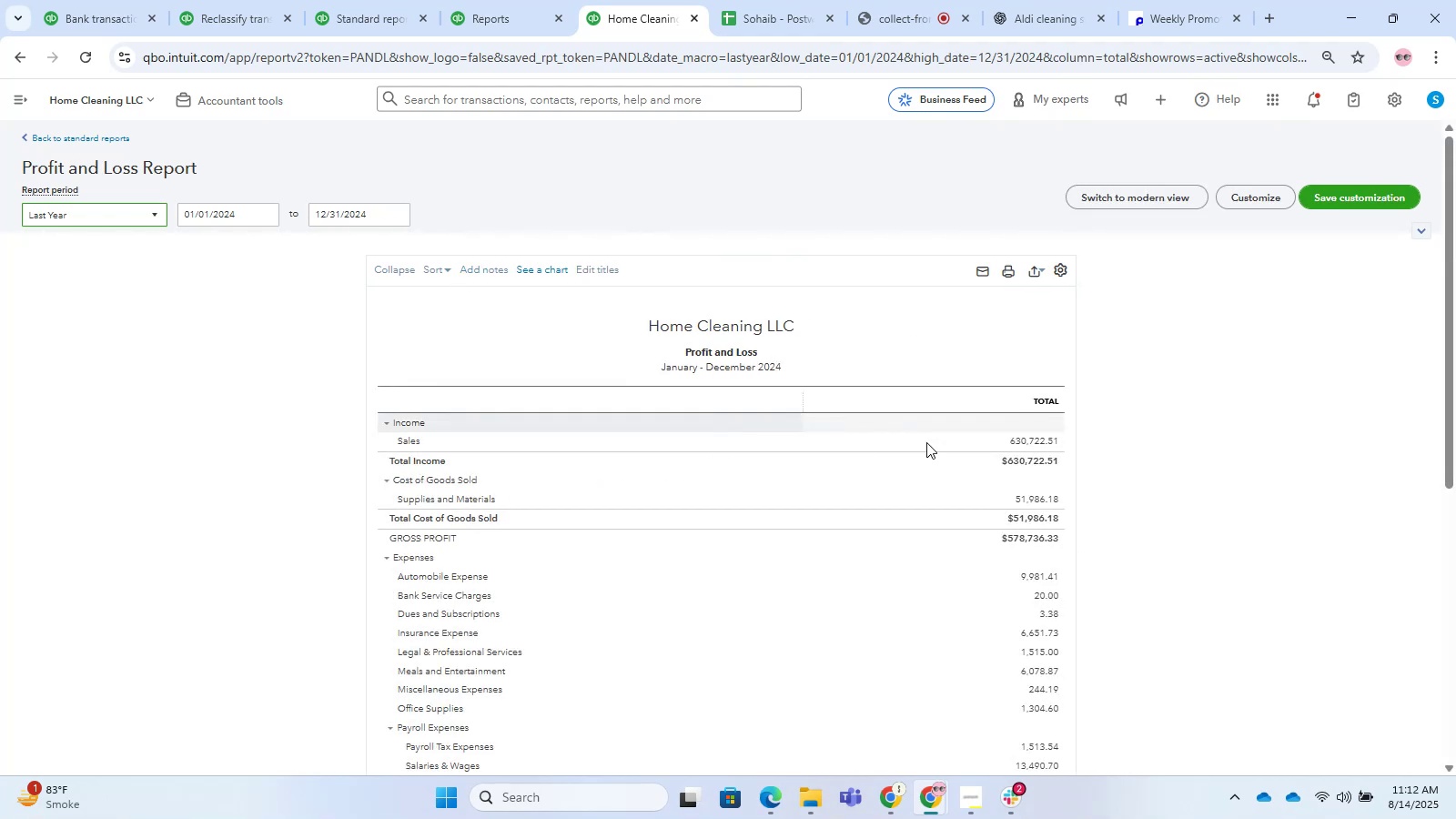 
left_click([1036, 496])
 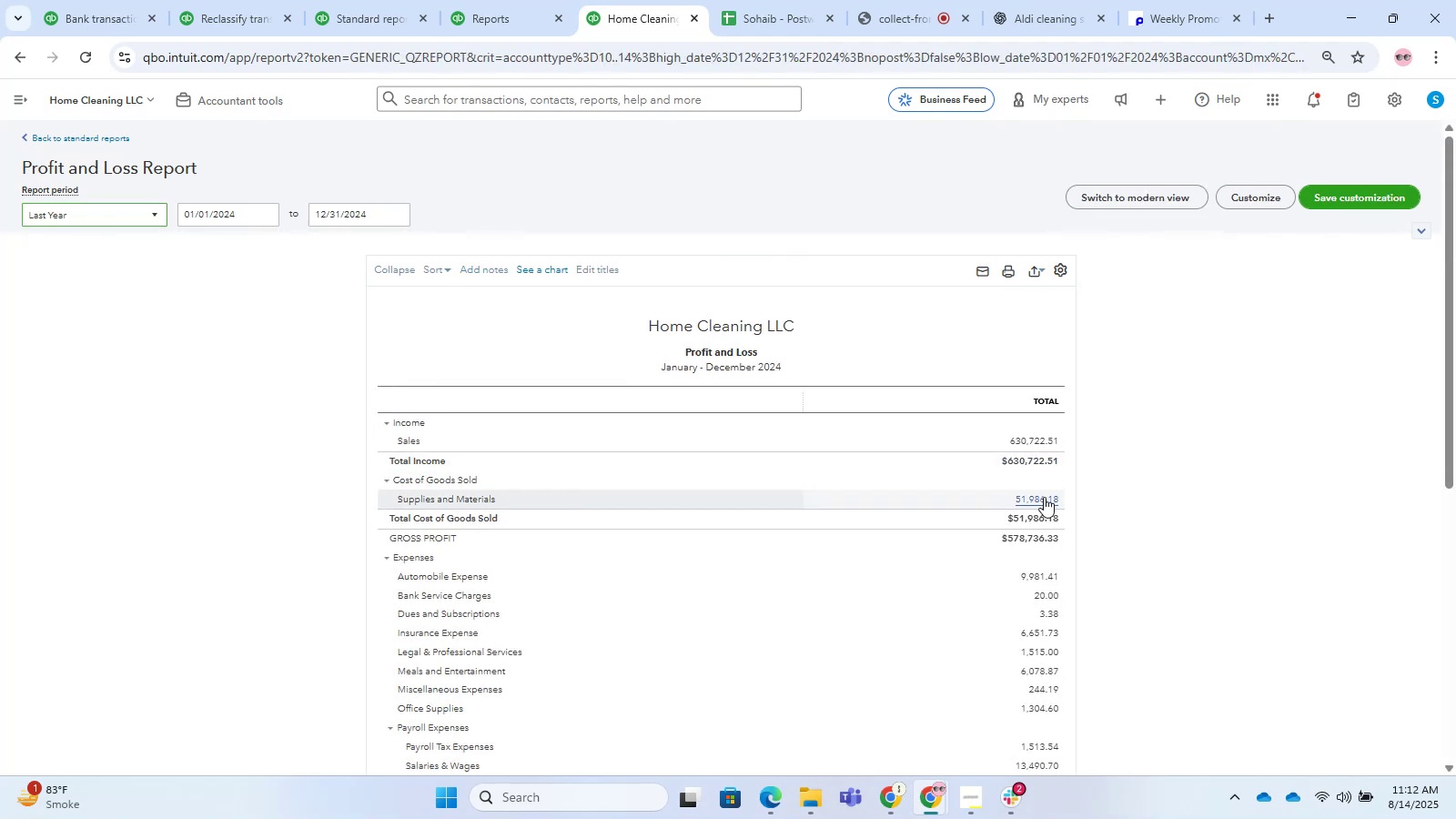 
scroll: coordinate [953, 378], scroll_direction: down, amount: 7.0
 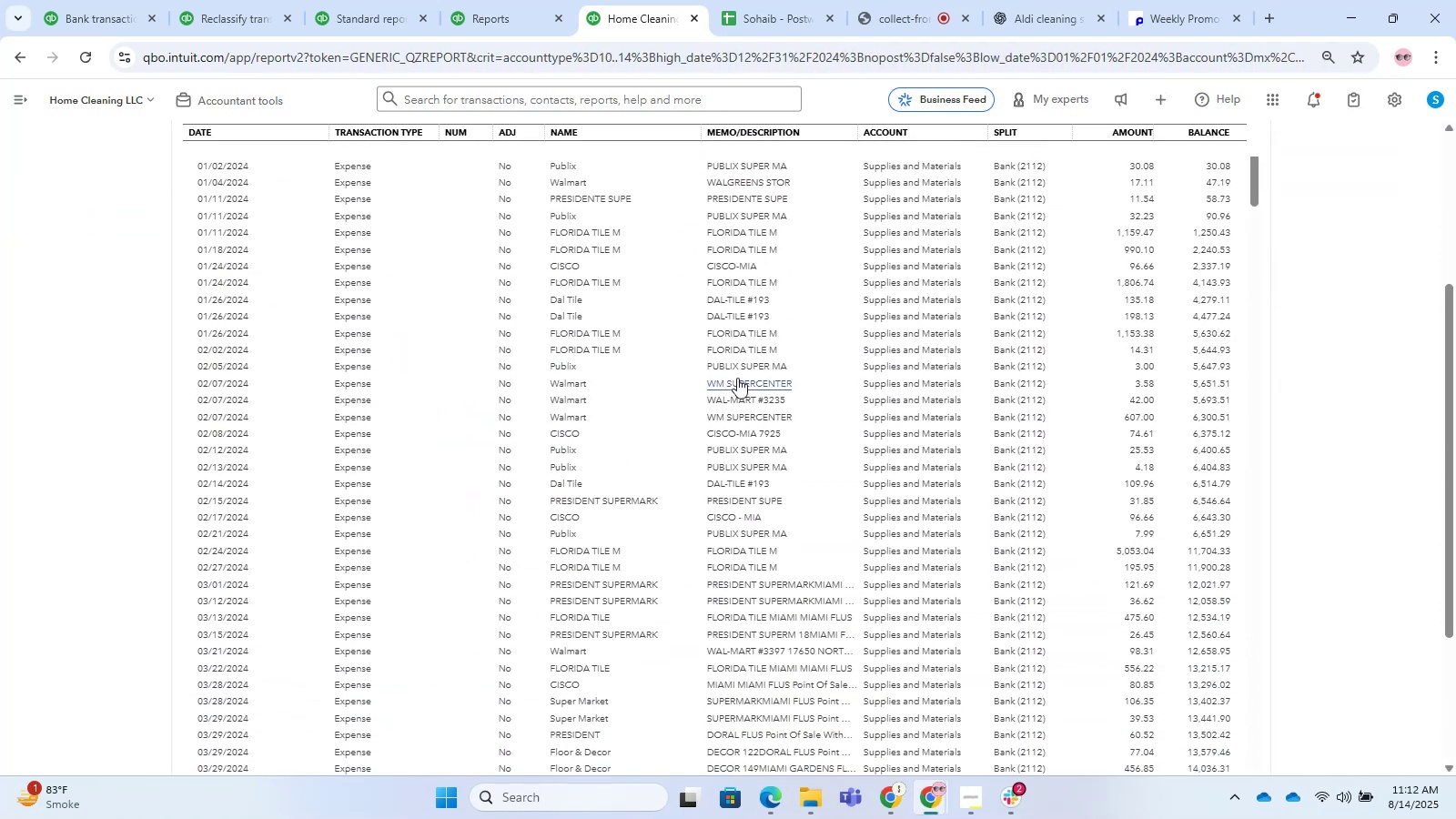 
scroll: coordinate [701, 412], scroll_direction: up, amount: 4.0
 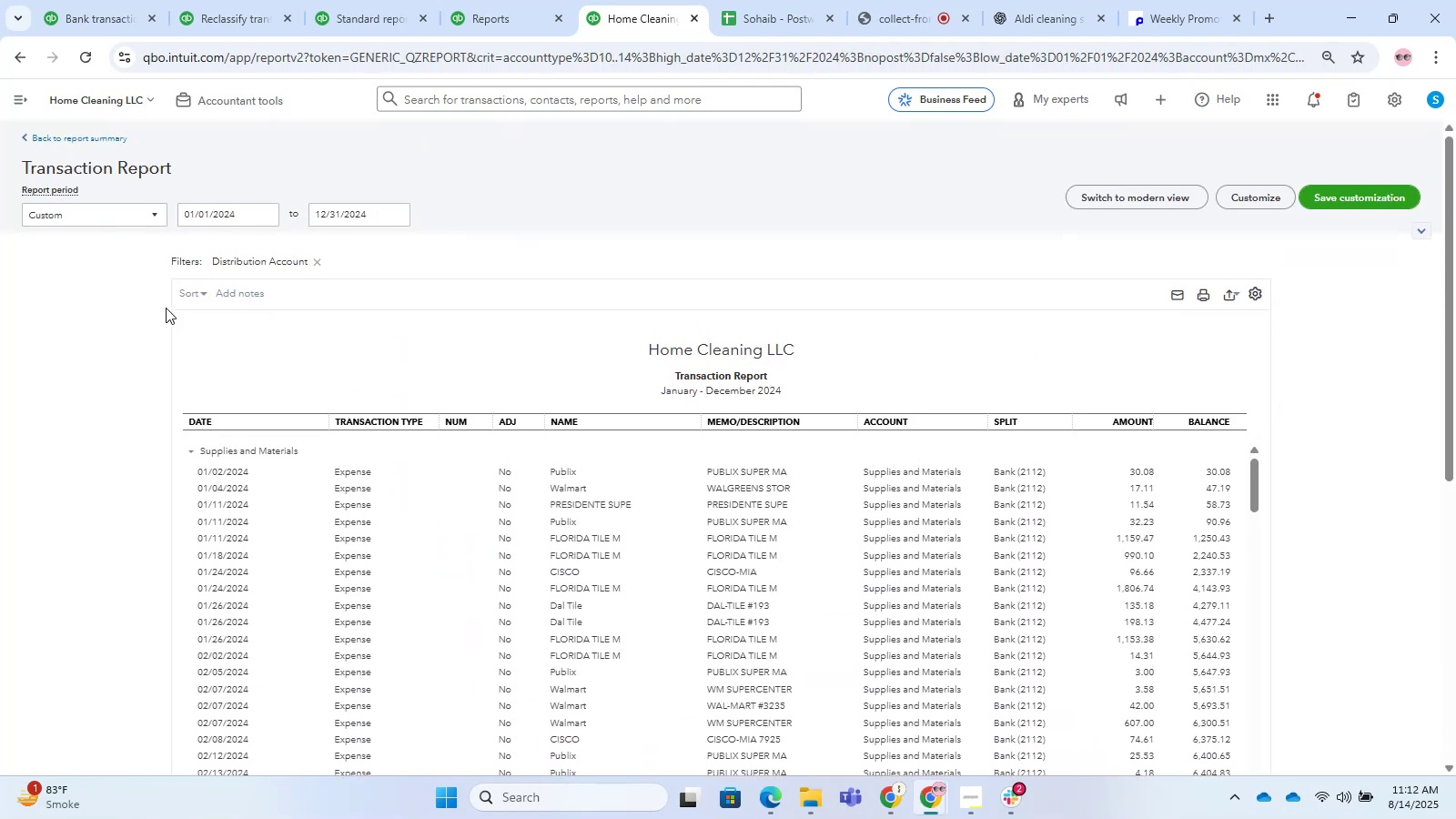 
left_click([191, 291])
 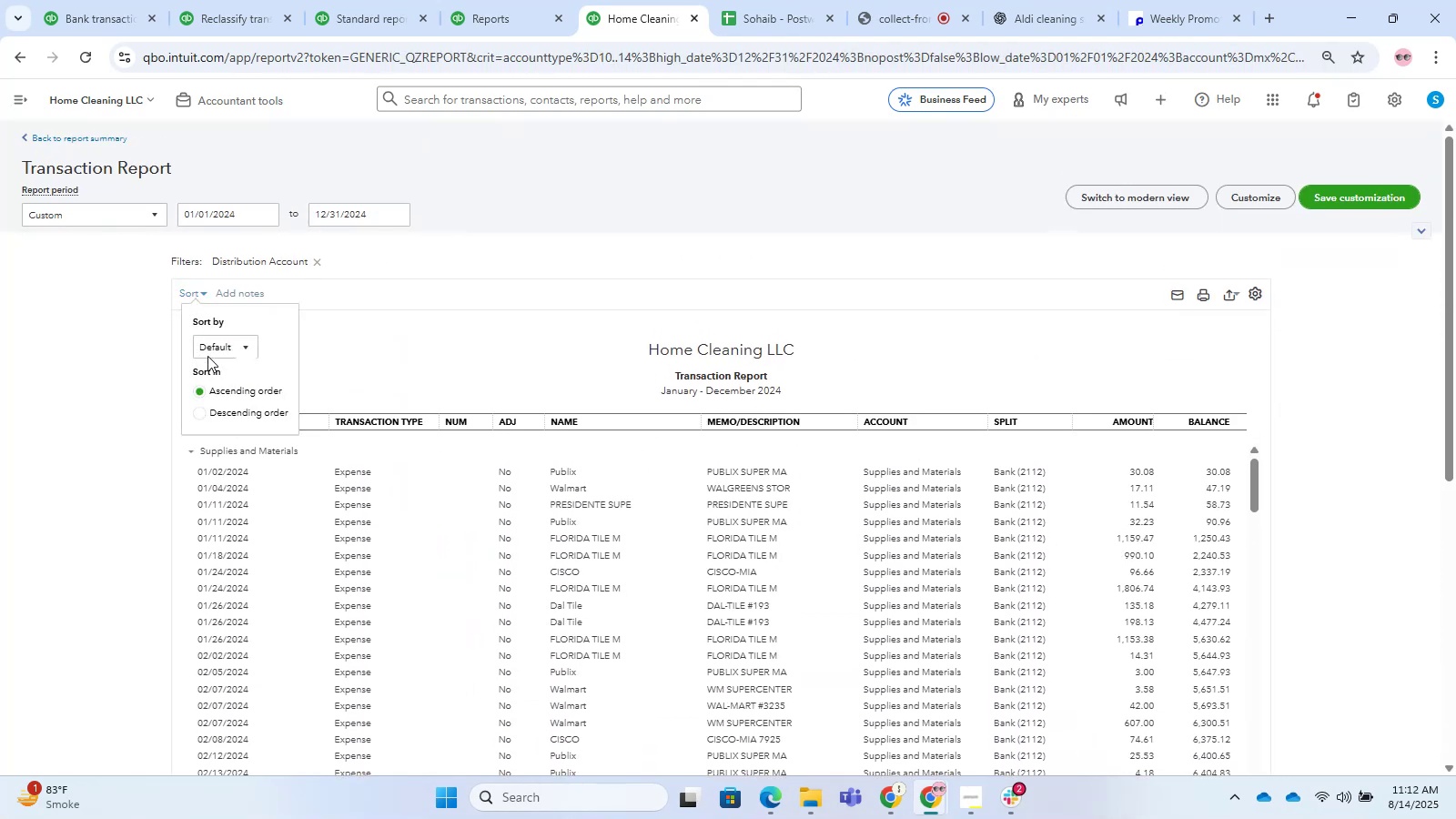 
left_click([212, 346])
 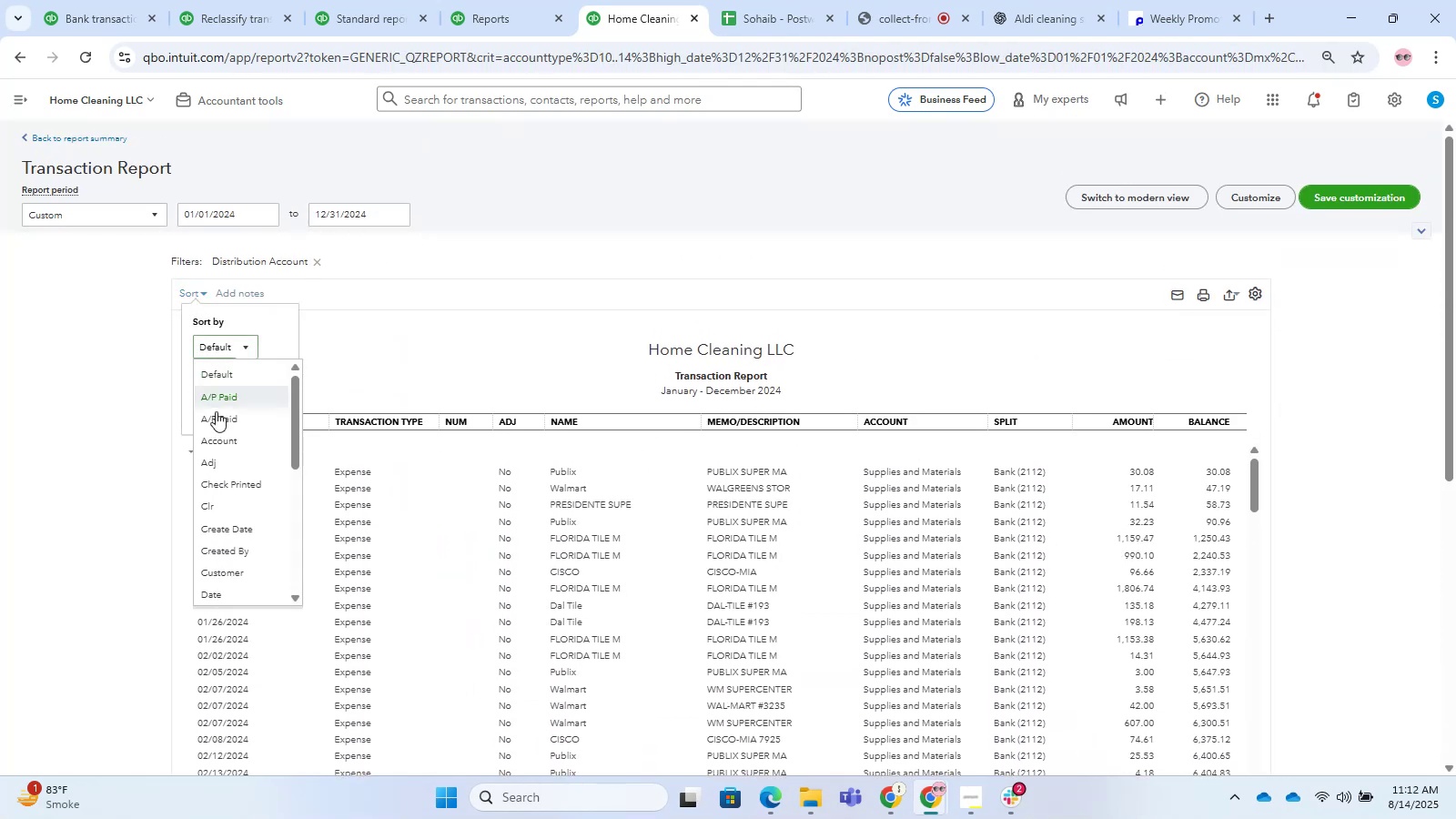 
scroll: coordinate [225, 561], scroll_direction: down, amount: 3.0
 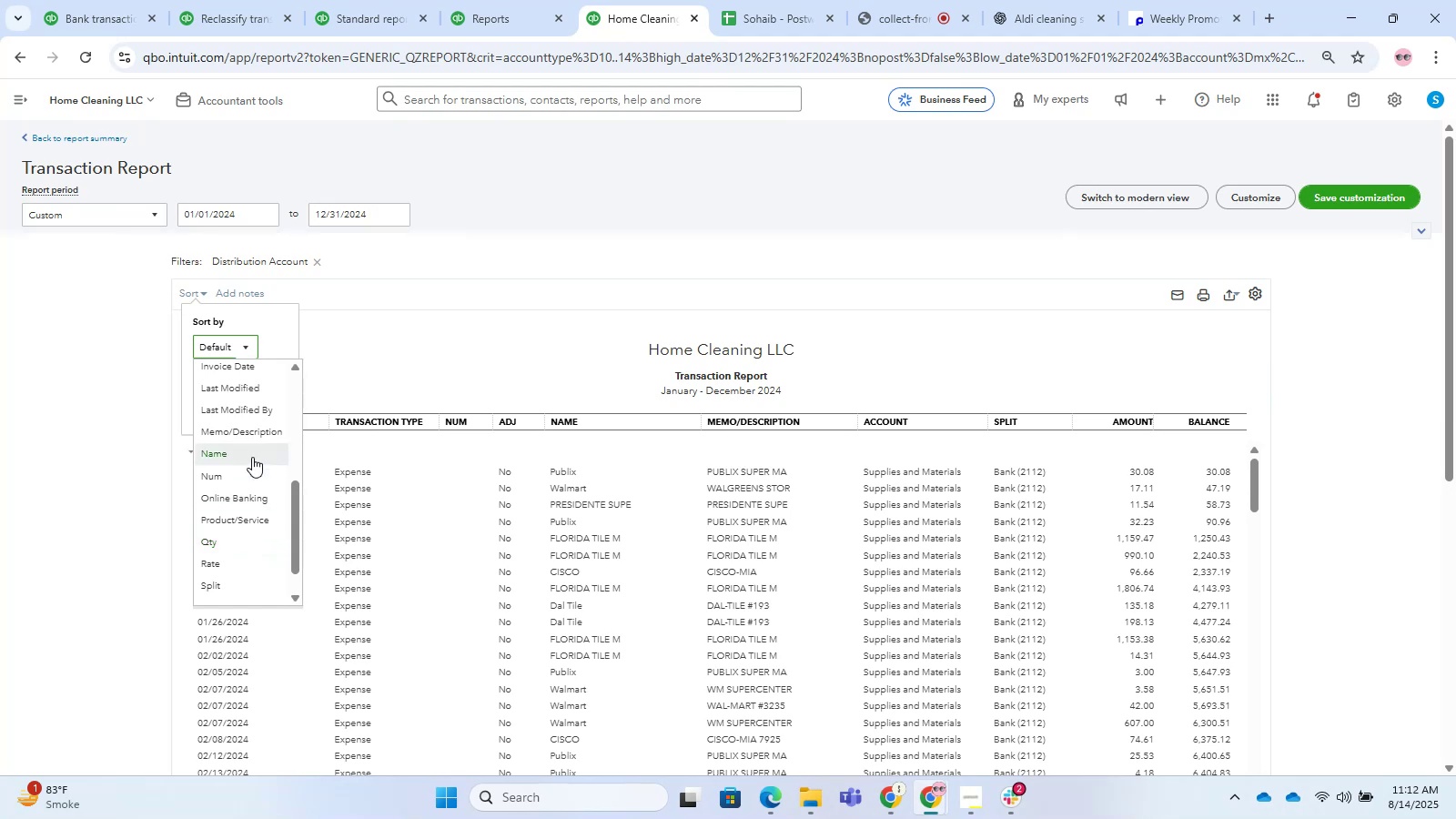 
left_click([241, 425])
 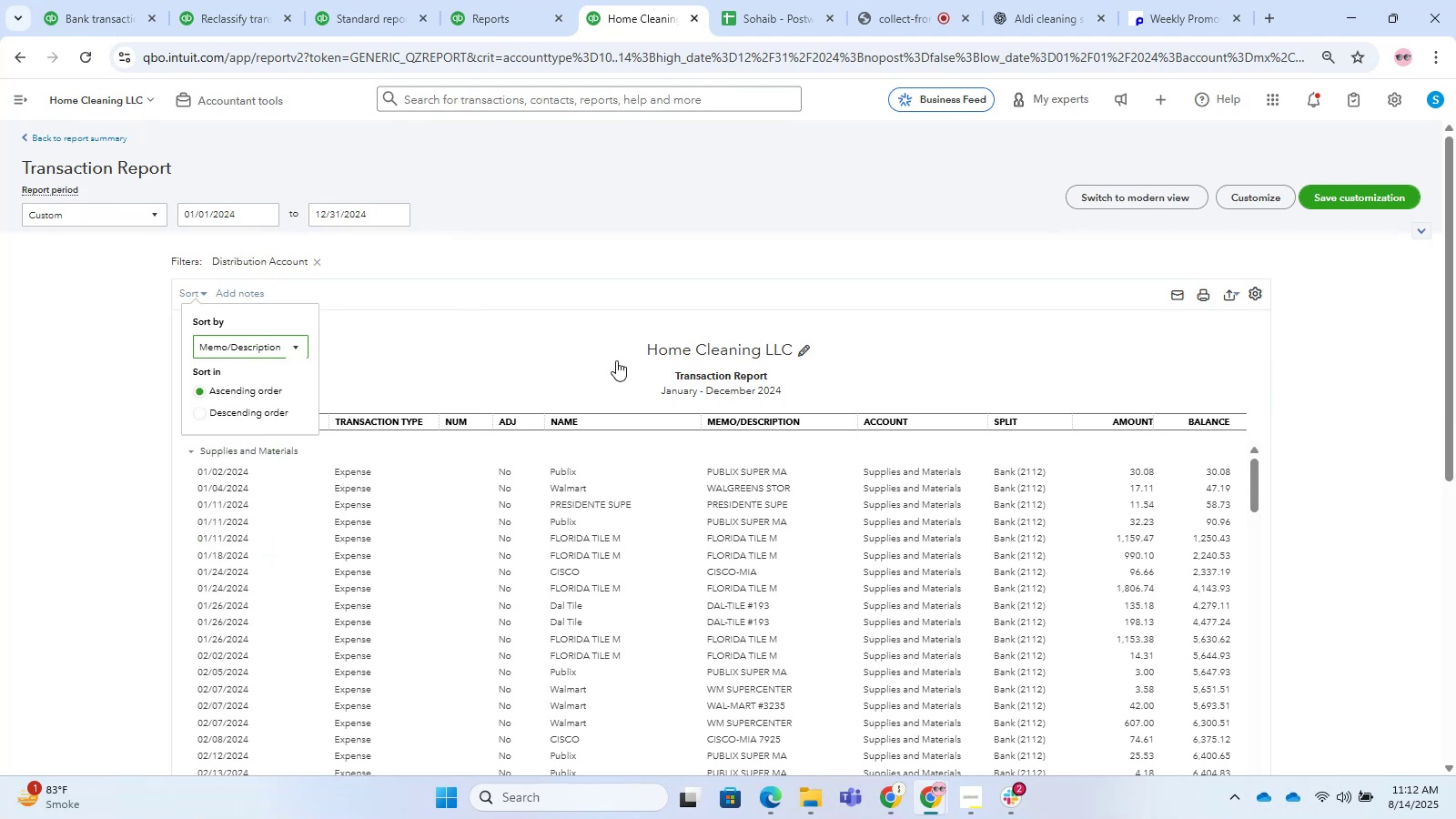 
left_click([371, 0])
 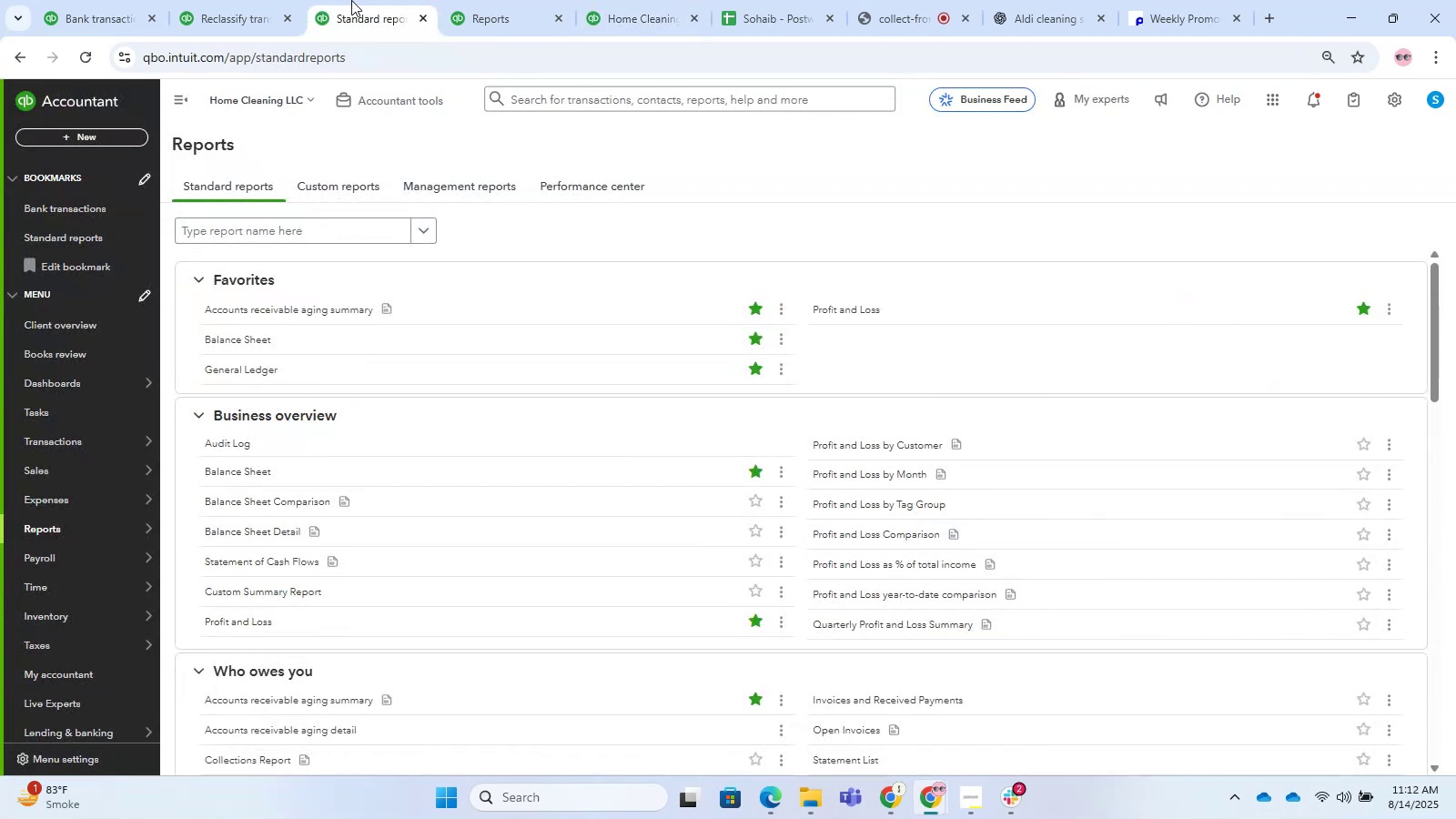 
left_click([287, 0])
 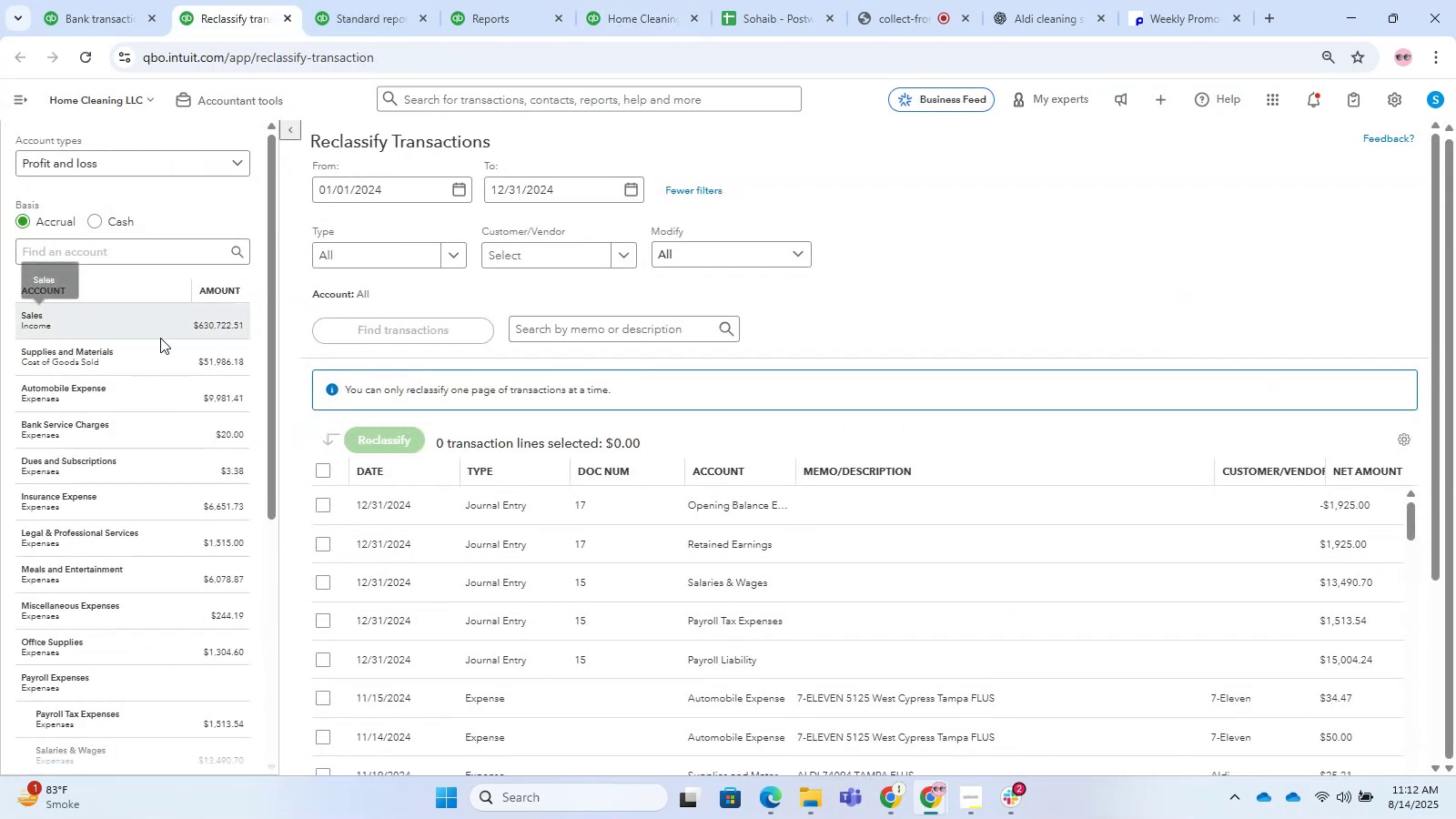 
left_click([159, 351])
 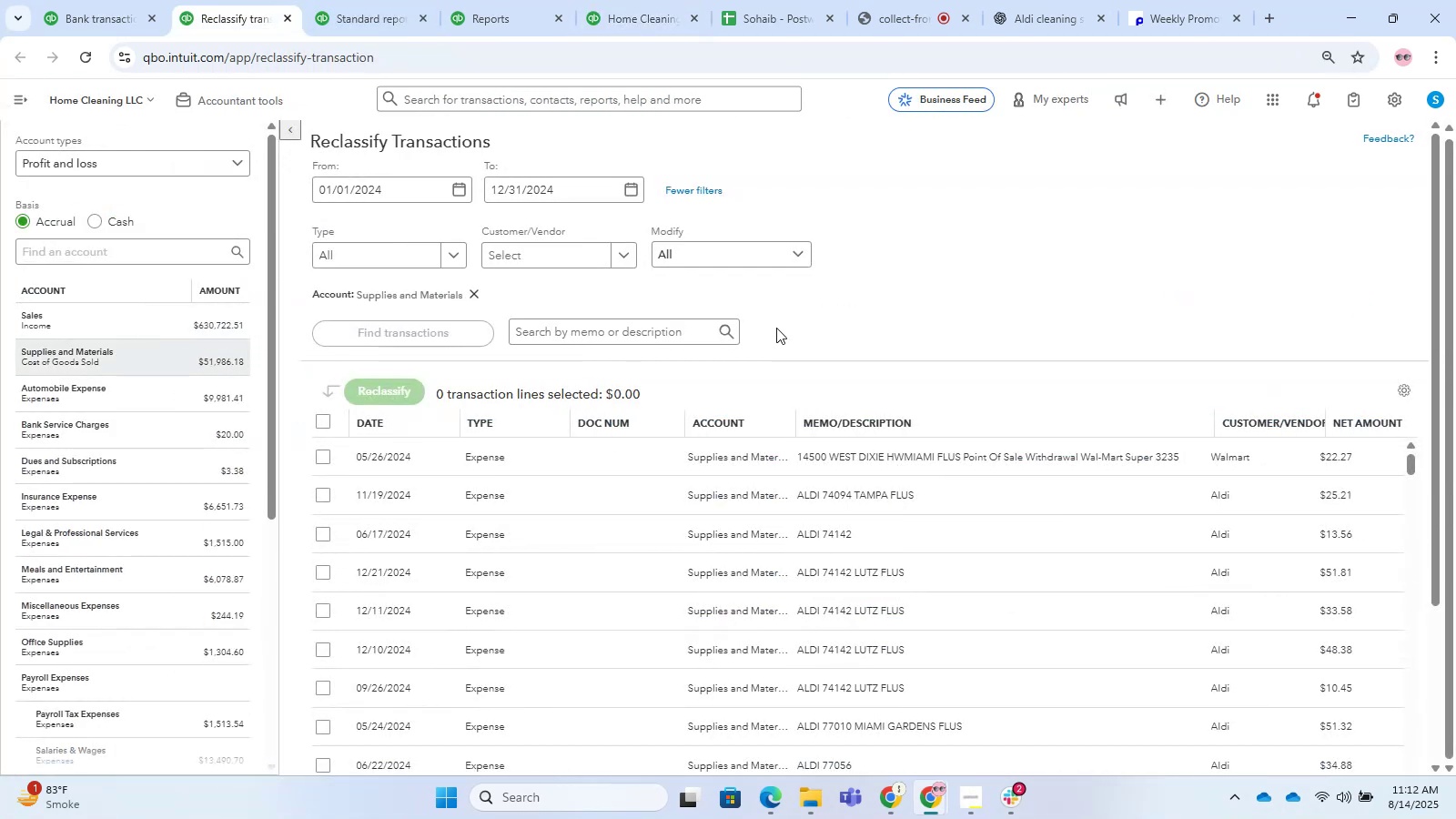 
left_click([1065, 415])
 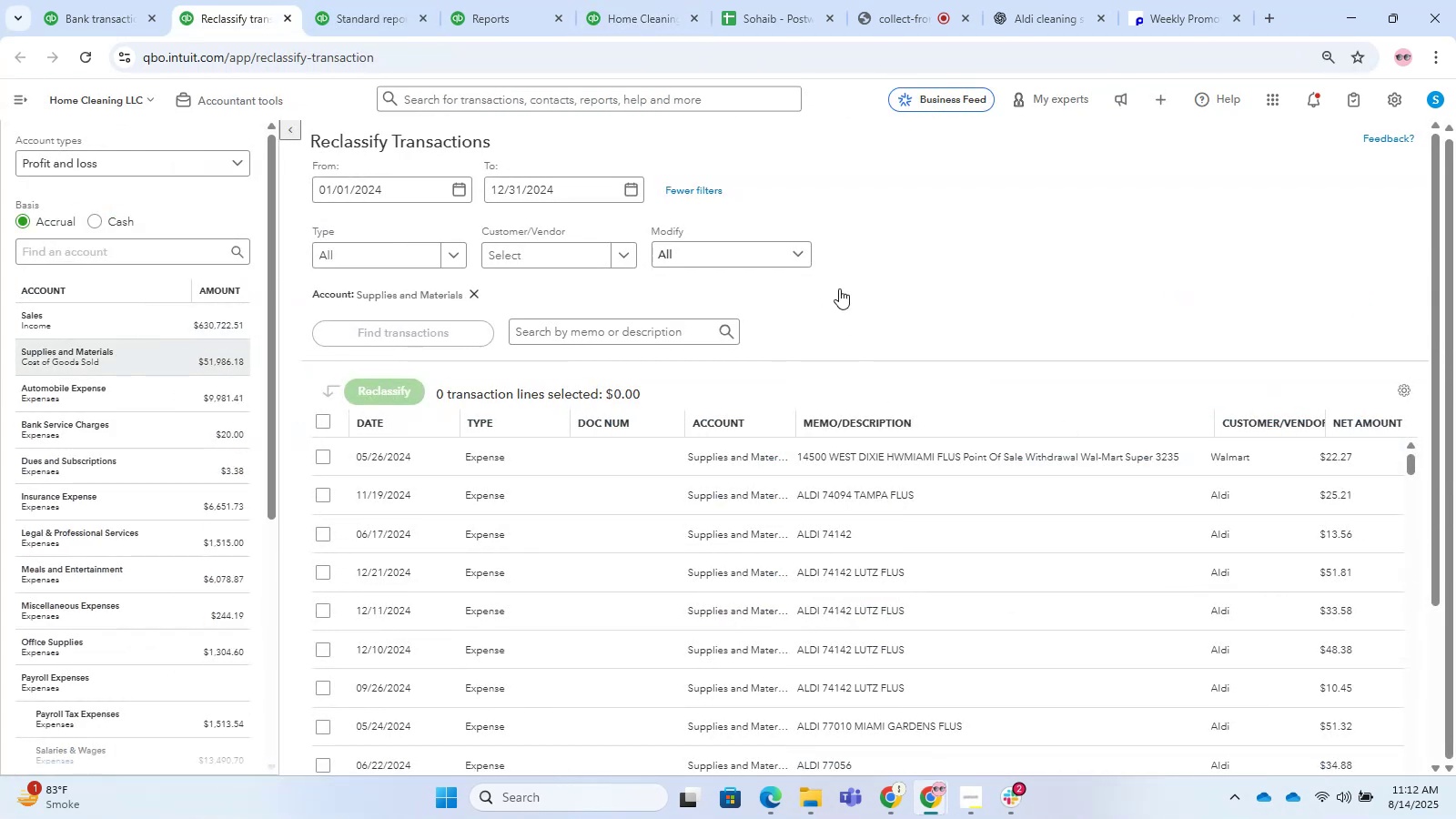 
scroll: coordinate [955, 408], scroll_direction: down, amount: 9.0
 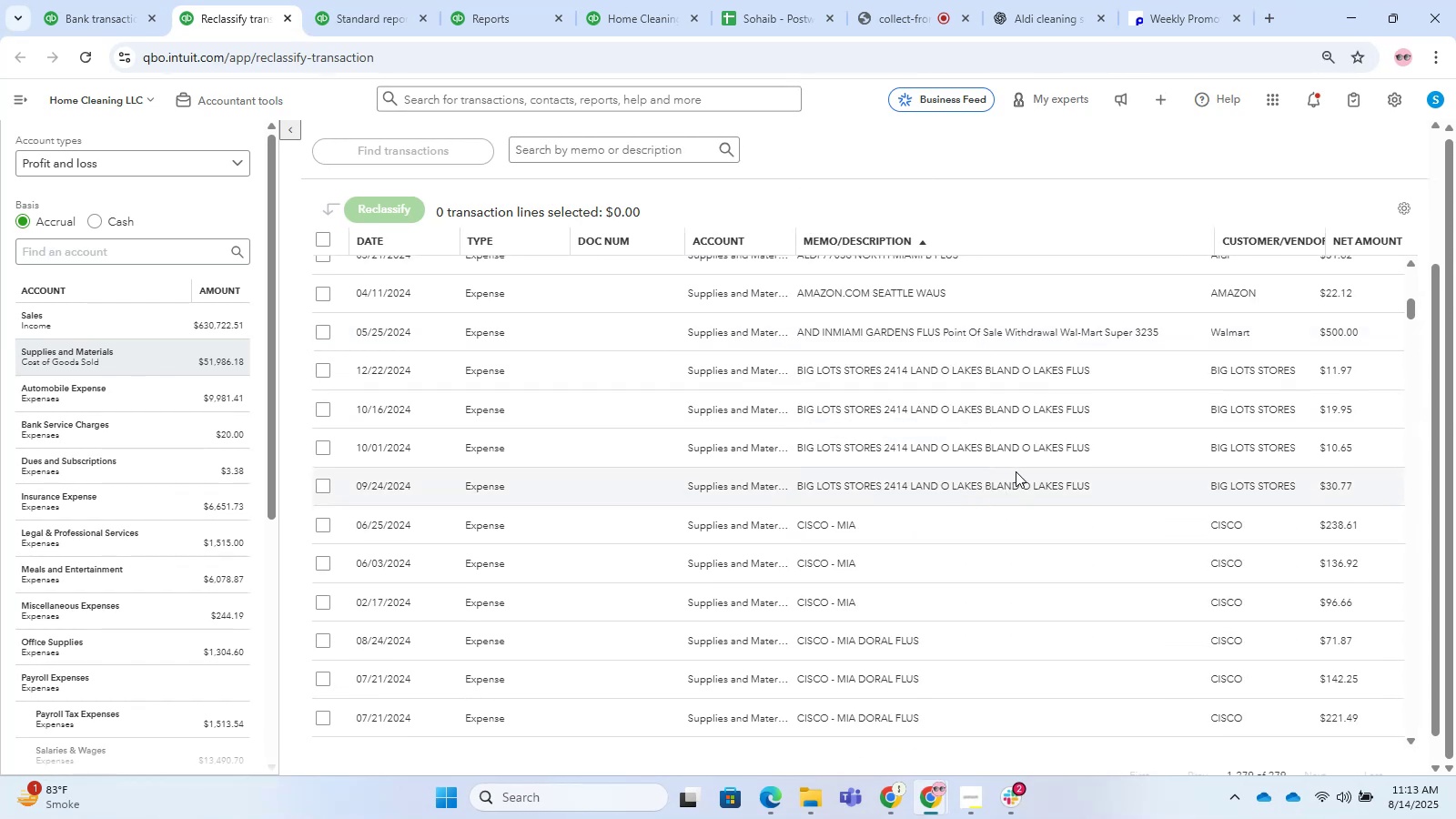 
left_click_drag(start_coordinate=[1299, 7], to_coordinate=[1287, 7])
 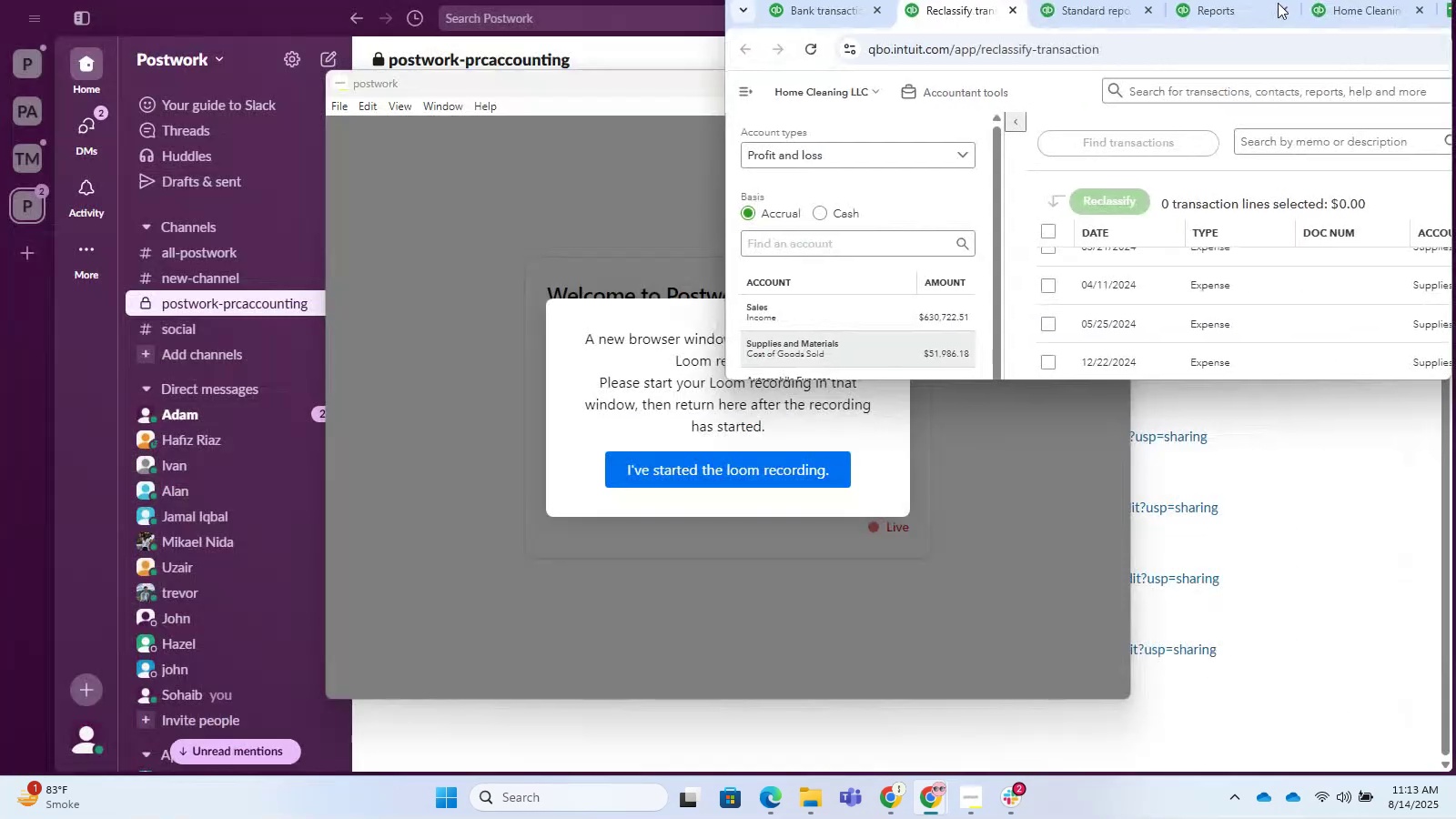 
double_click([1278, 3])
 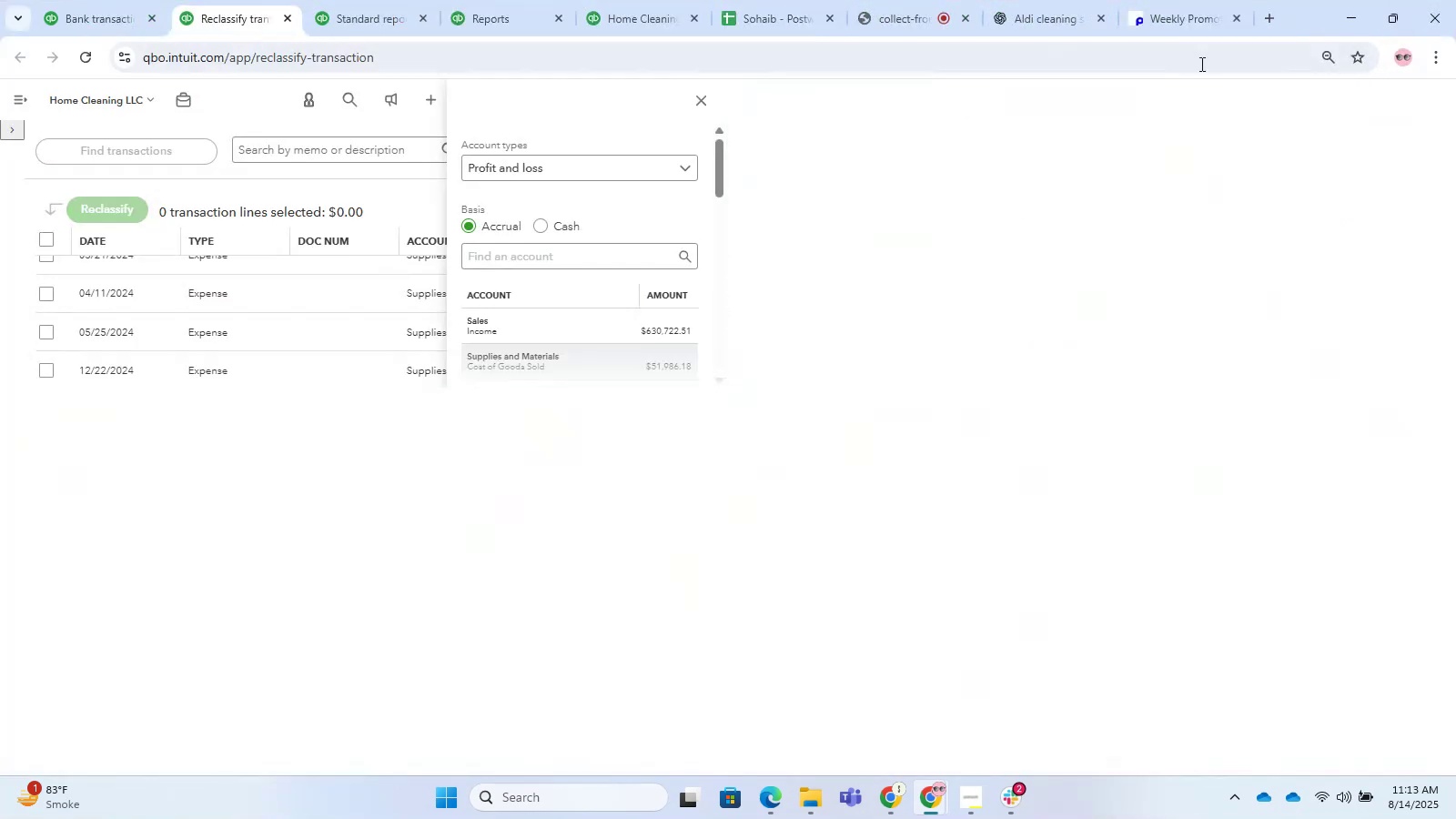 
left_click([1073, 20])
 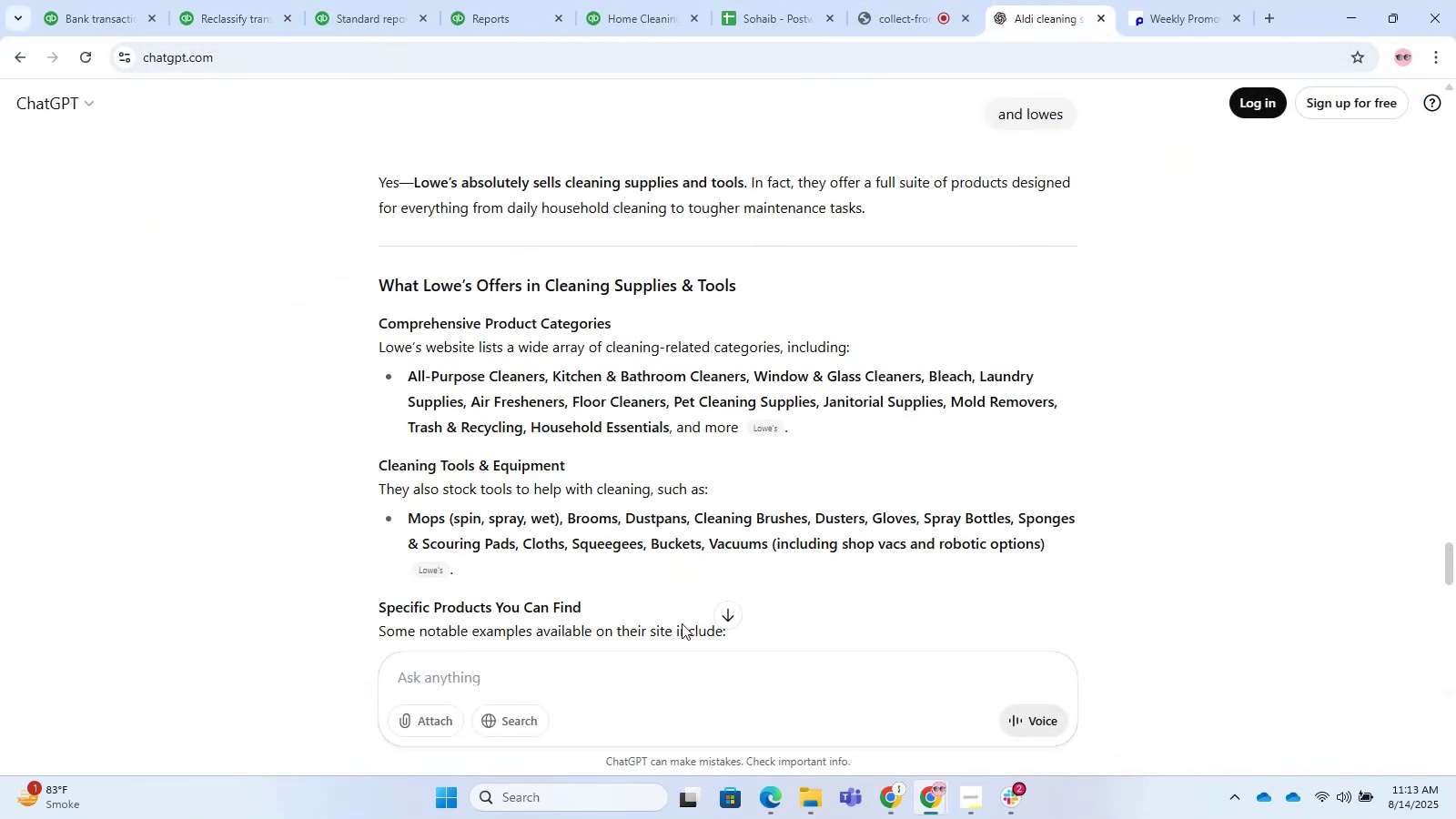 
left_click([652, 679])
 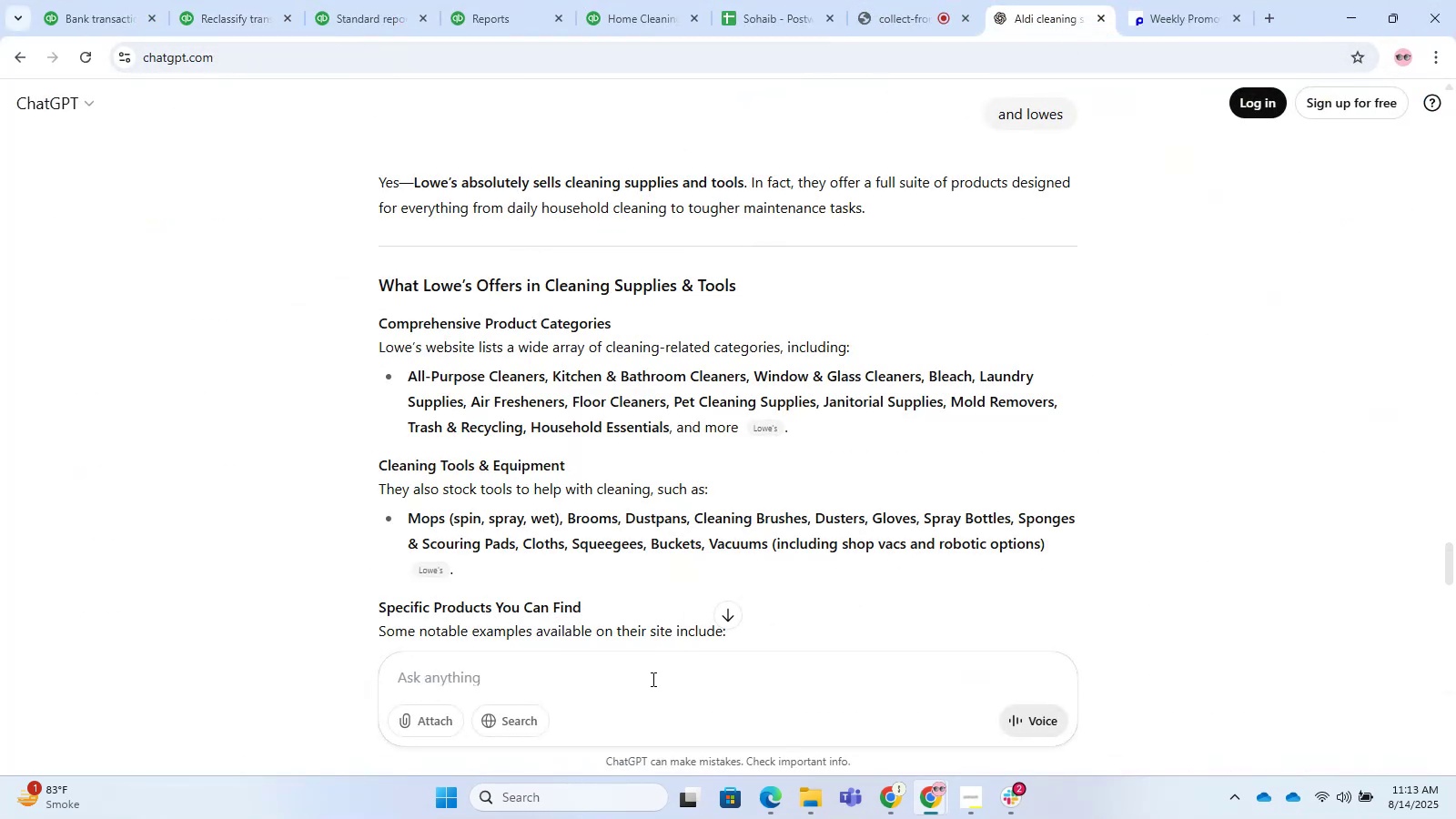 
type(walmart?)
 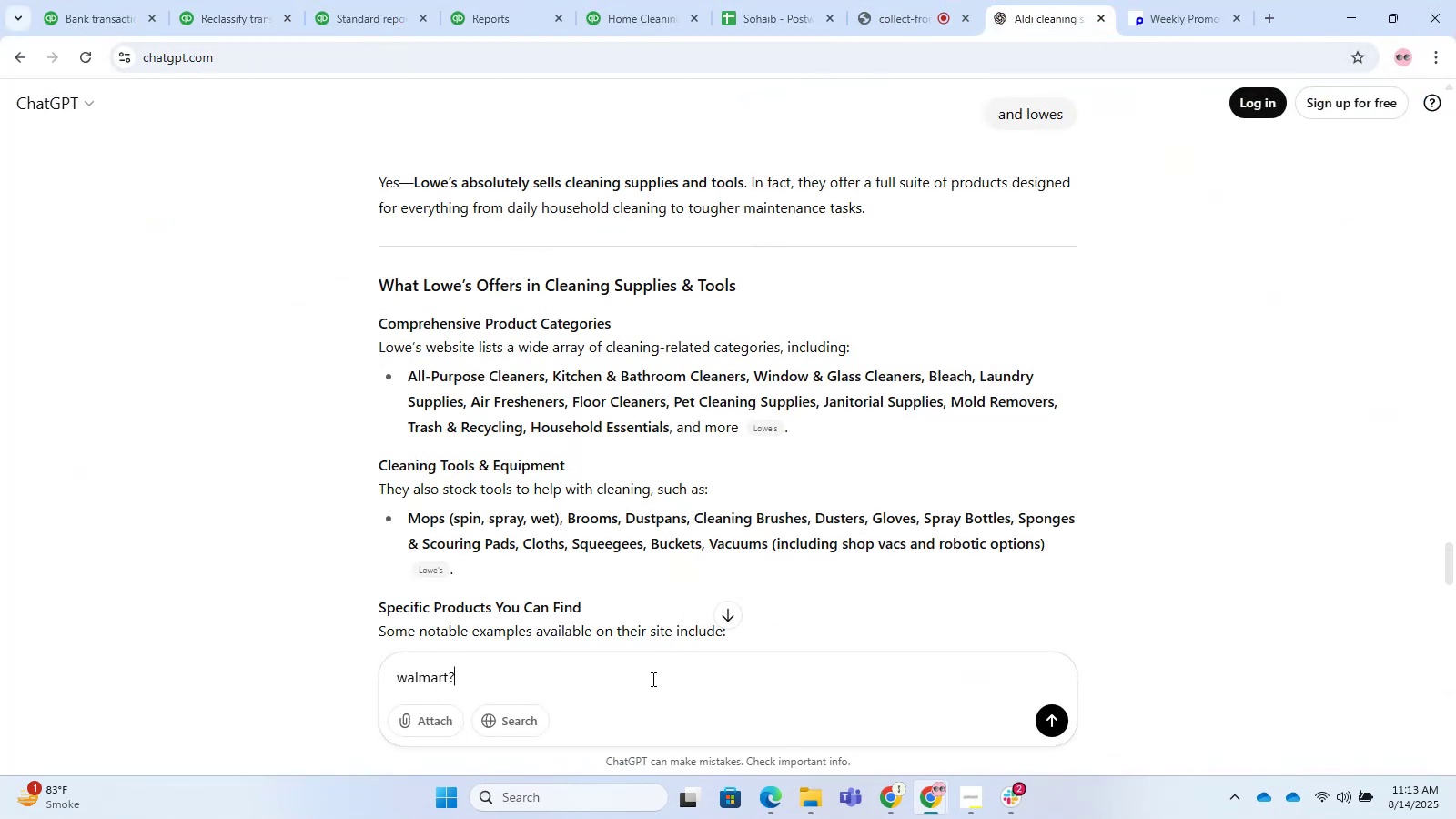 
key(Enter)
 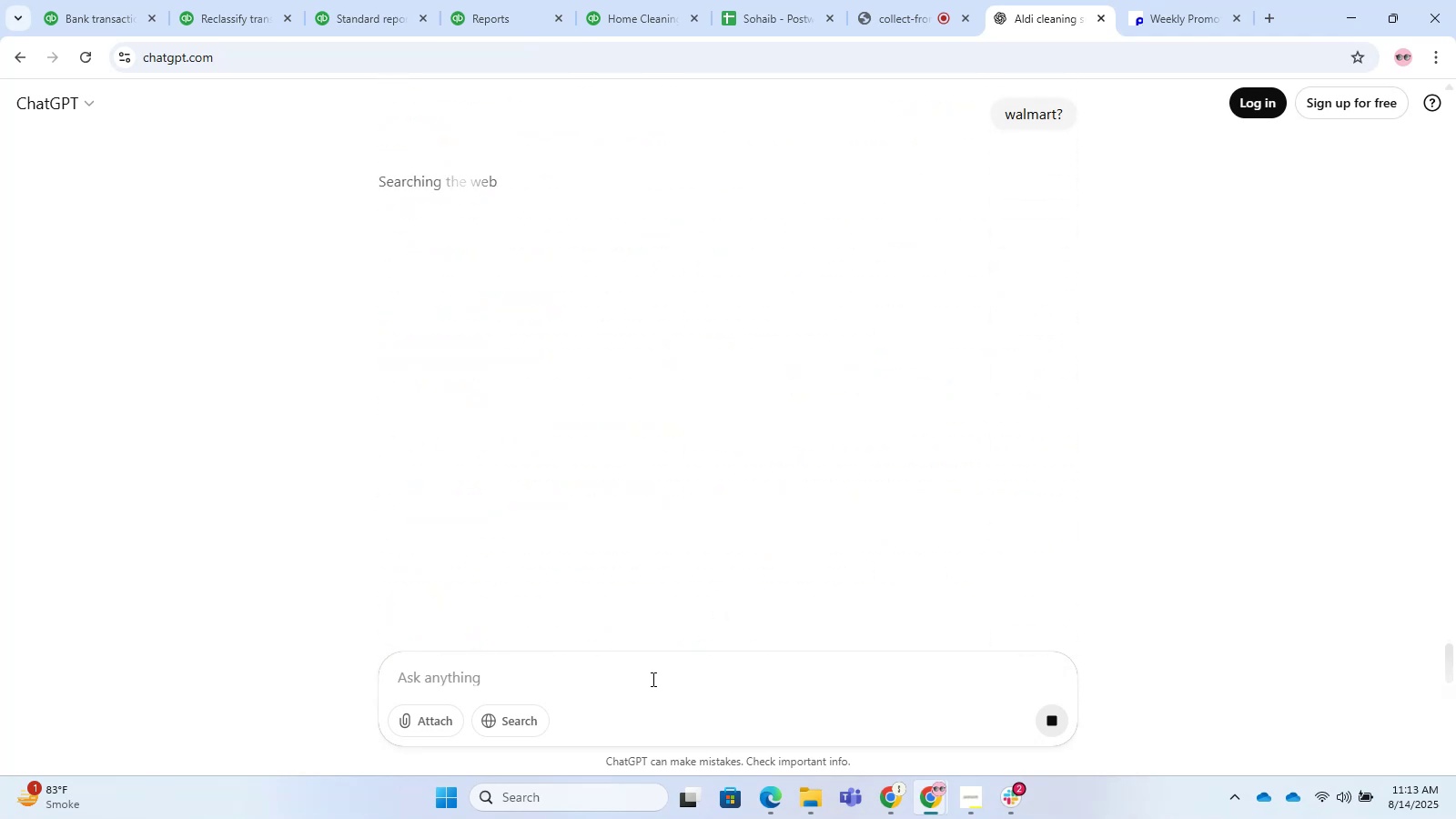 
type(also)
key(Backspace)
key(Backspace)
type(di?)
 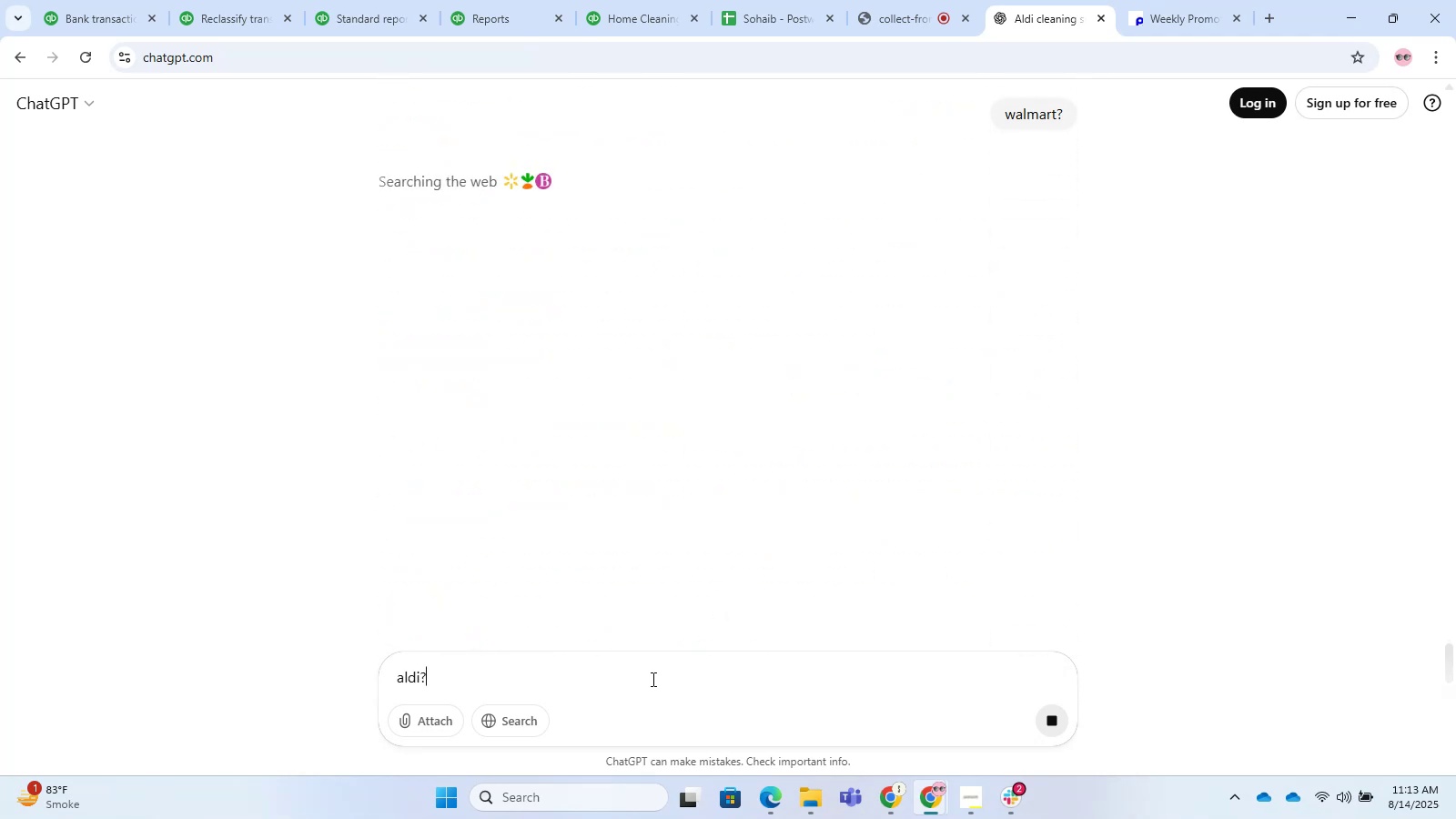 
hold_key(key=ControlLeft, duration=0.48)
 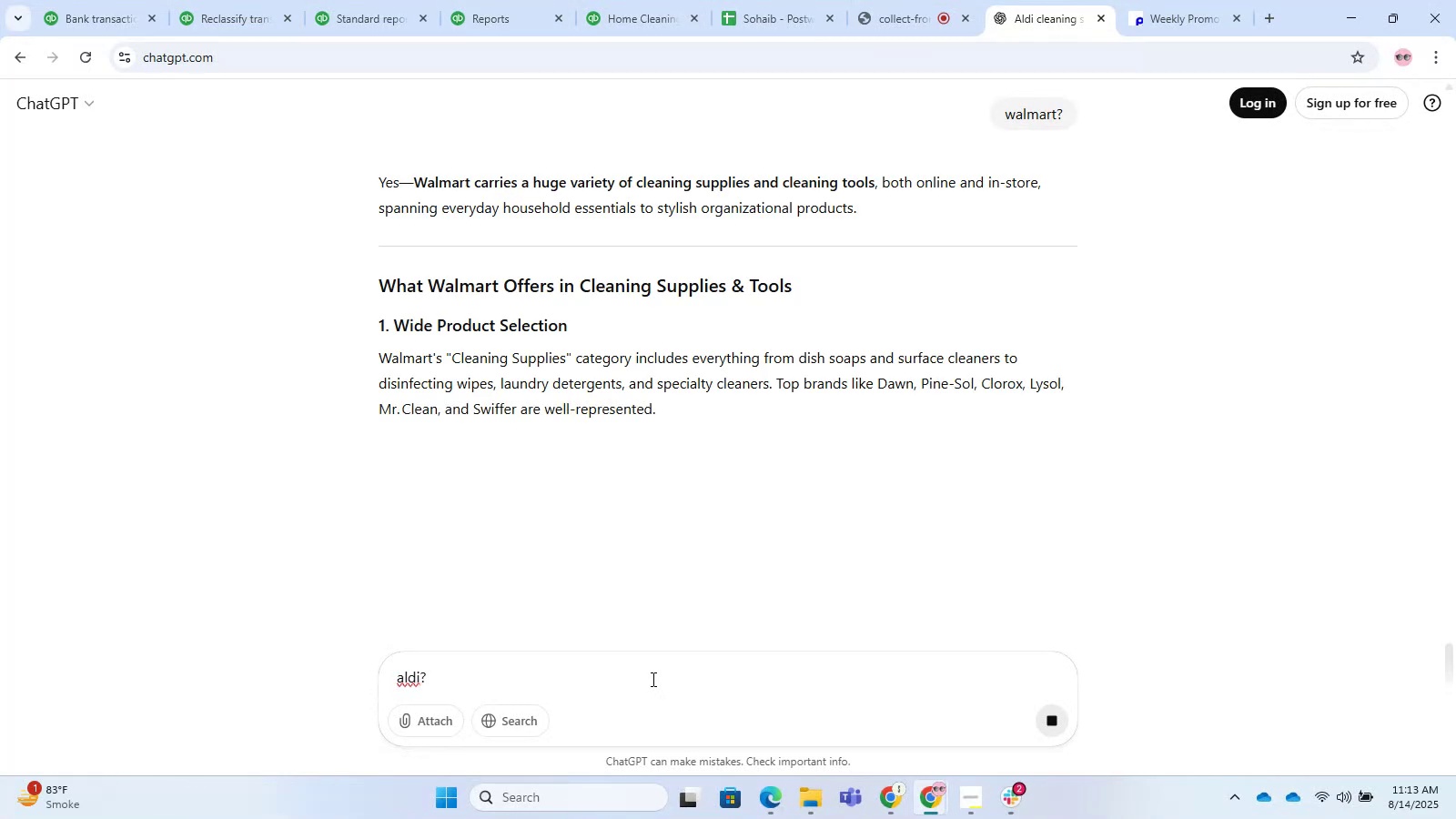 
hold_key(key=ControlRight, duration=1.53)
 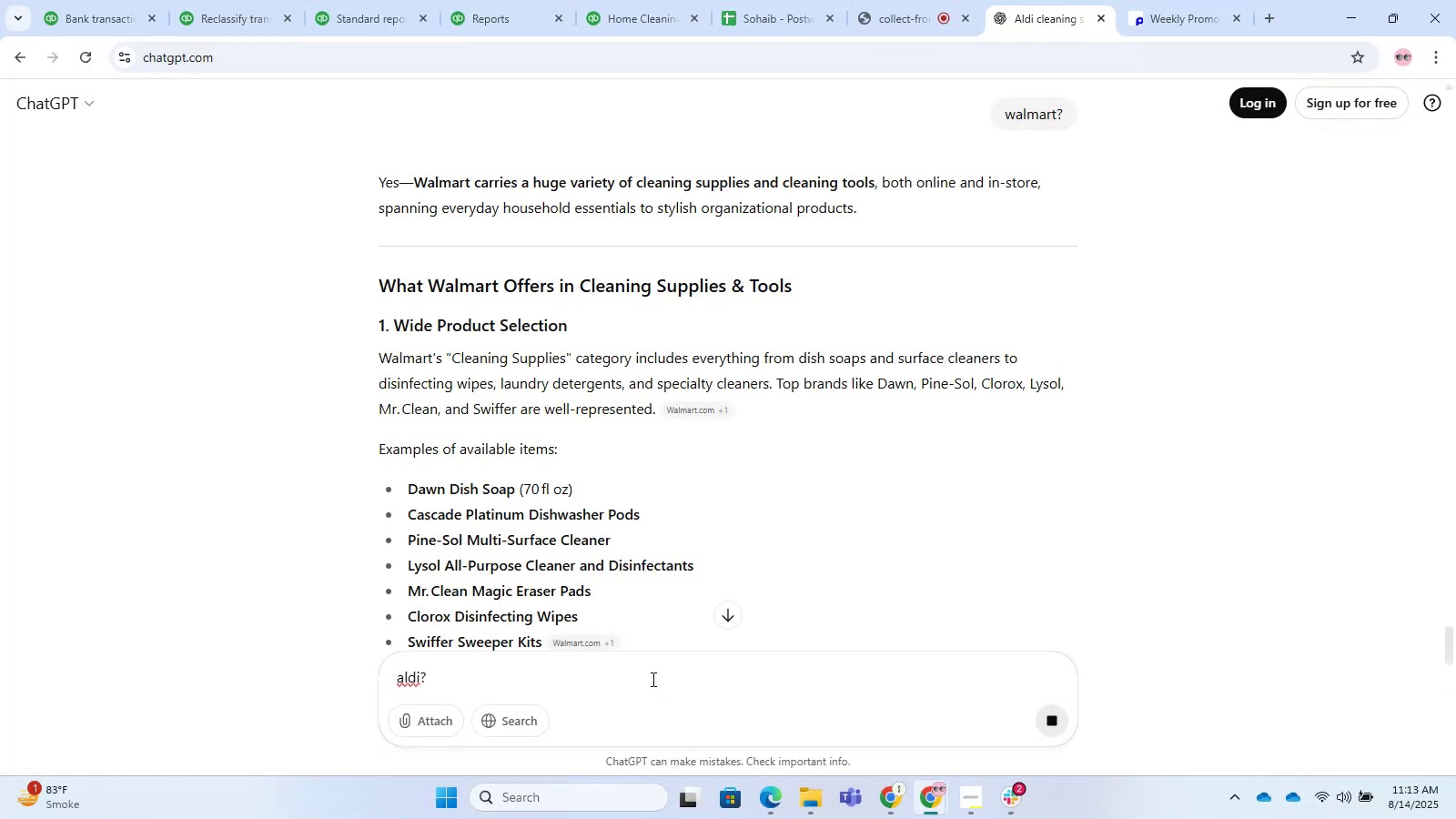 
key(Control+Slash)
 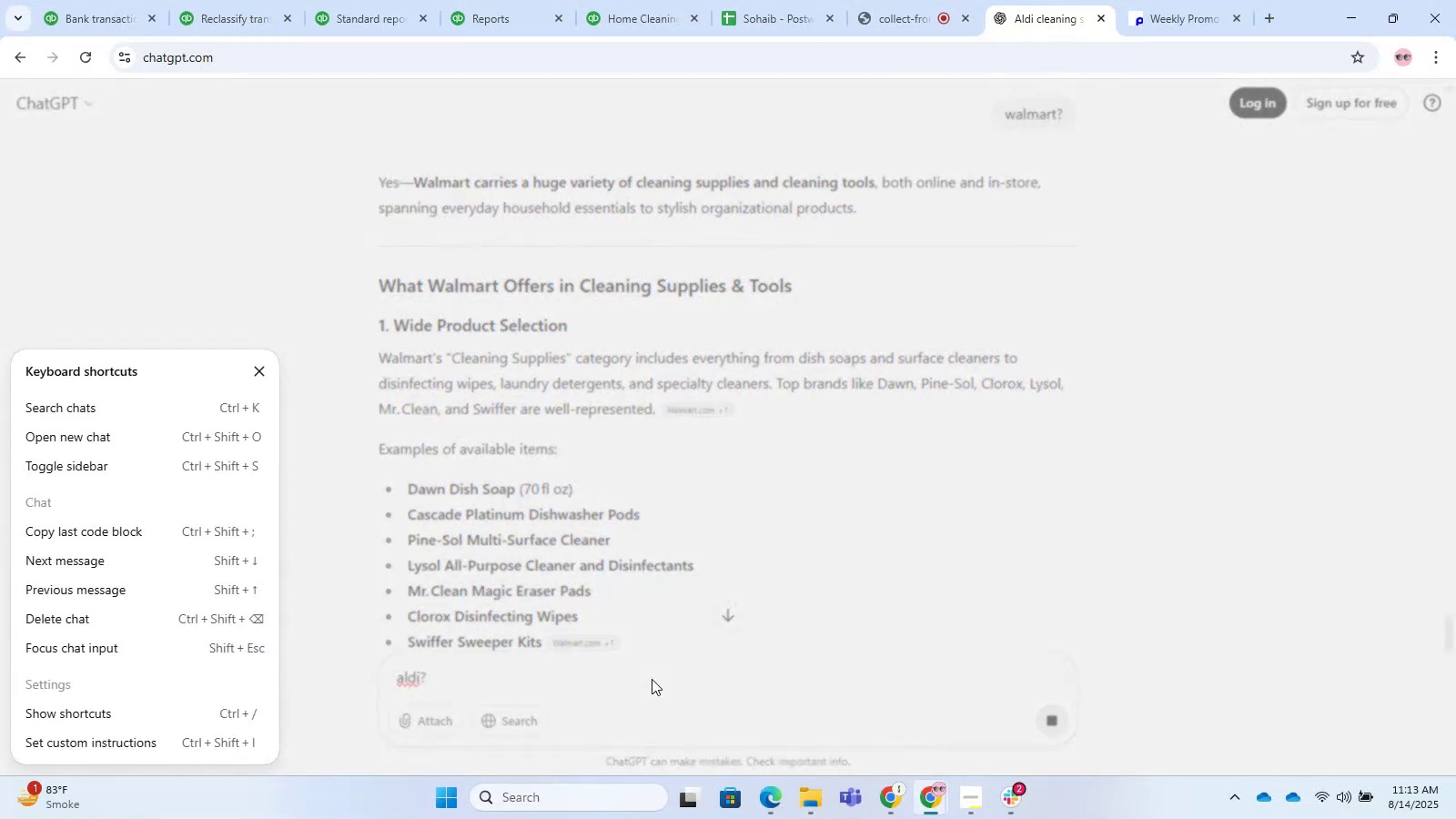 
key(Enter)
 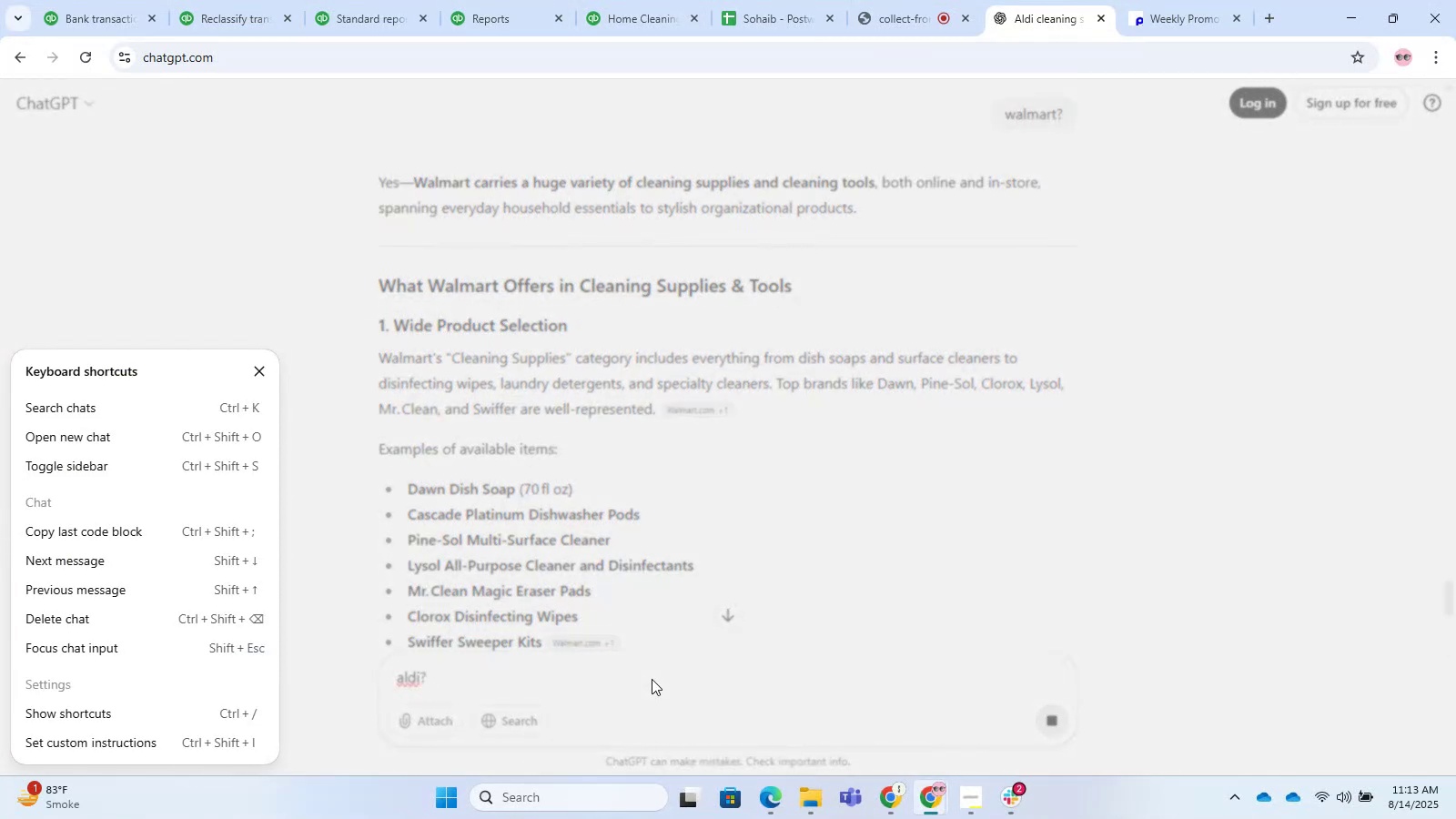 
key(Escape)
 